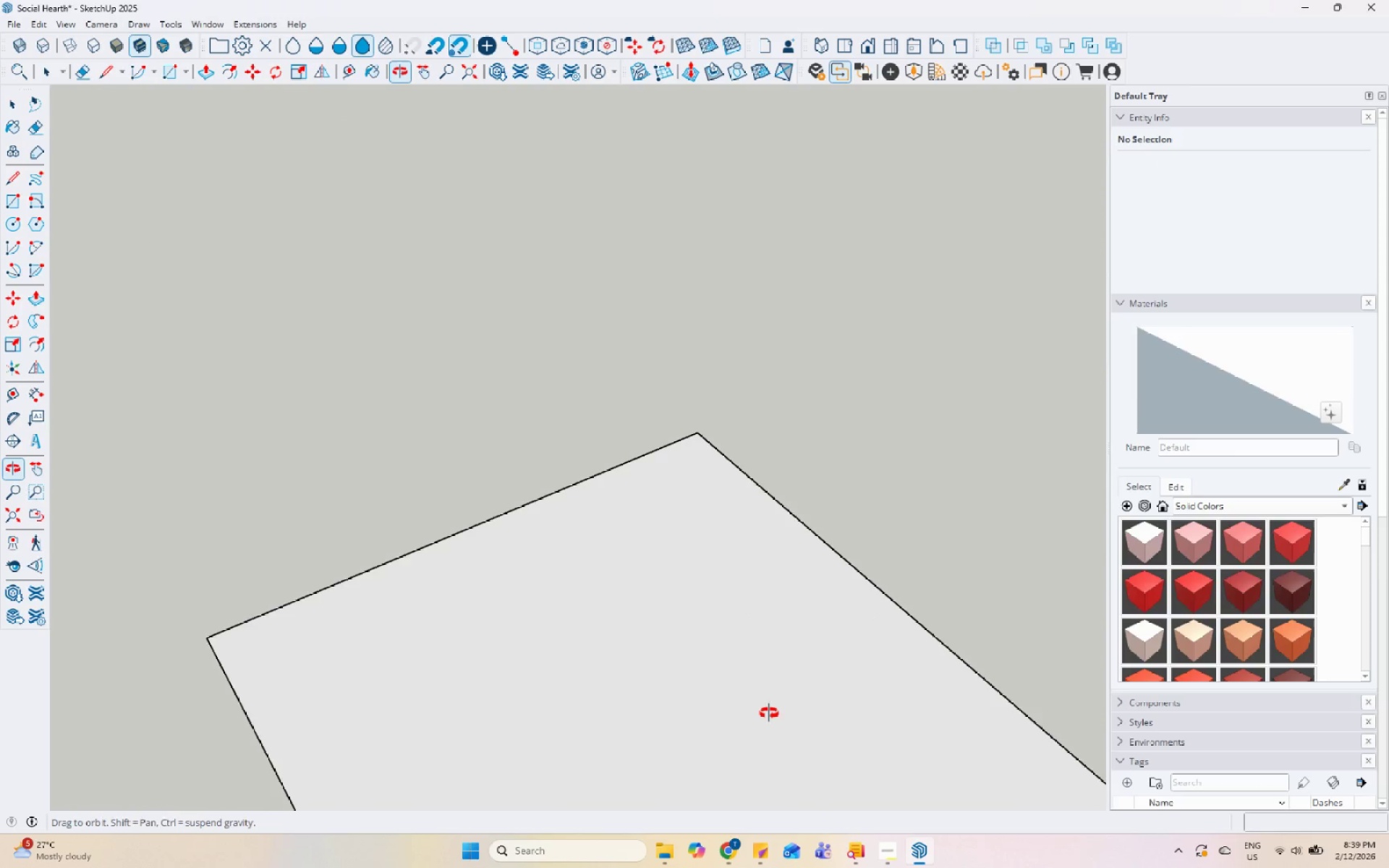 
scroll: coordinate [184, 443], scroll_direction: down, amount: 5.0
 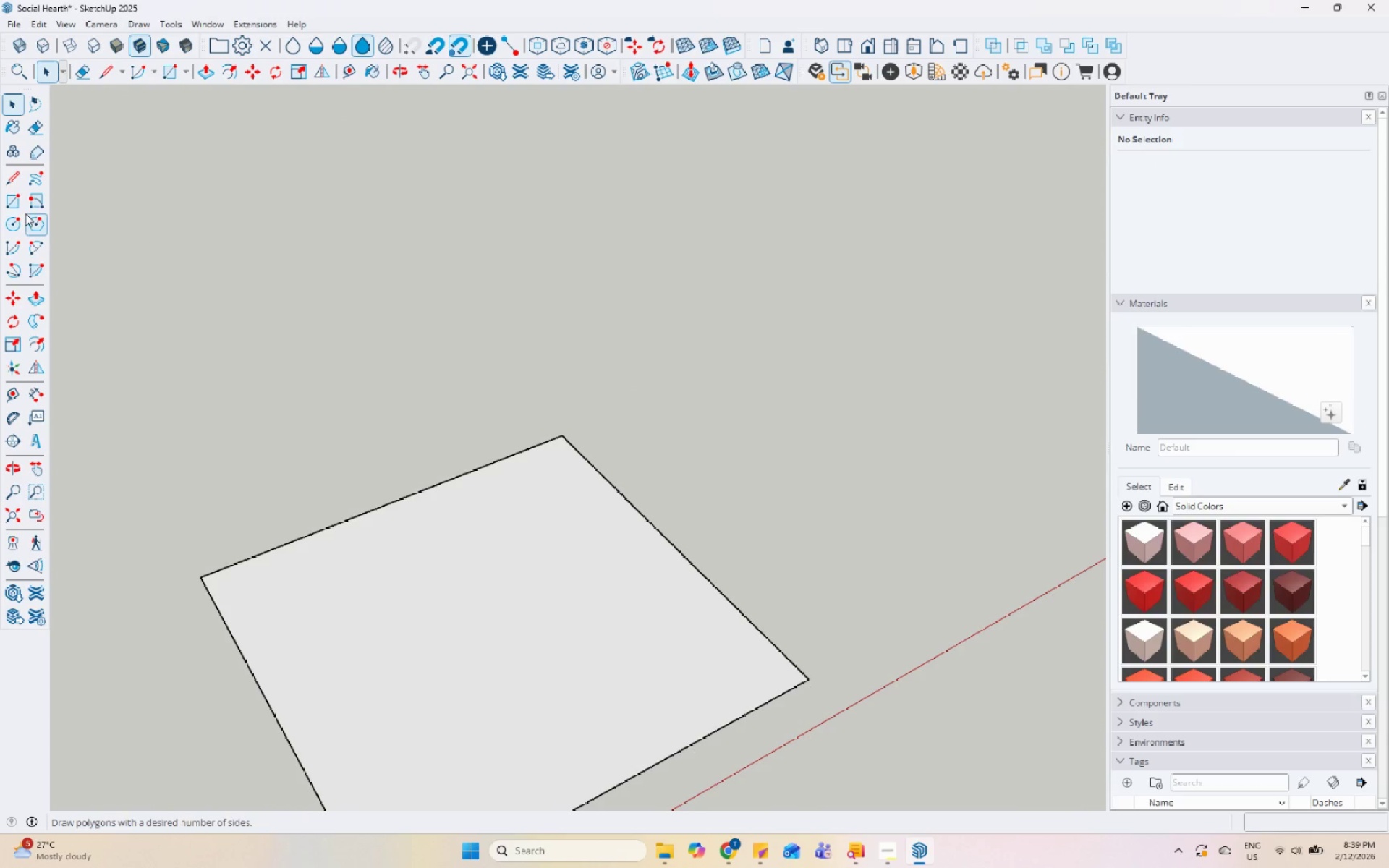 
left_click_drag(start_coordinate=[14, 205], to_coordinate=[18, 208])
 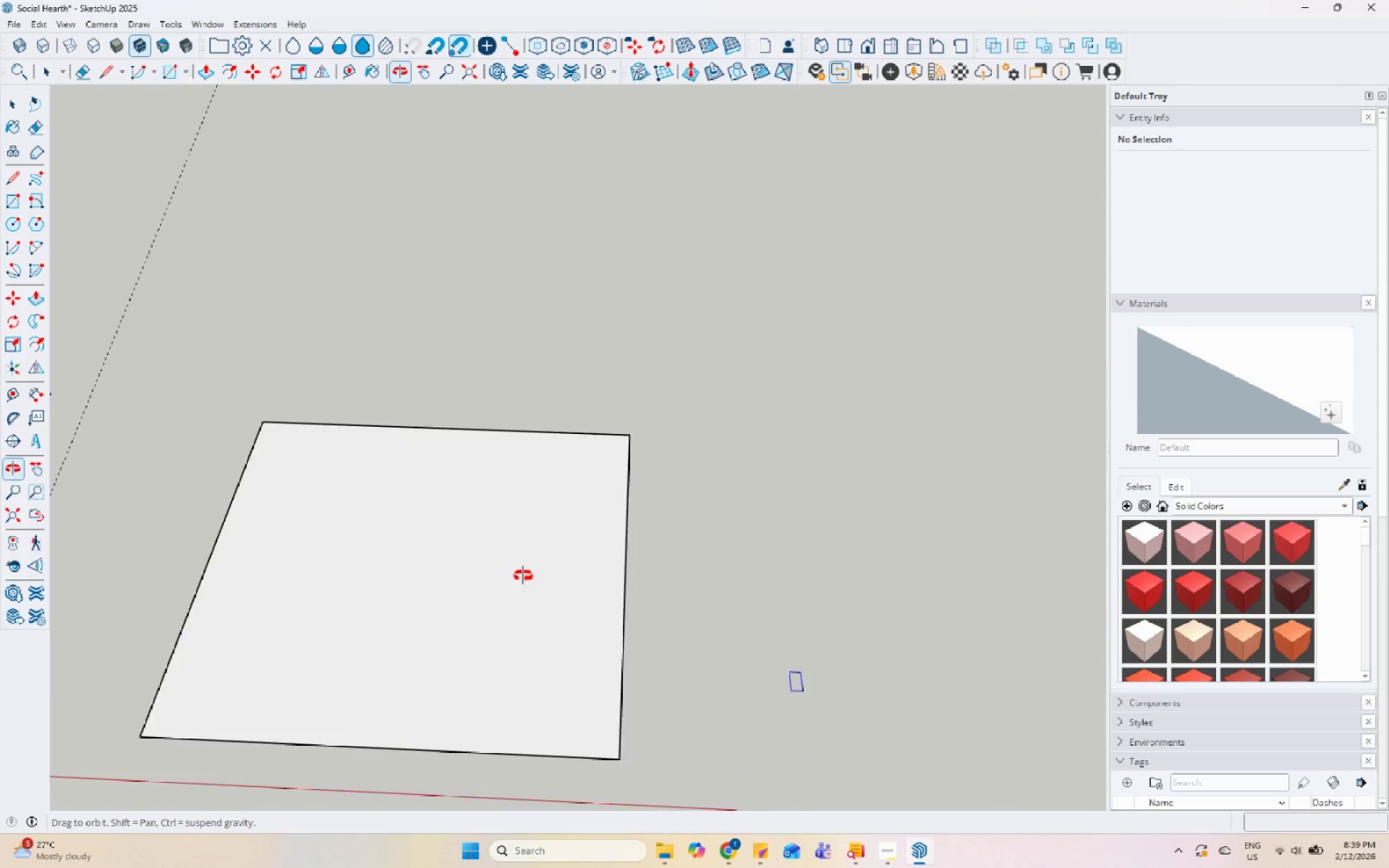 
scroll: coordinate [696, 529], scroll_direction: up, amount: 9.0
 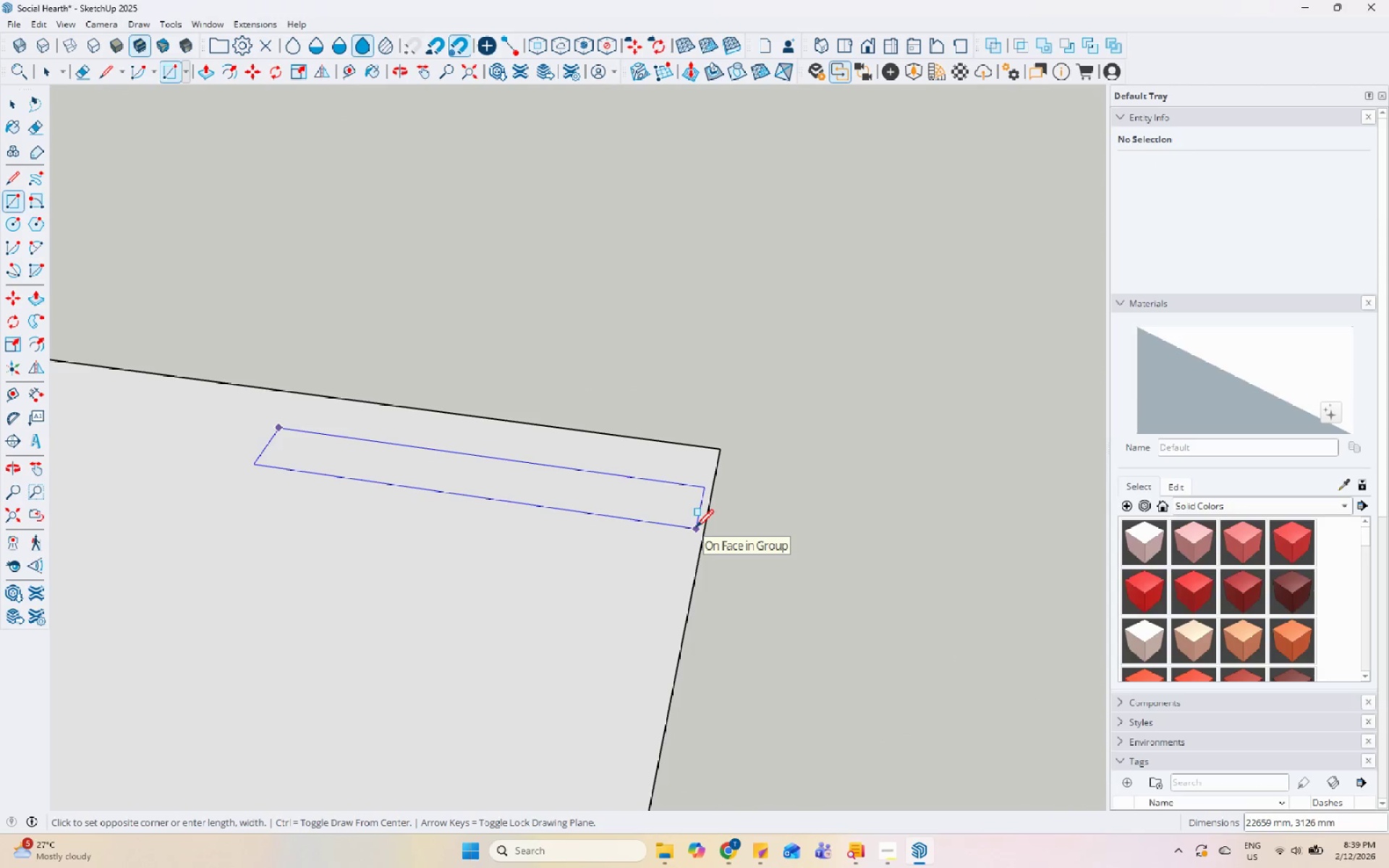 
scroll: coordinate [696, 529], scroll_direction: down, amount: 7.0
 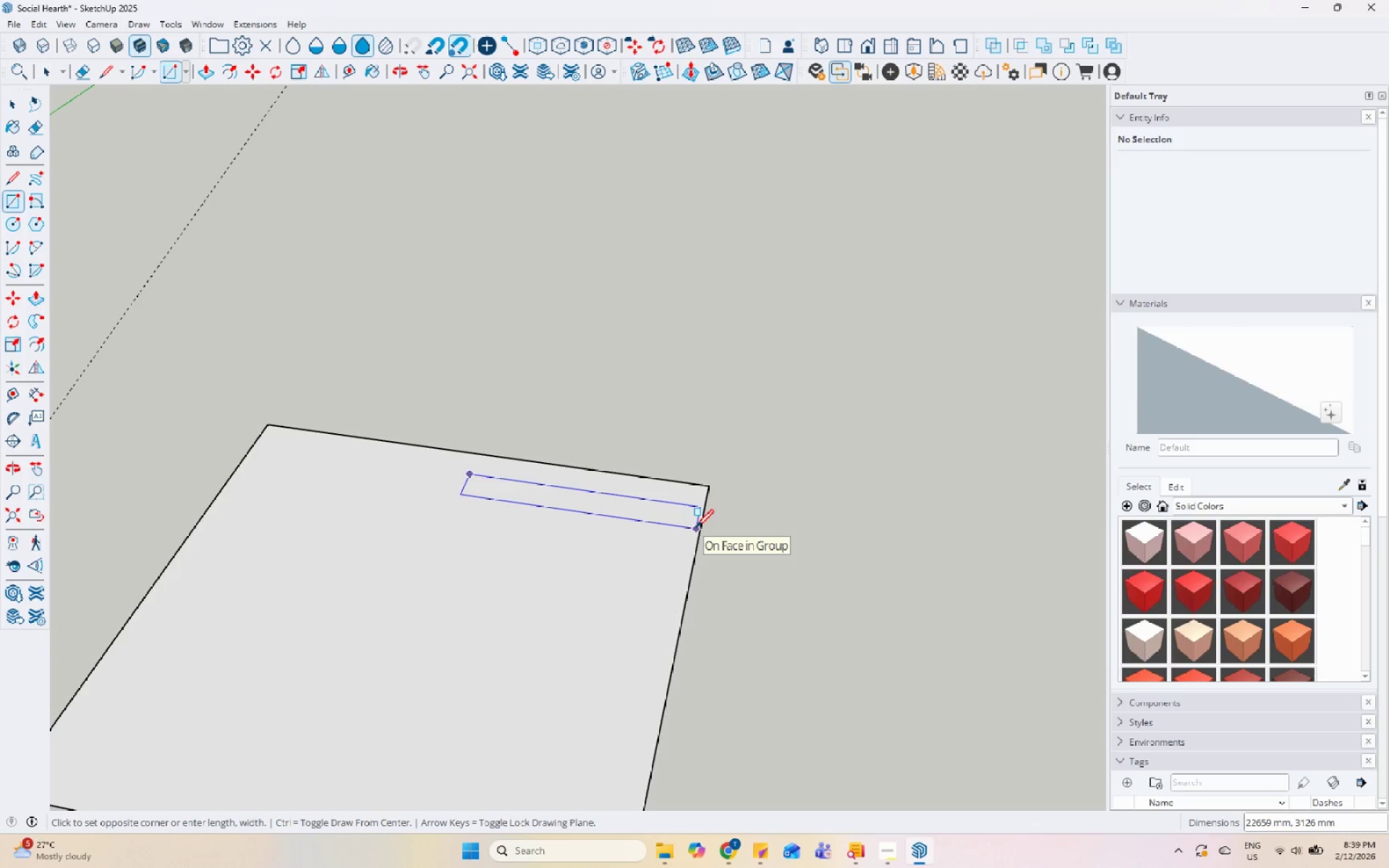 
scroll: coordinate [696, 529], scroll_direction: up, amount: 7.0
 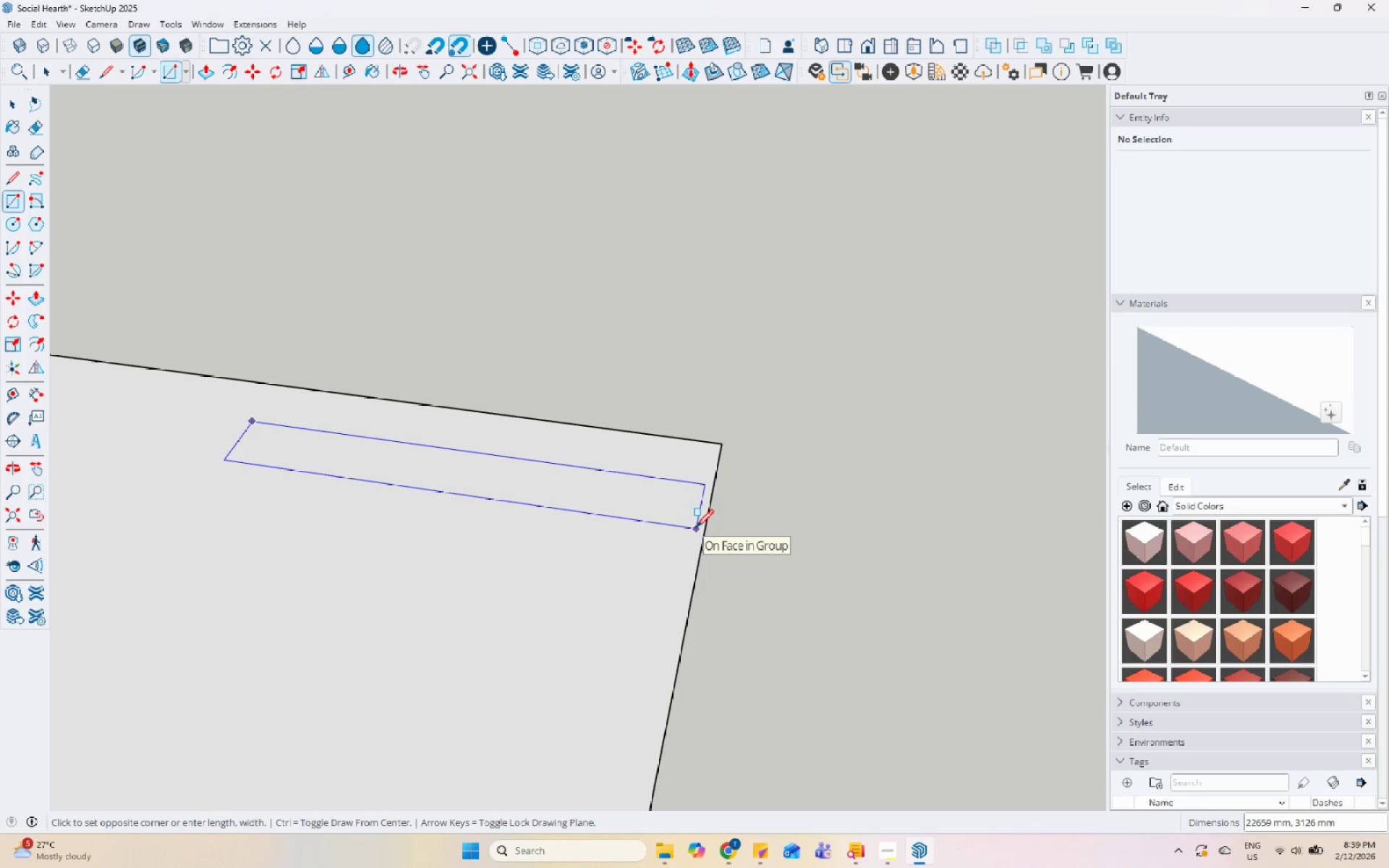 
key(Numpad2)
 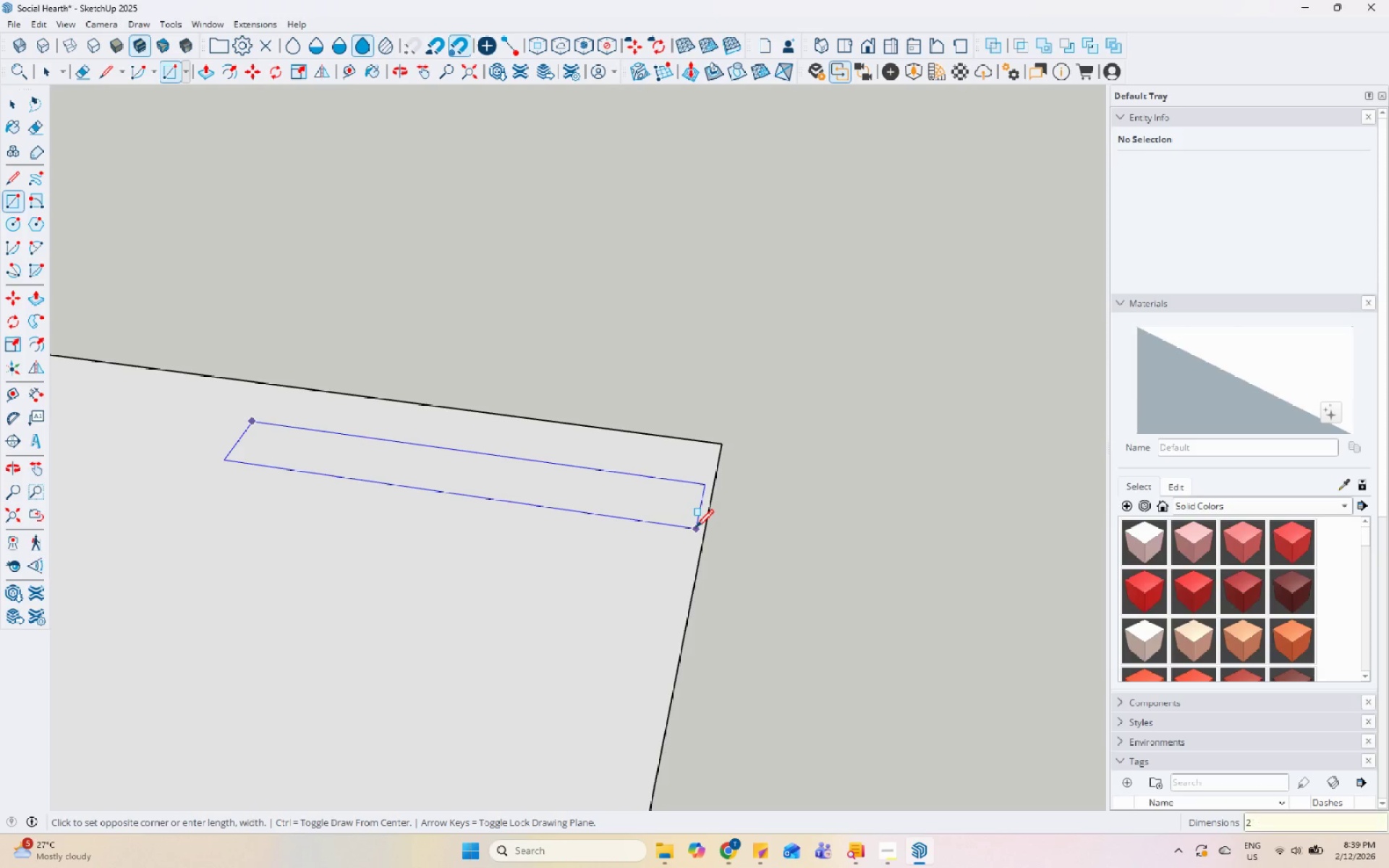 
key(Numpad0)
 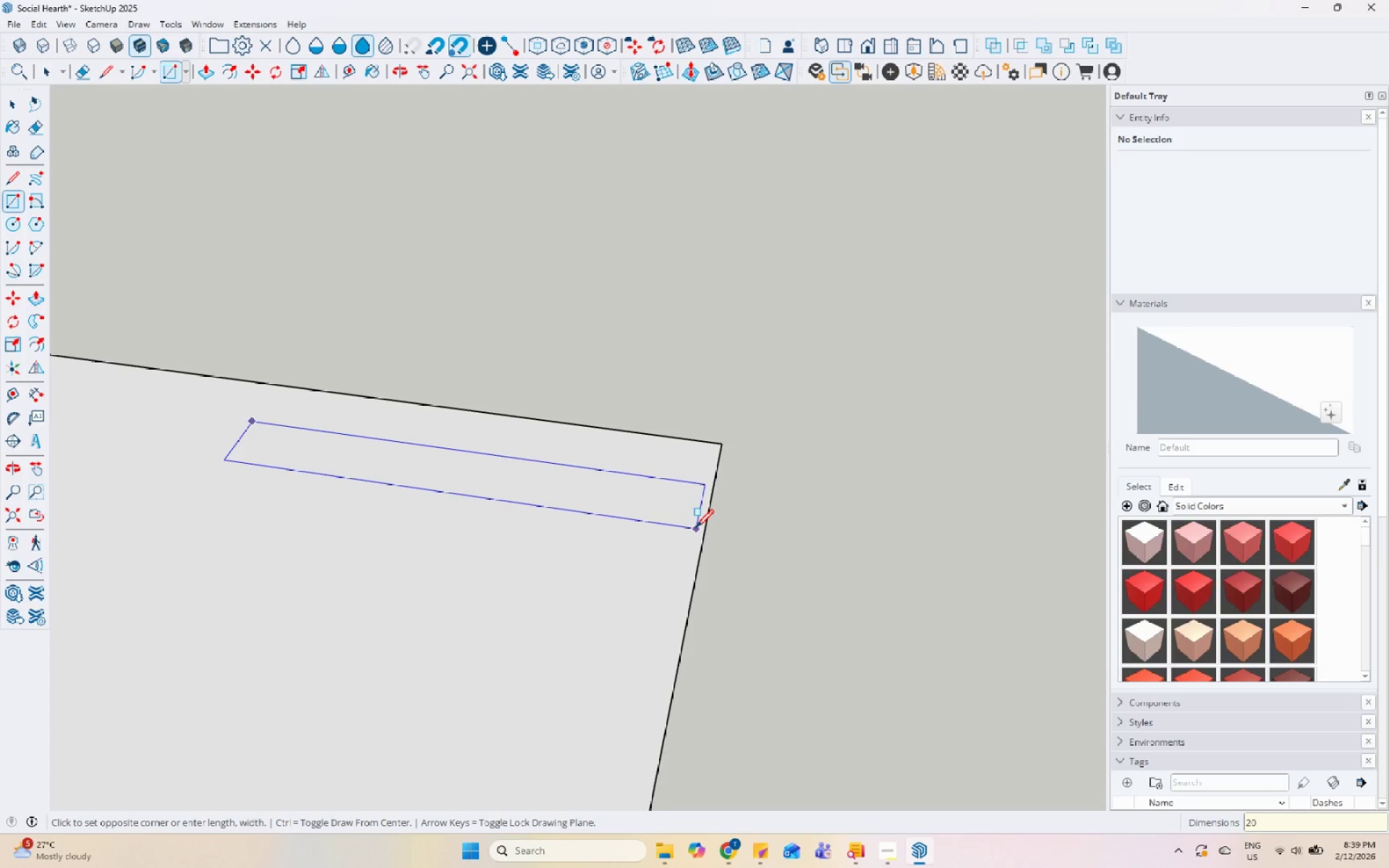 
key(Numpad0)
 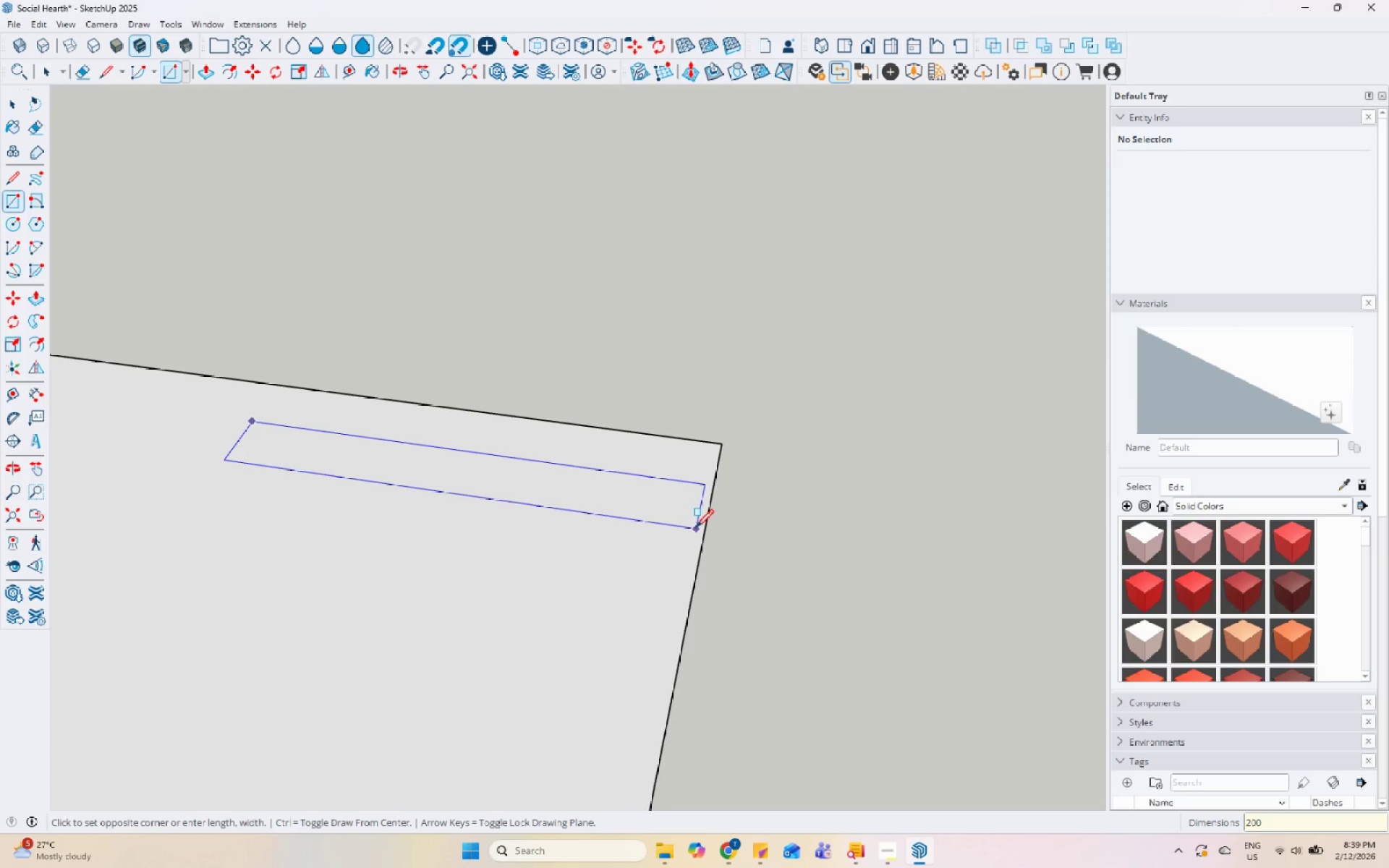 
key(Numpad0)
 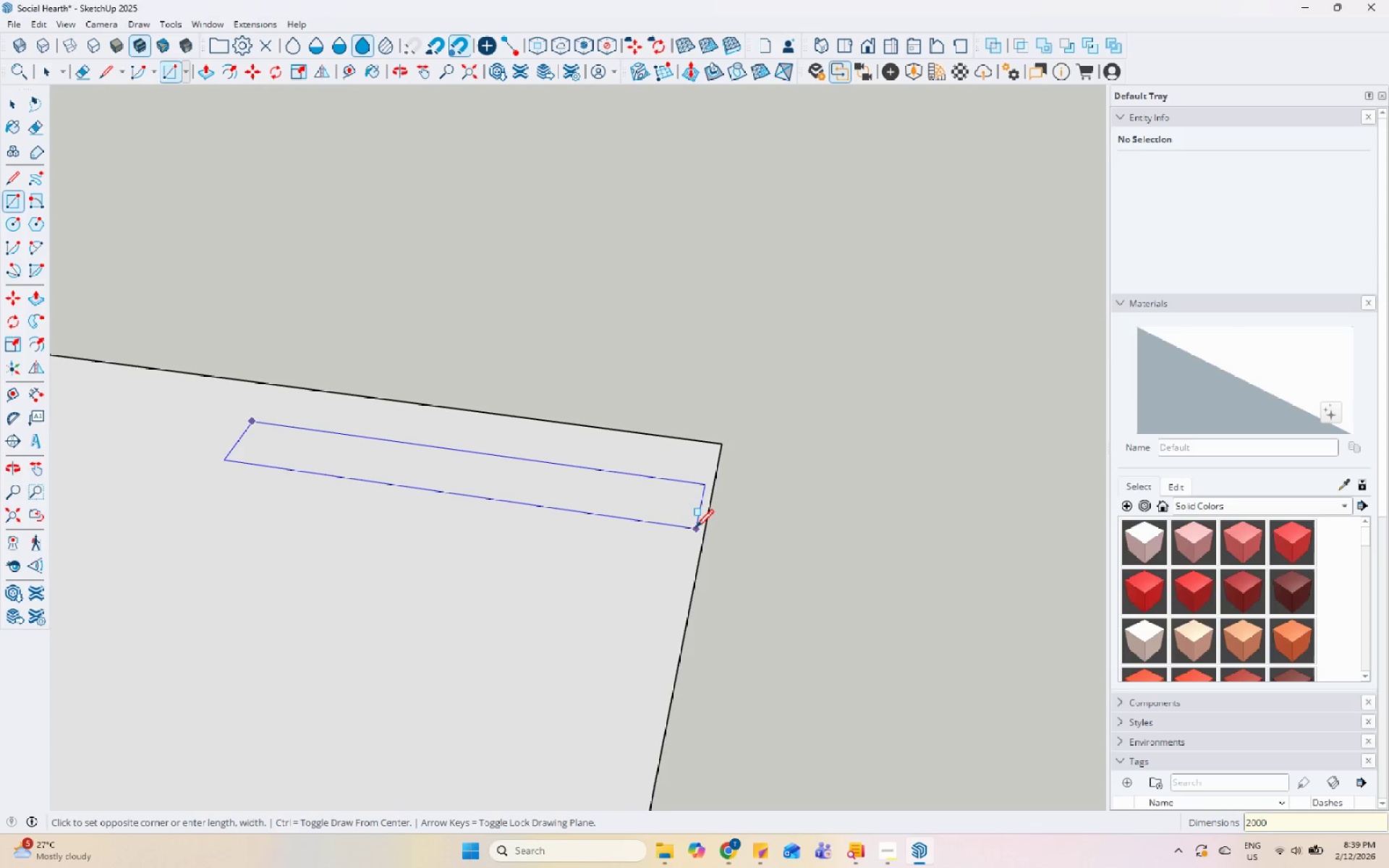 
key(Numpad0)
 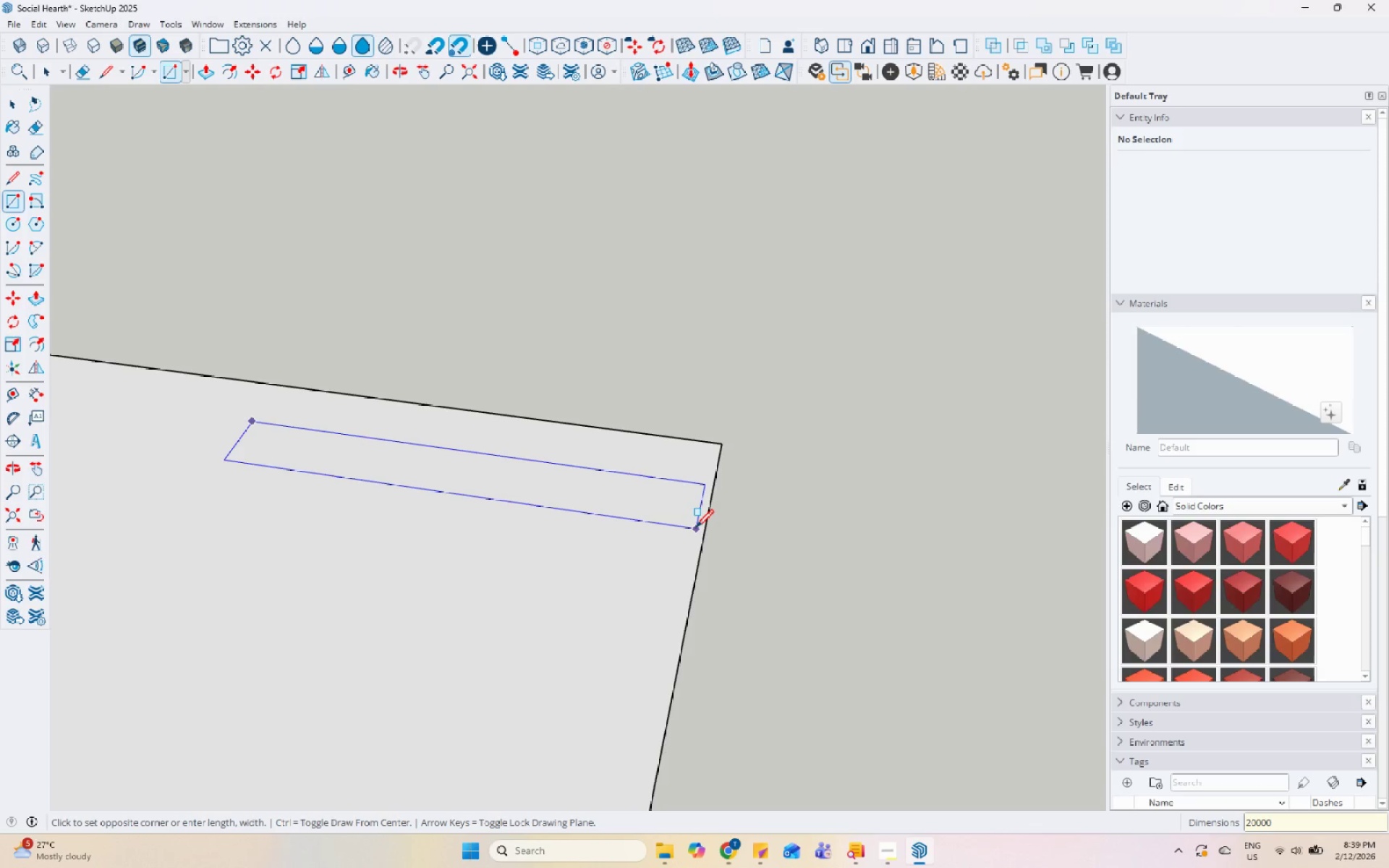 
key(Comma)
 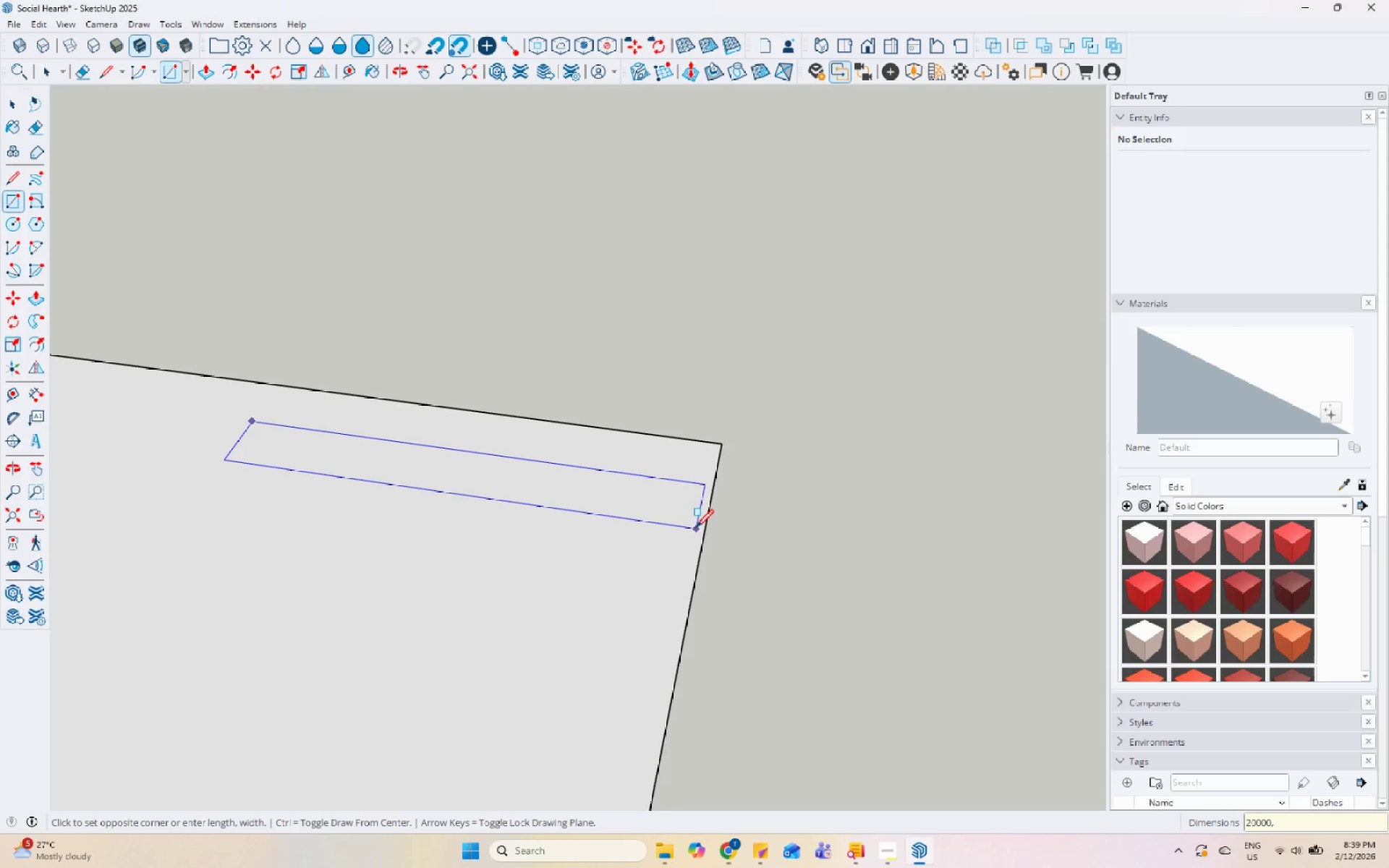 
key(Numpad3)
 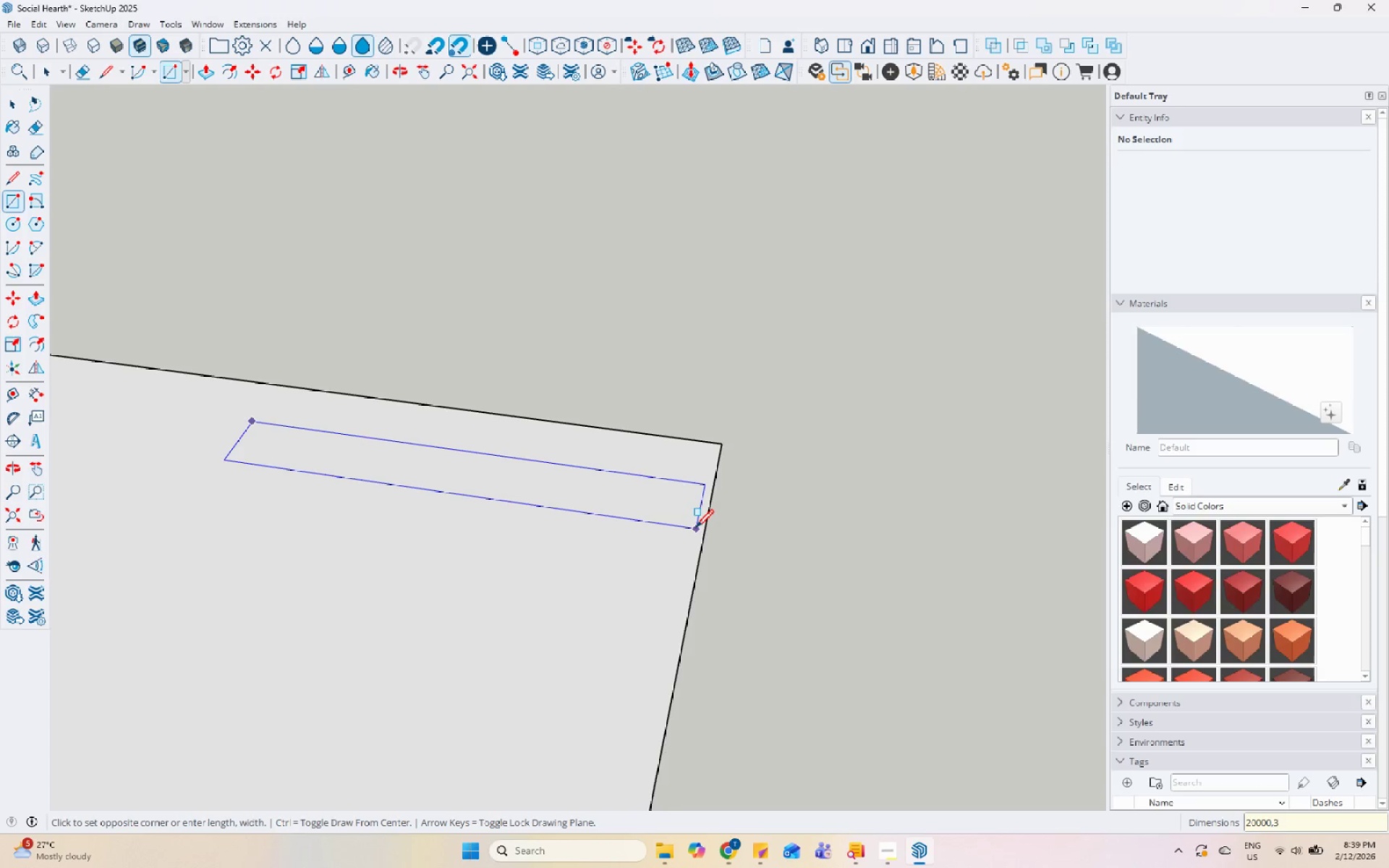 
key(Numpad0)
 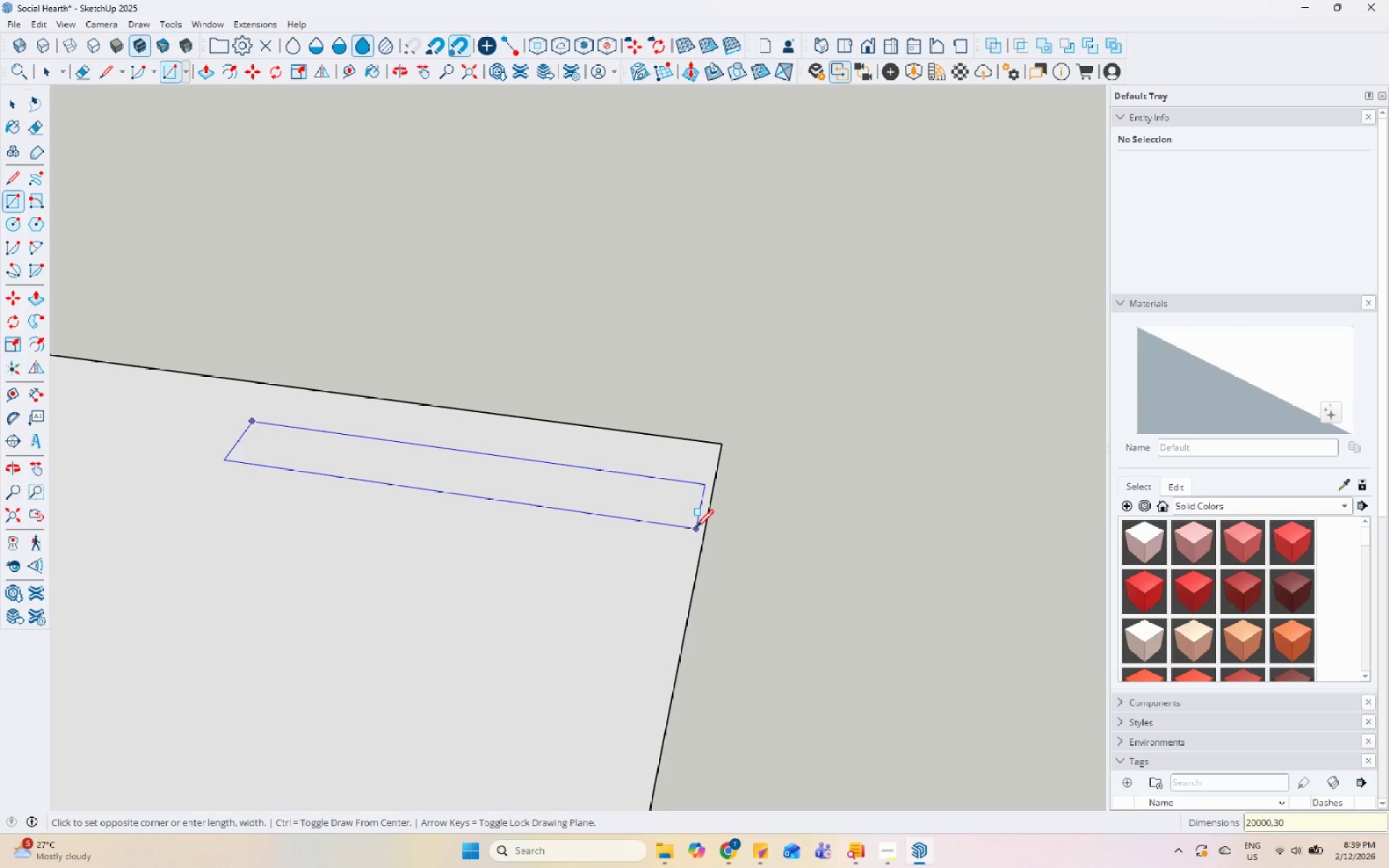 
key(Numpad0)
 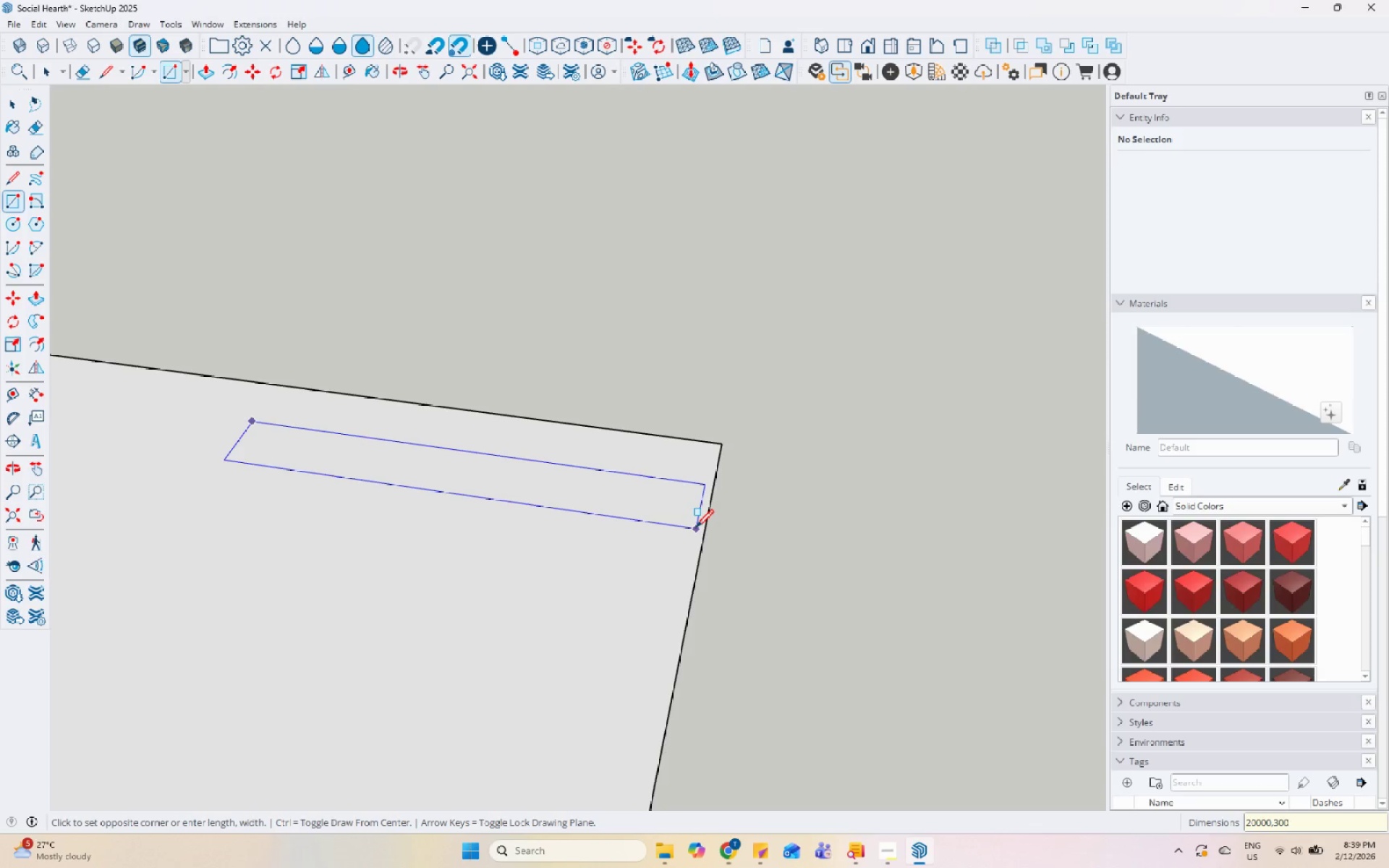 
key(Numpad0)
 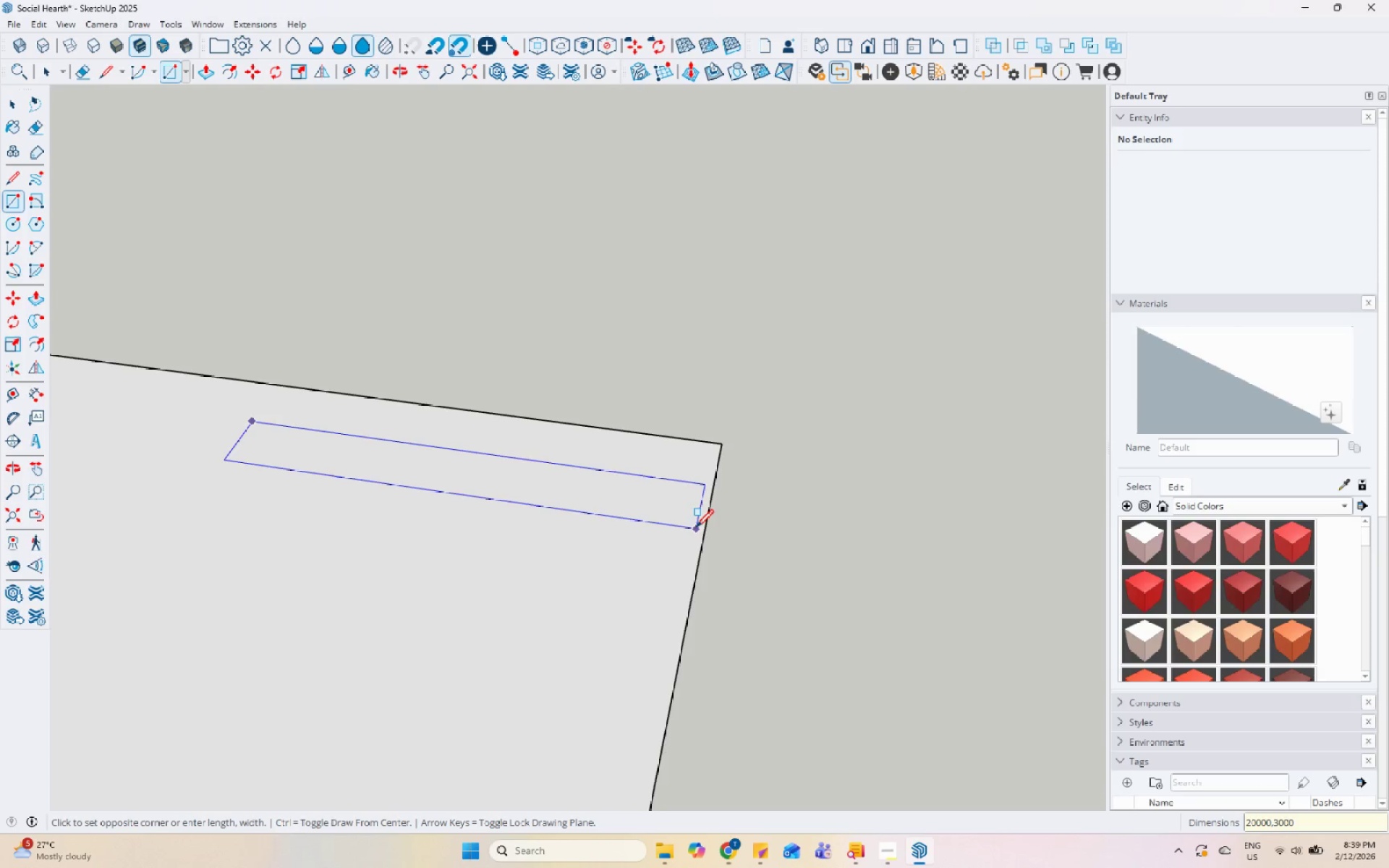 
key(Enter)
 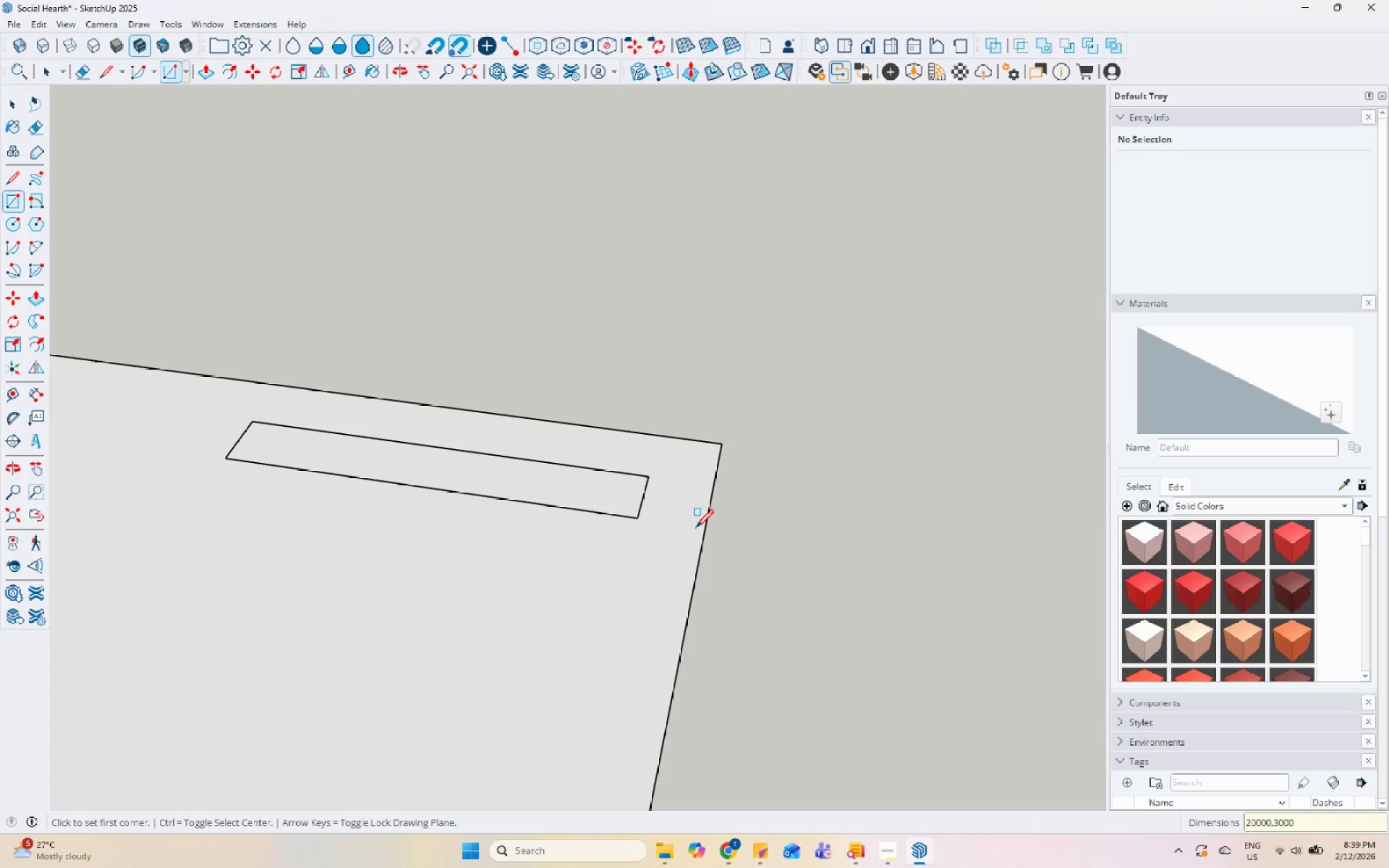 
key(Space)
 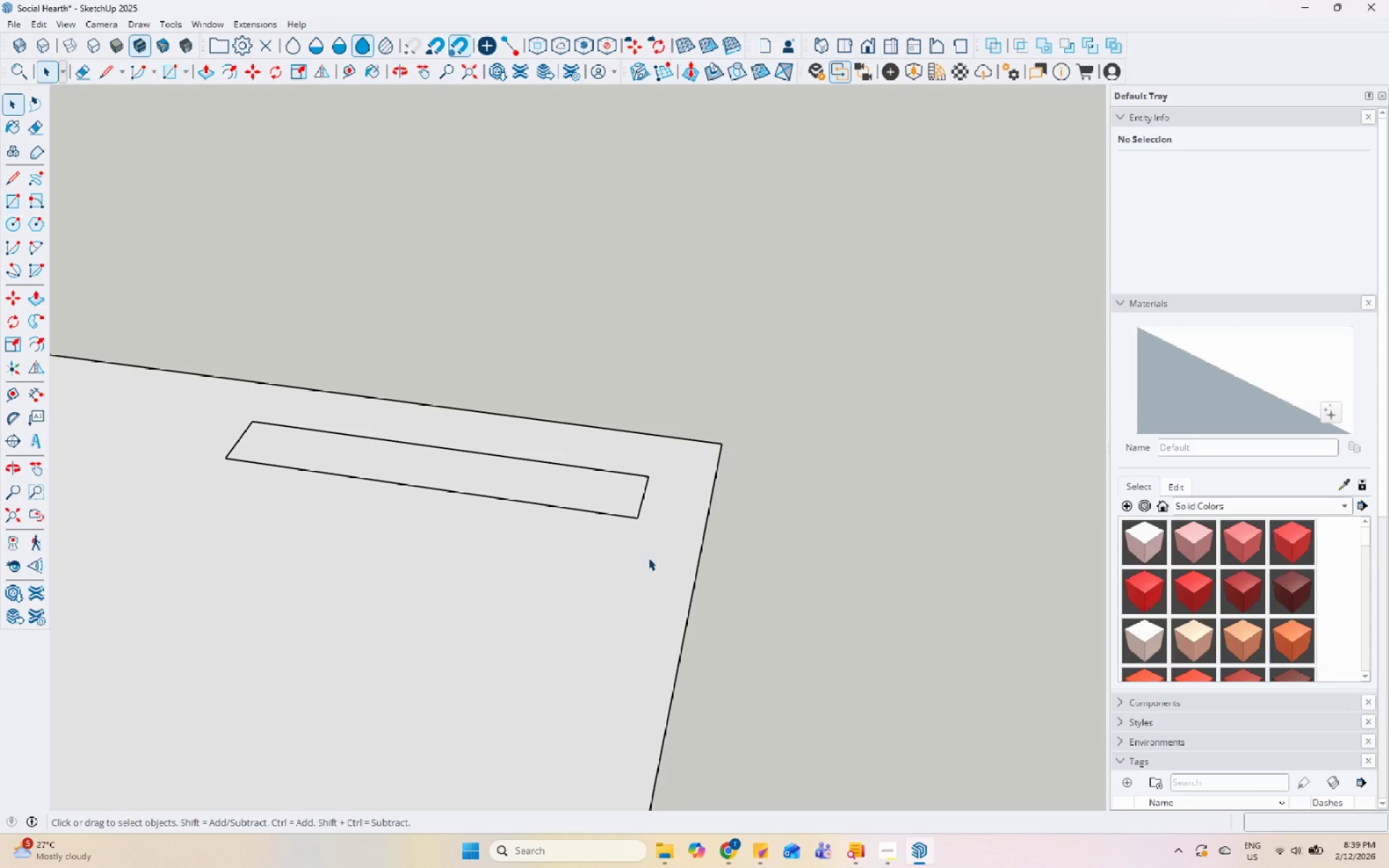 
scroll: coordinate [475, 621], scroll_direction: up, amount: 5.0
 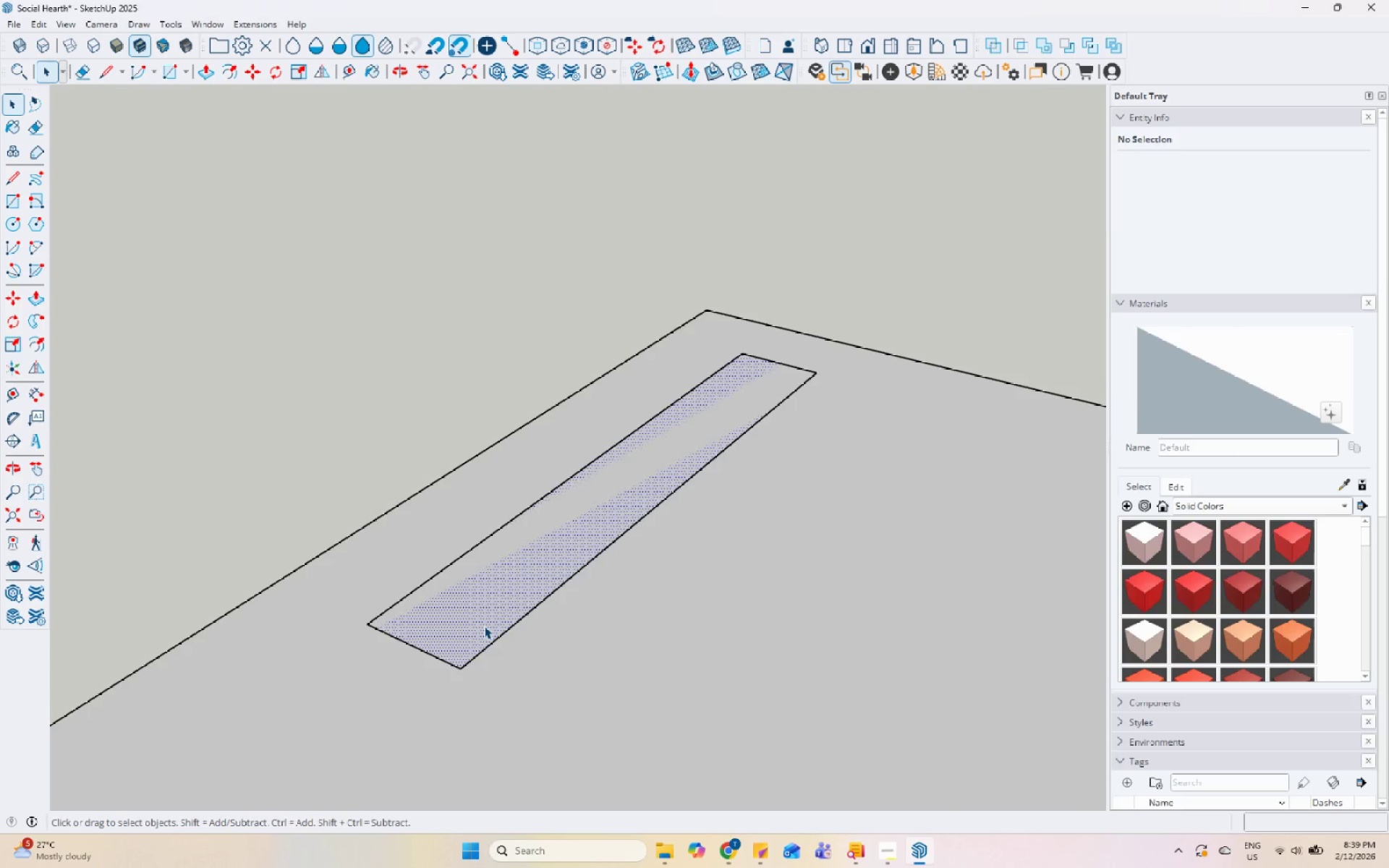 
key(P)
 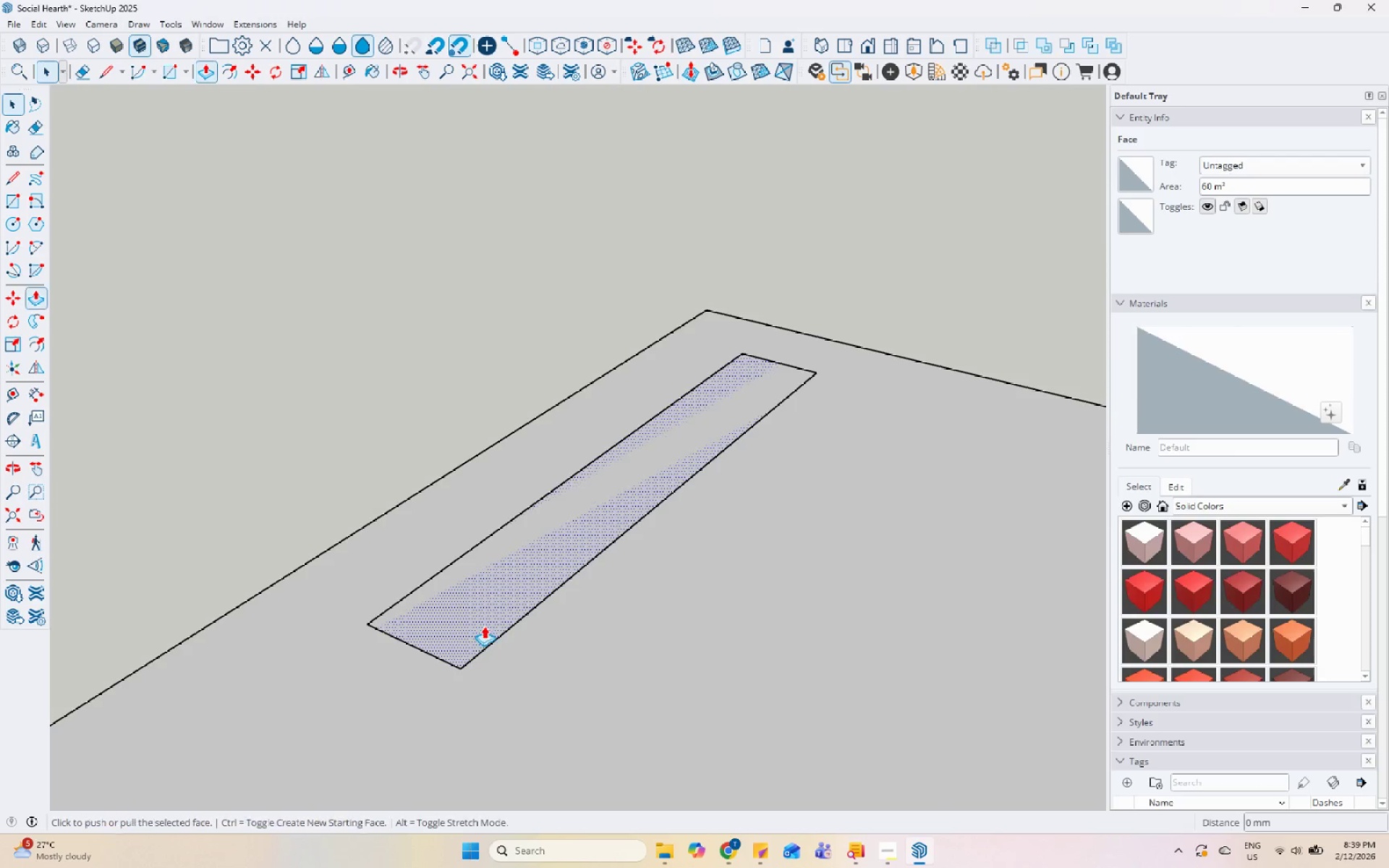 
left_click([484, 626])
 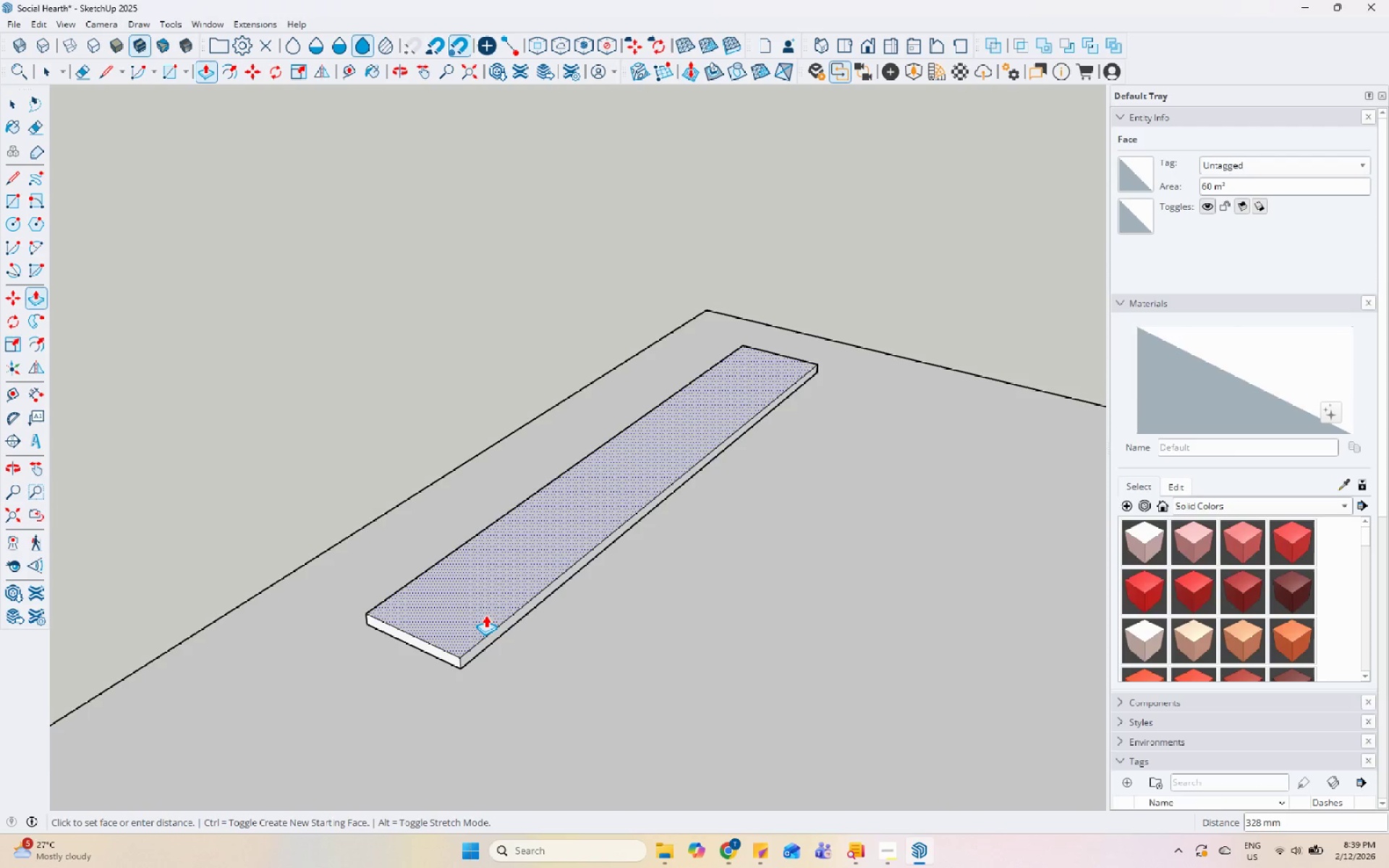 
key(Numpad3)
 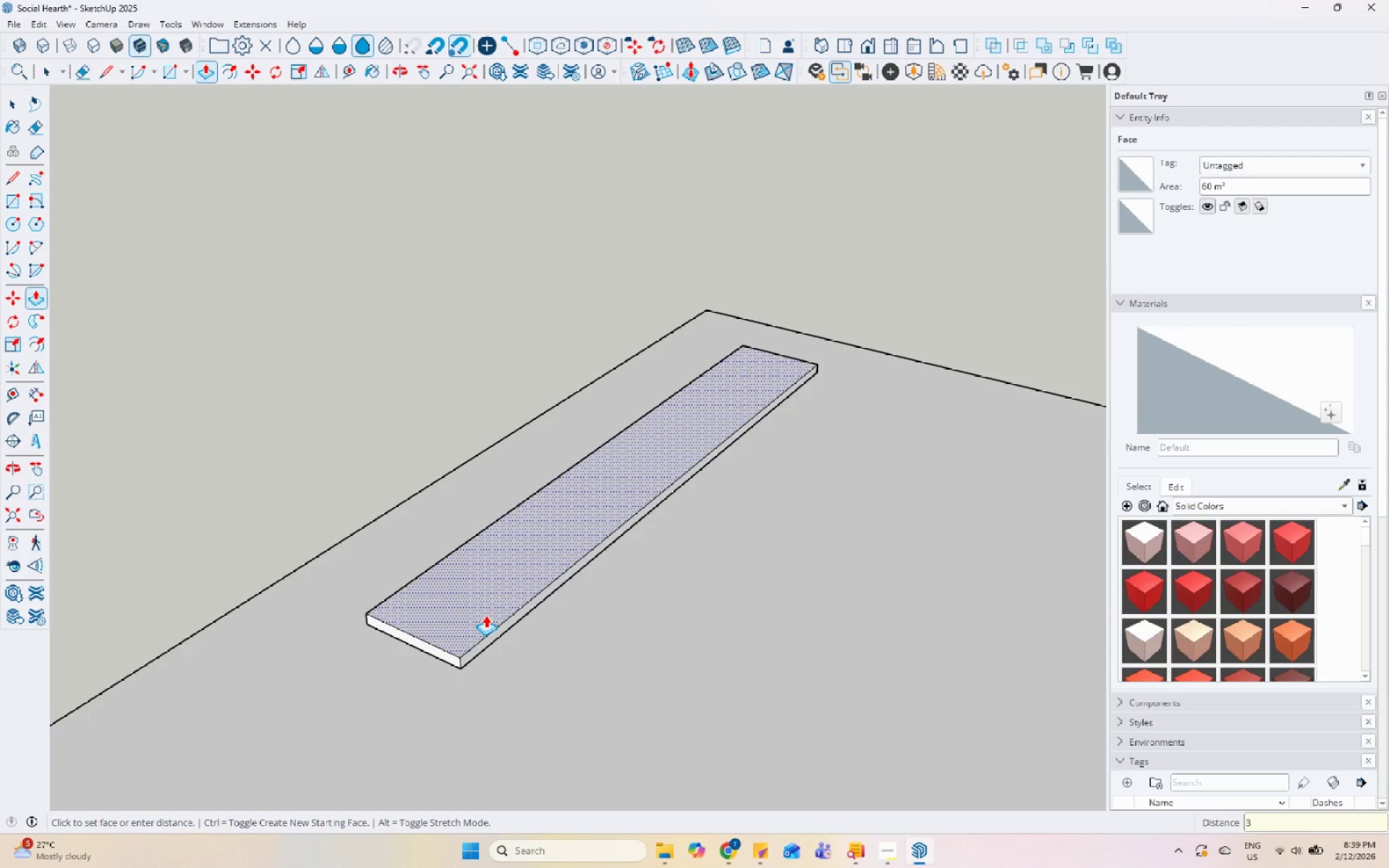 
key(Numpad0)
 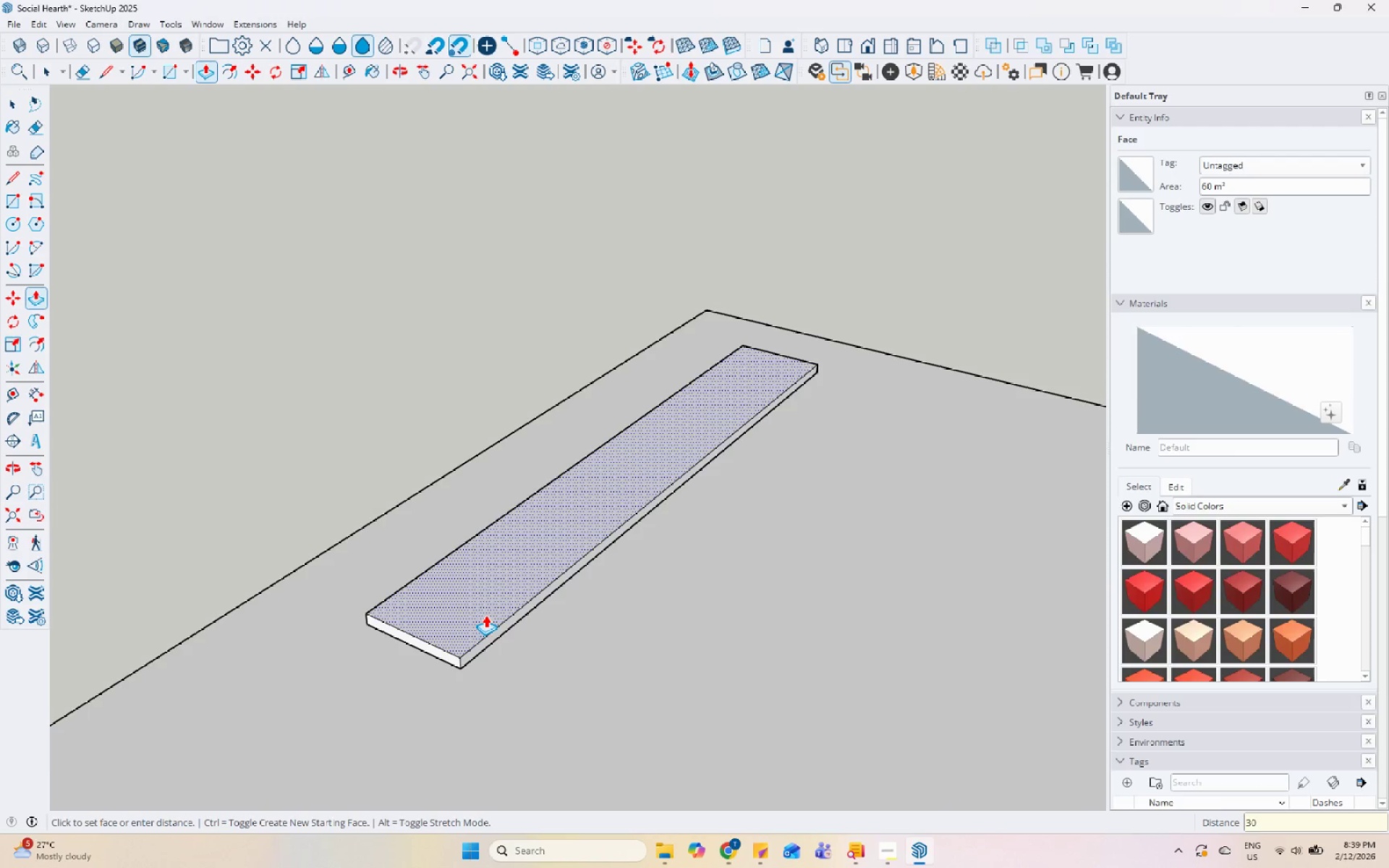 
key(Numpad0)
 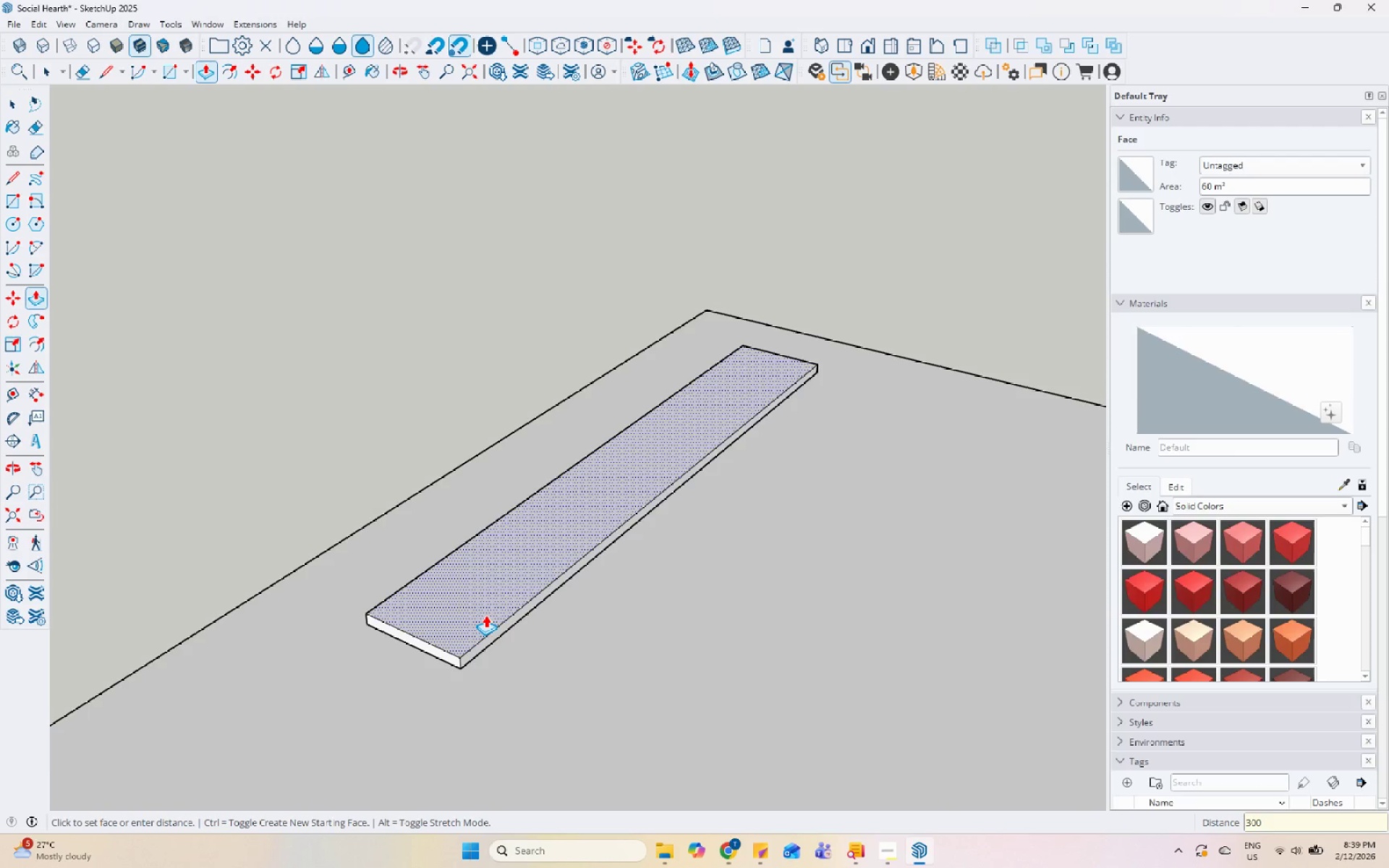 
key(Enter)
 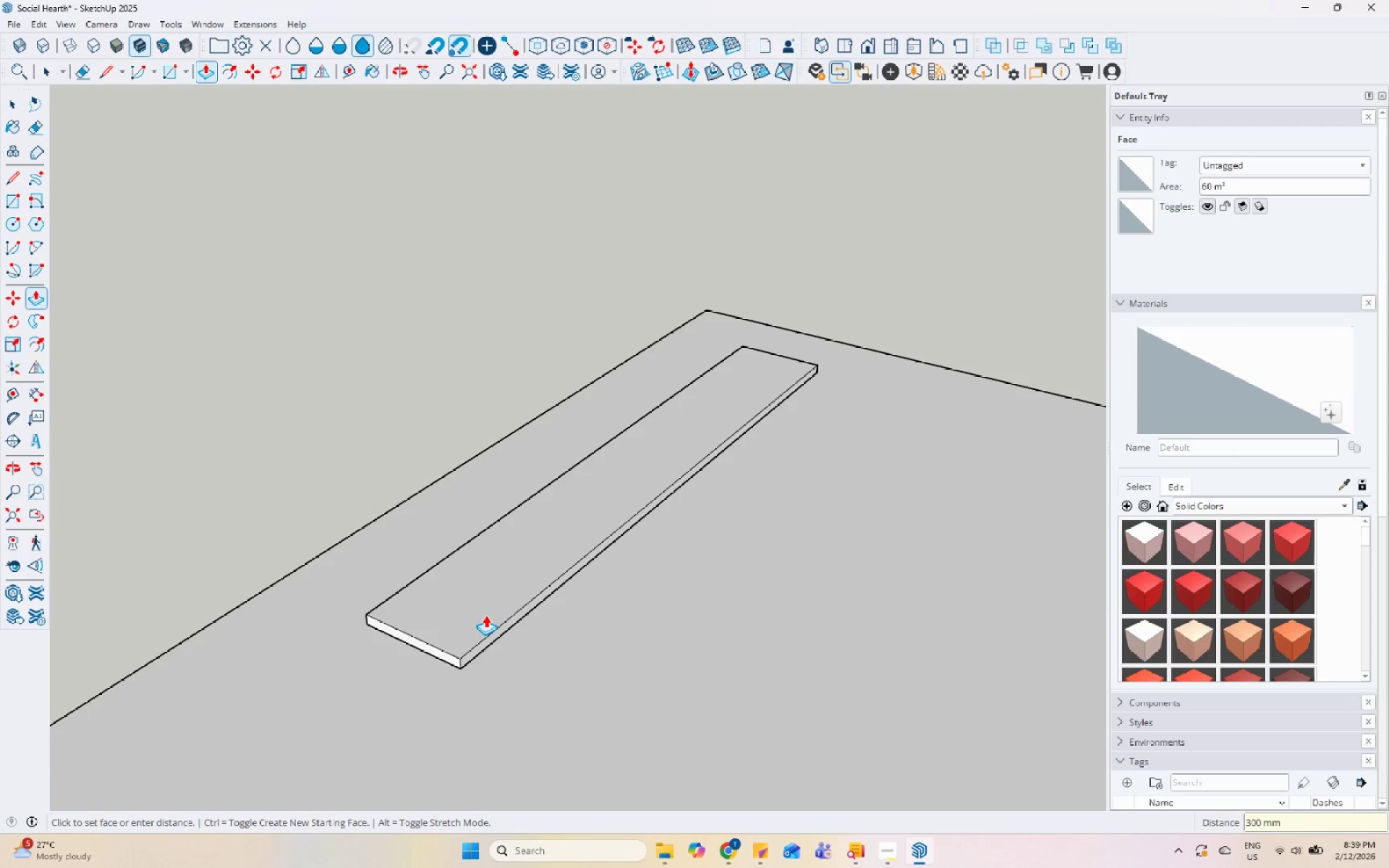 
key(Space)
 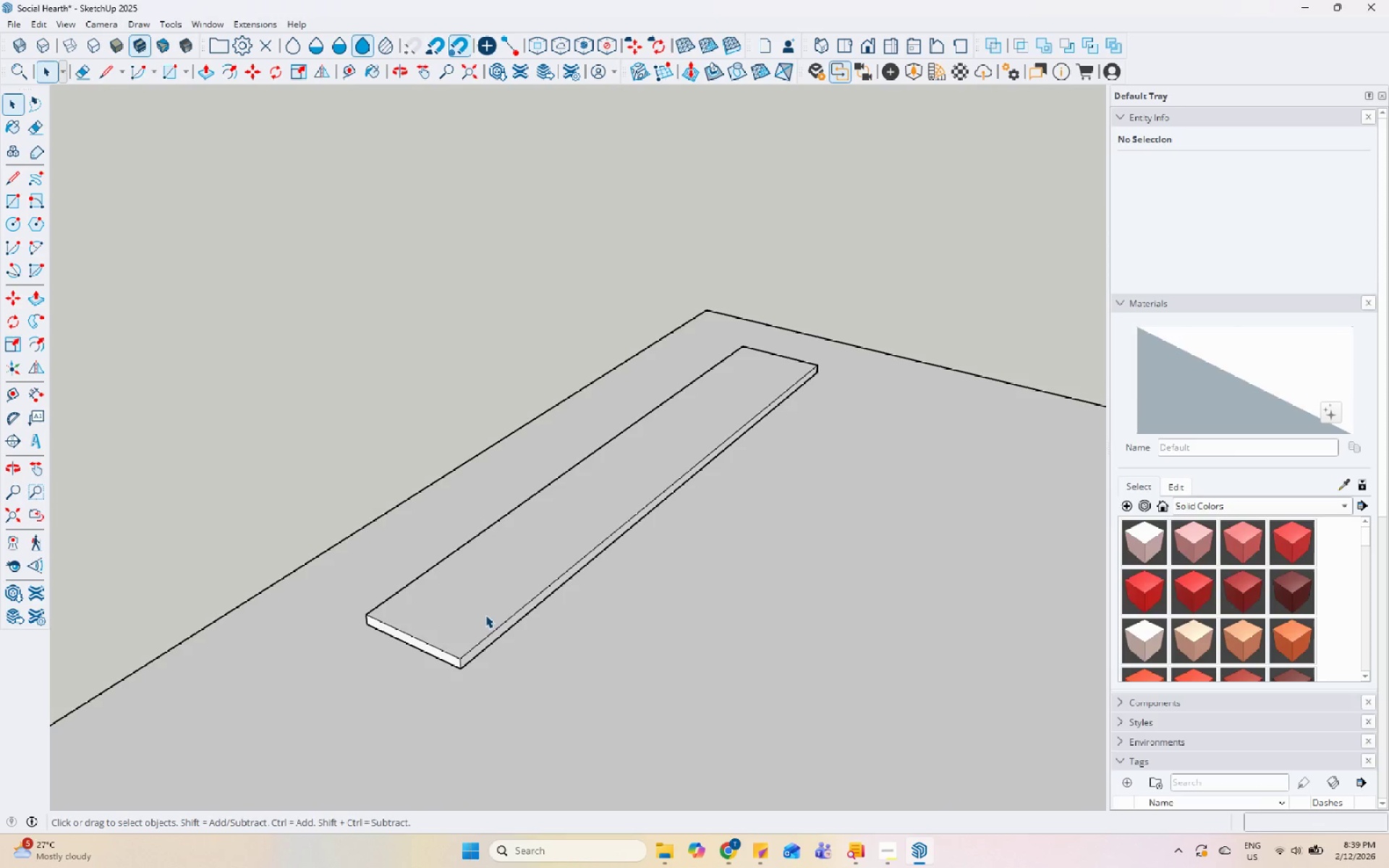 
double_click([485, 614])
 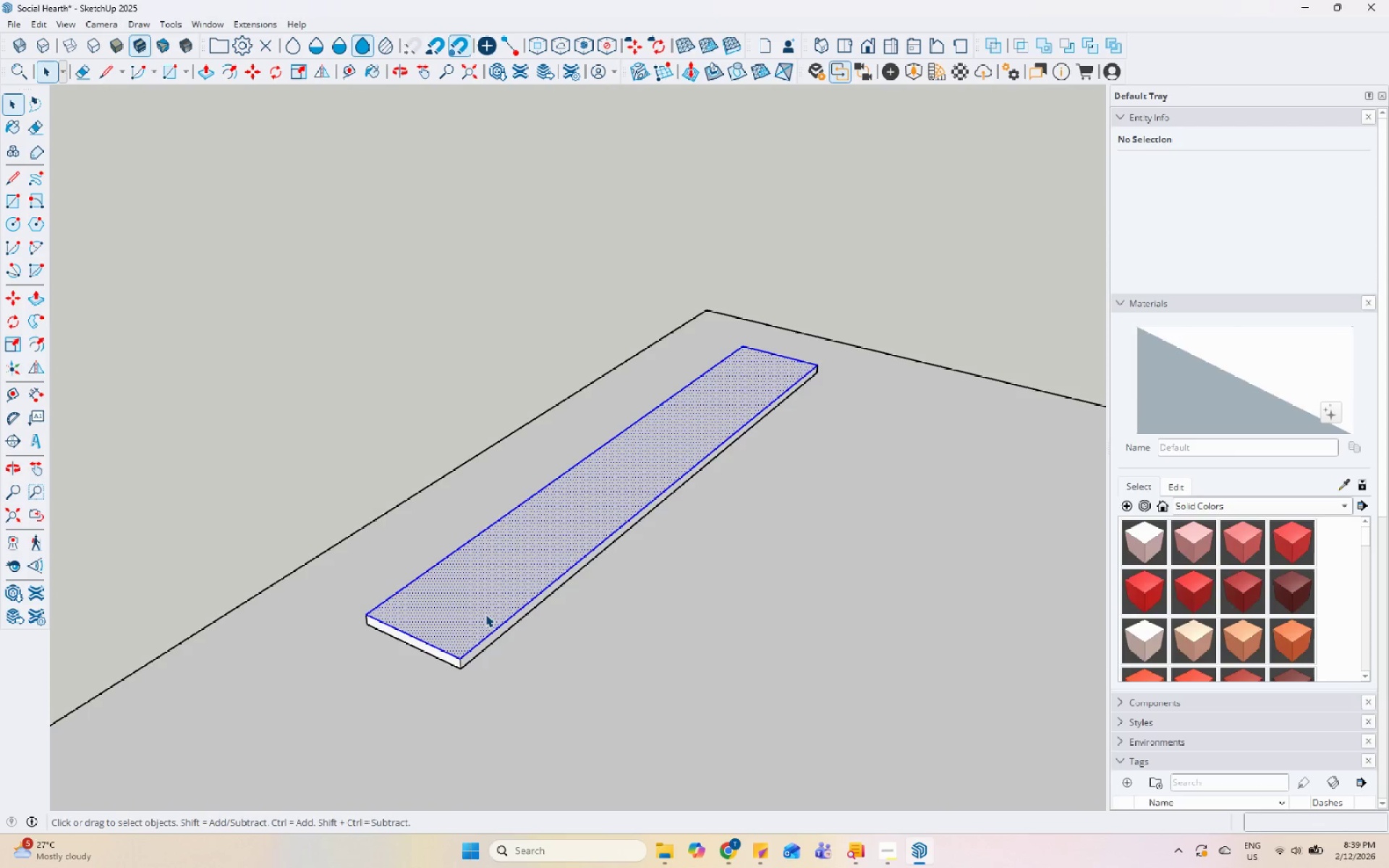 
triple_click([485, 613])
 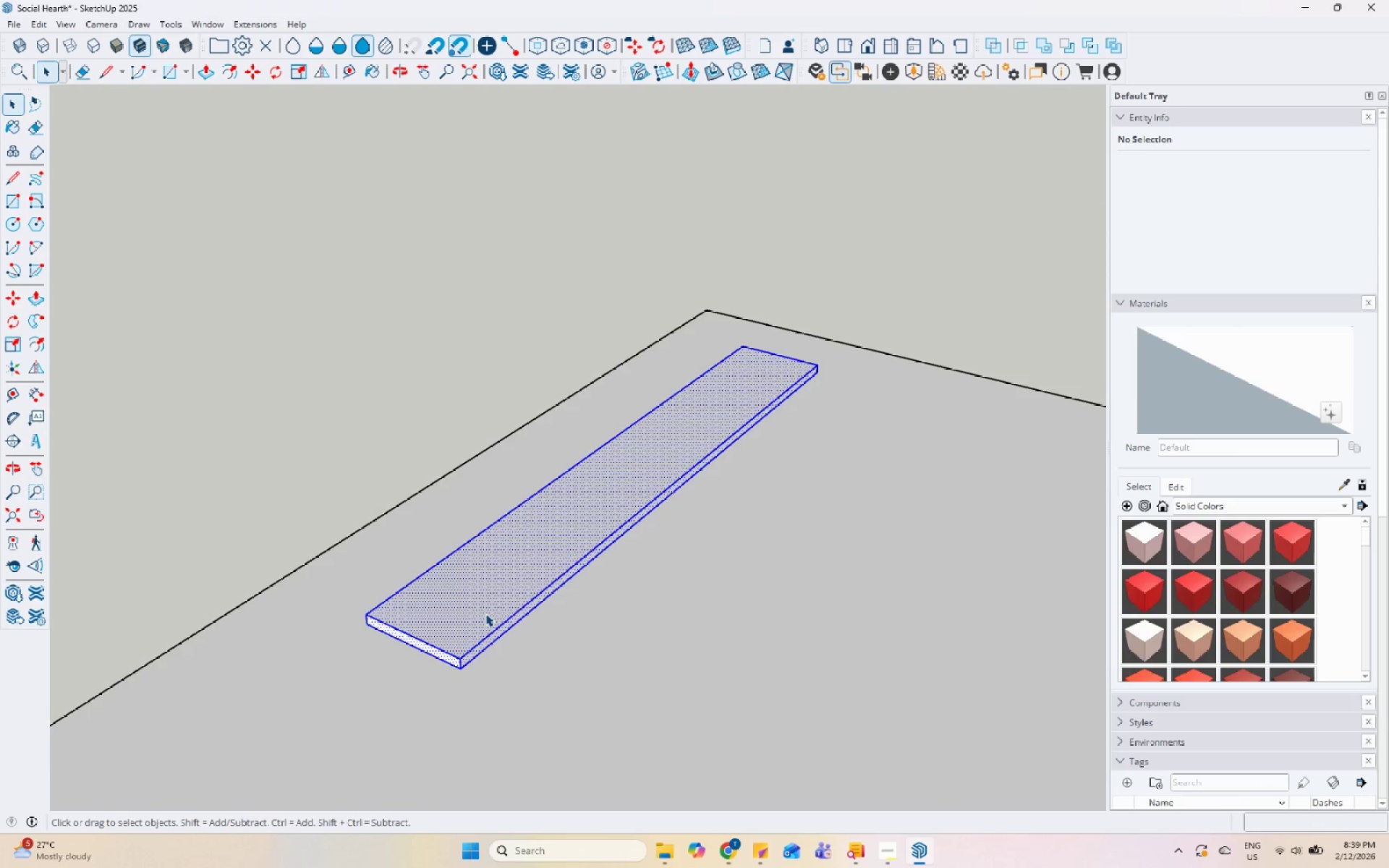 
right_click([485, 613])
 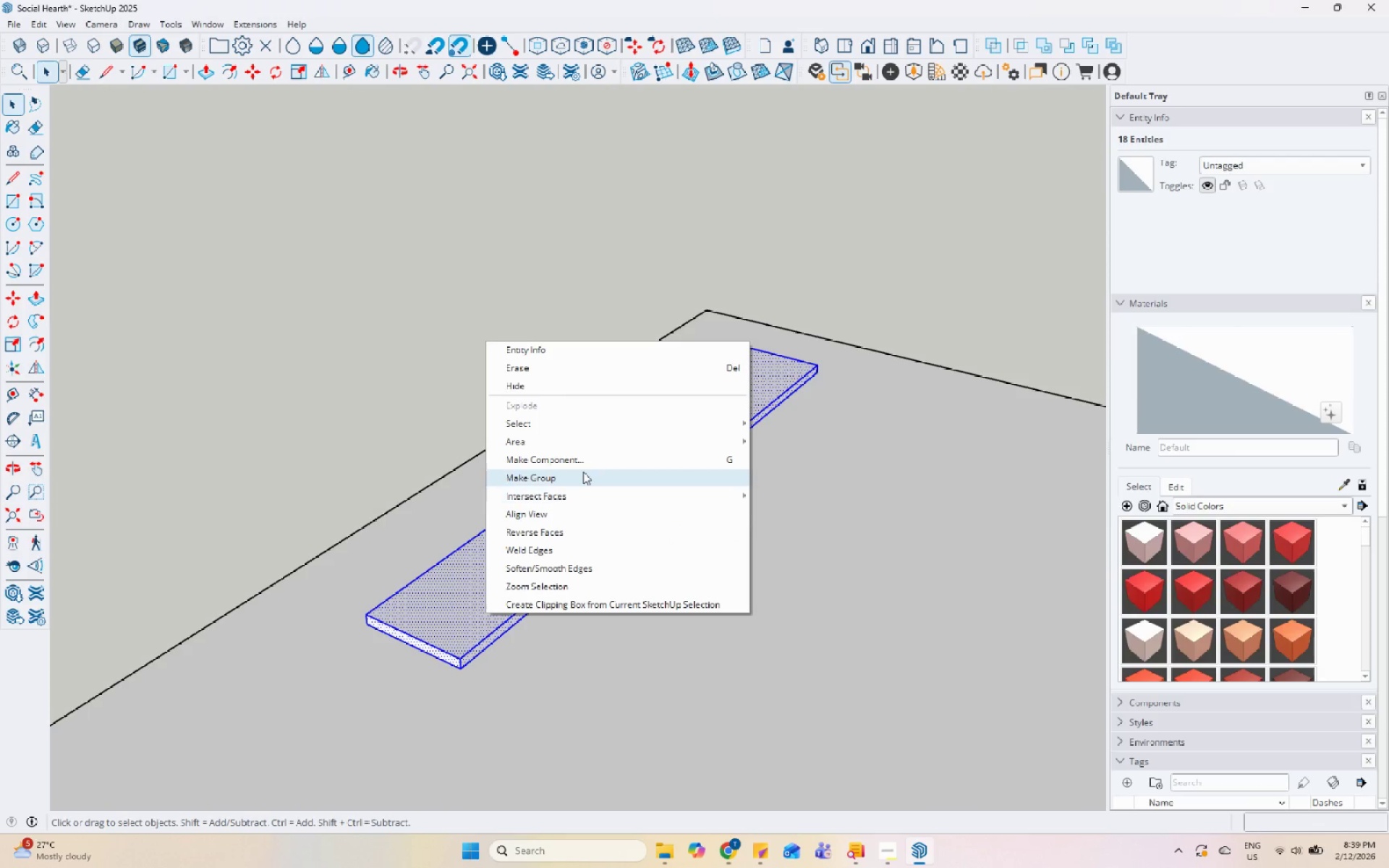 
left_click([583, 472])
 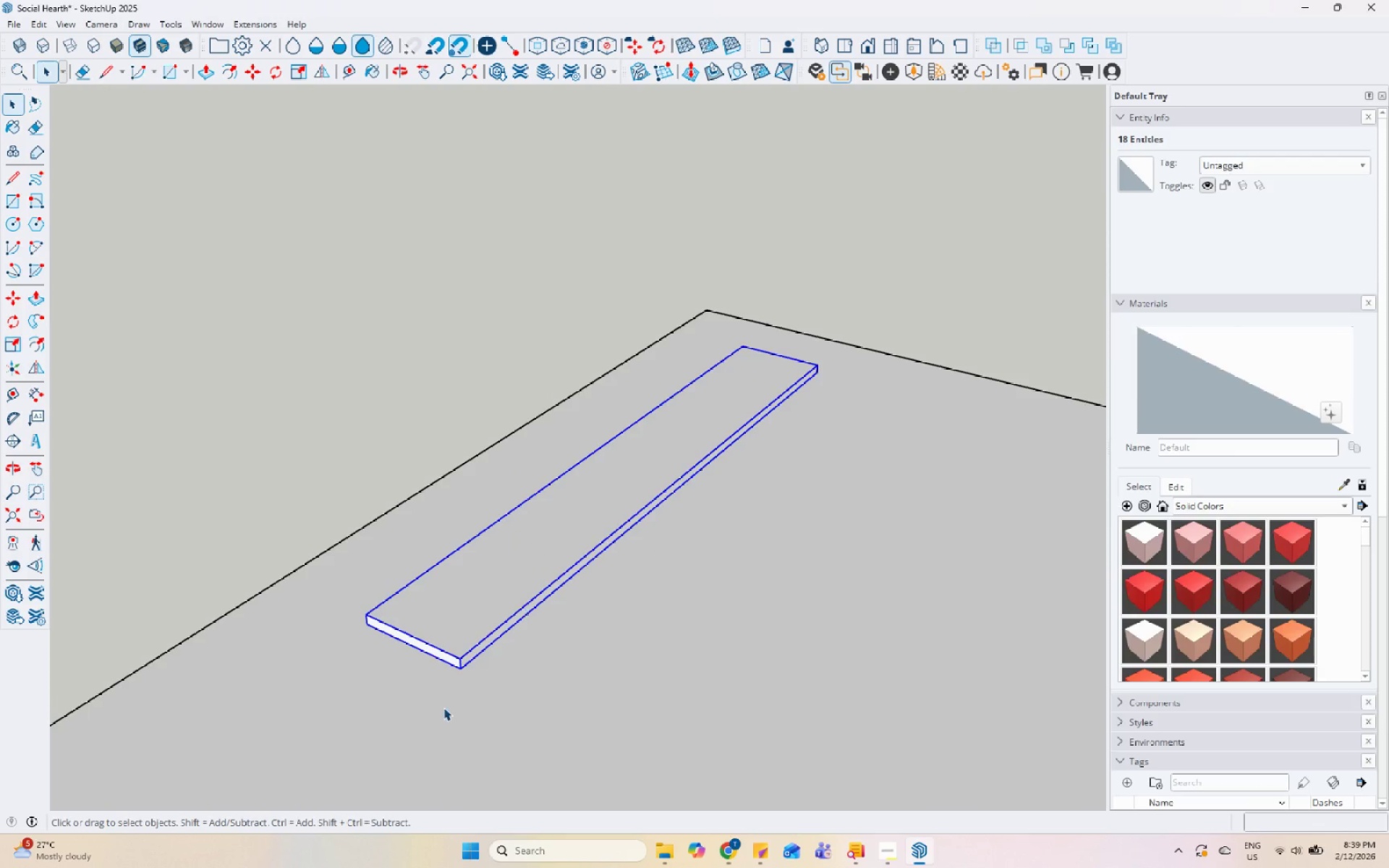 
key(M)
 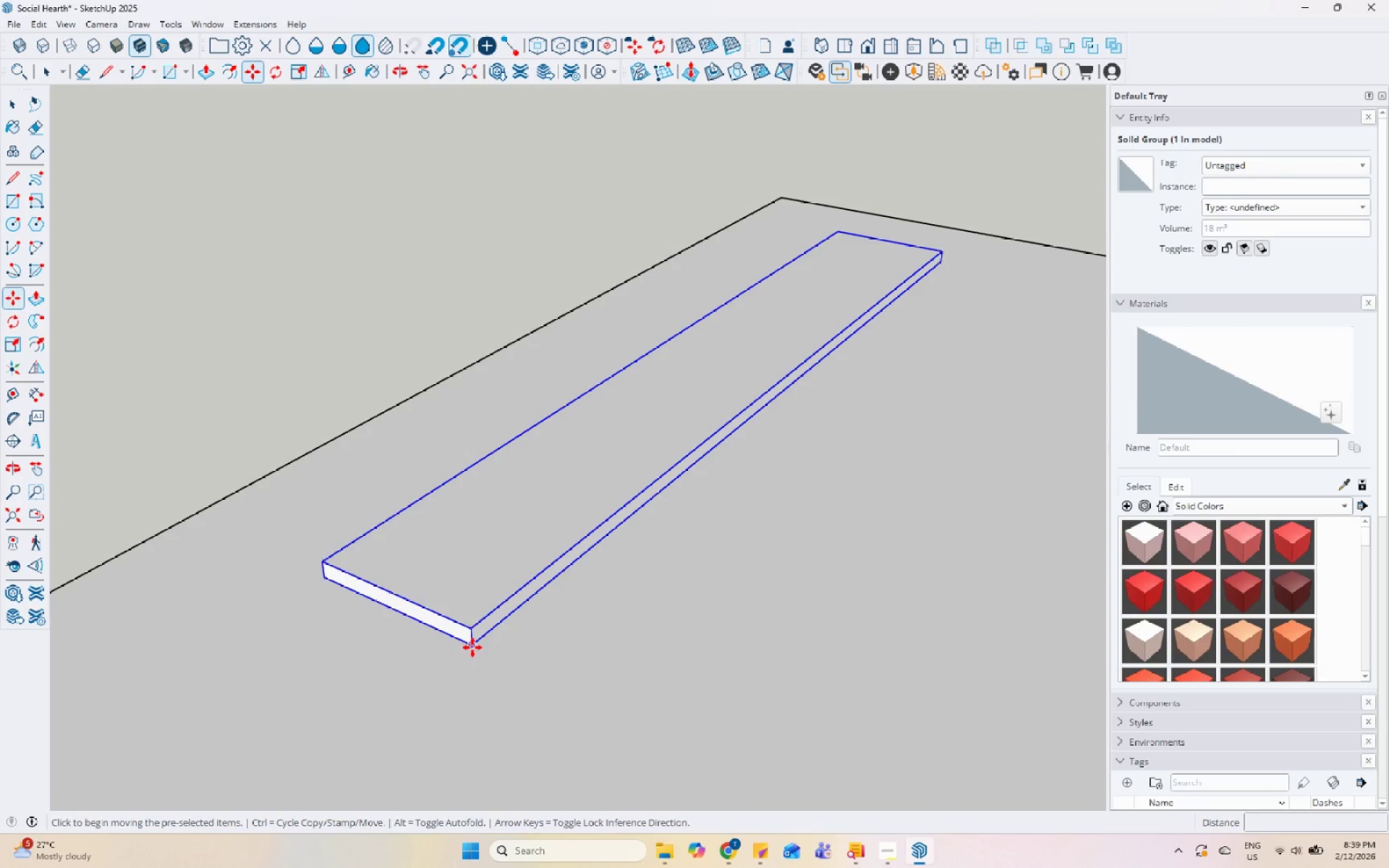 
scroll: coordinate [443, 707], scroll_direction: up, amount: 5.0
 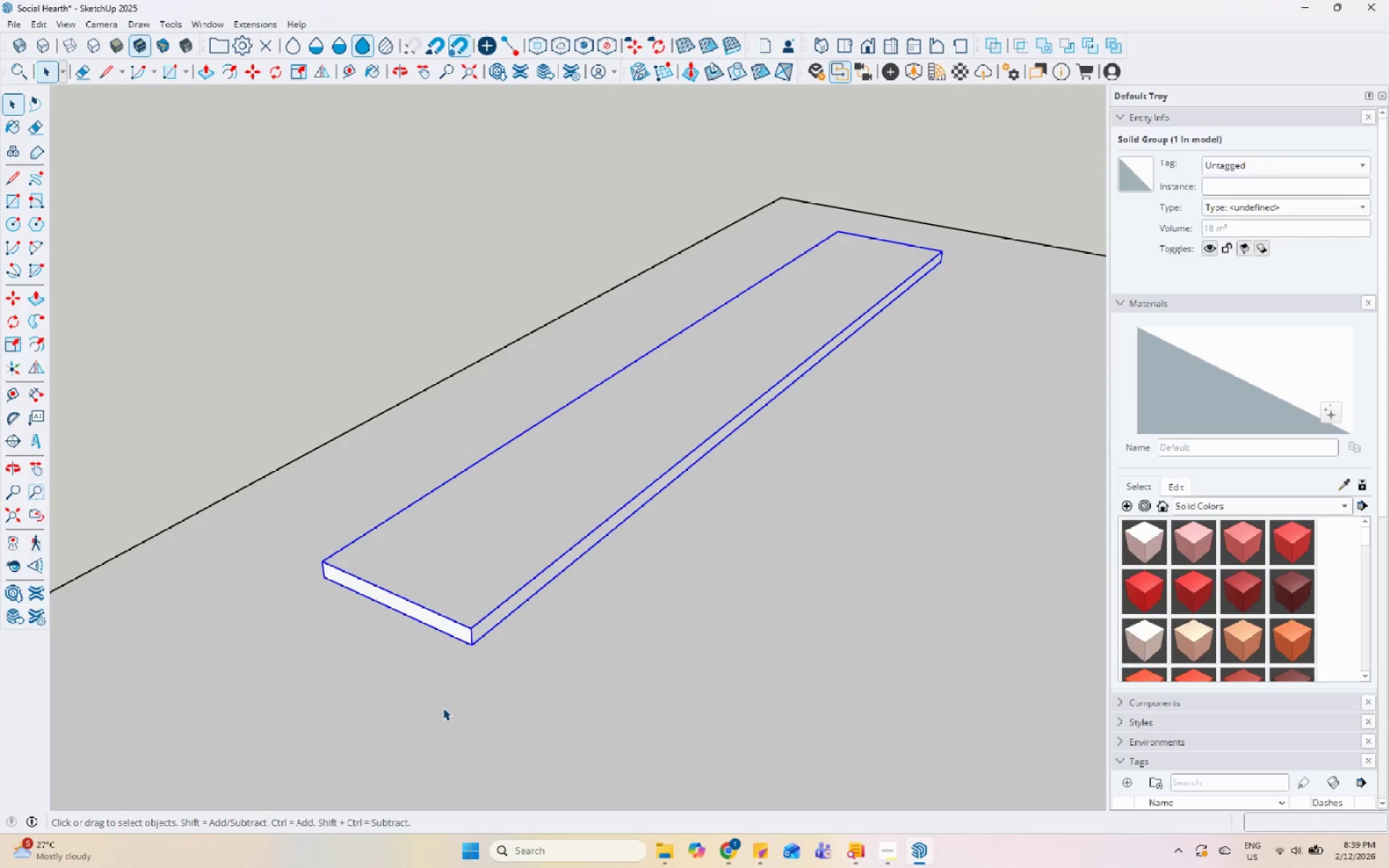 
left_click([472, 647])
 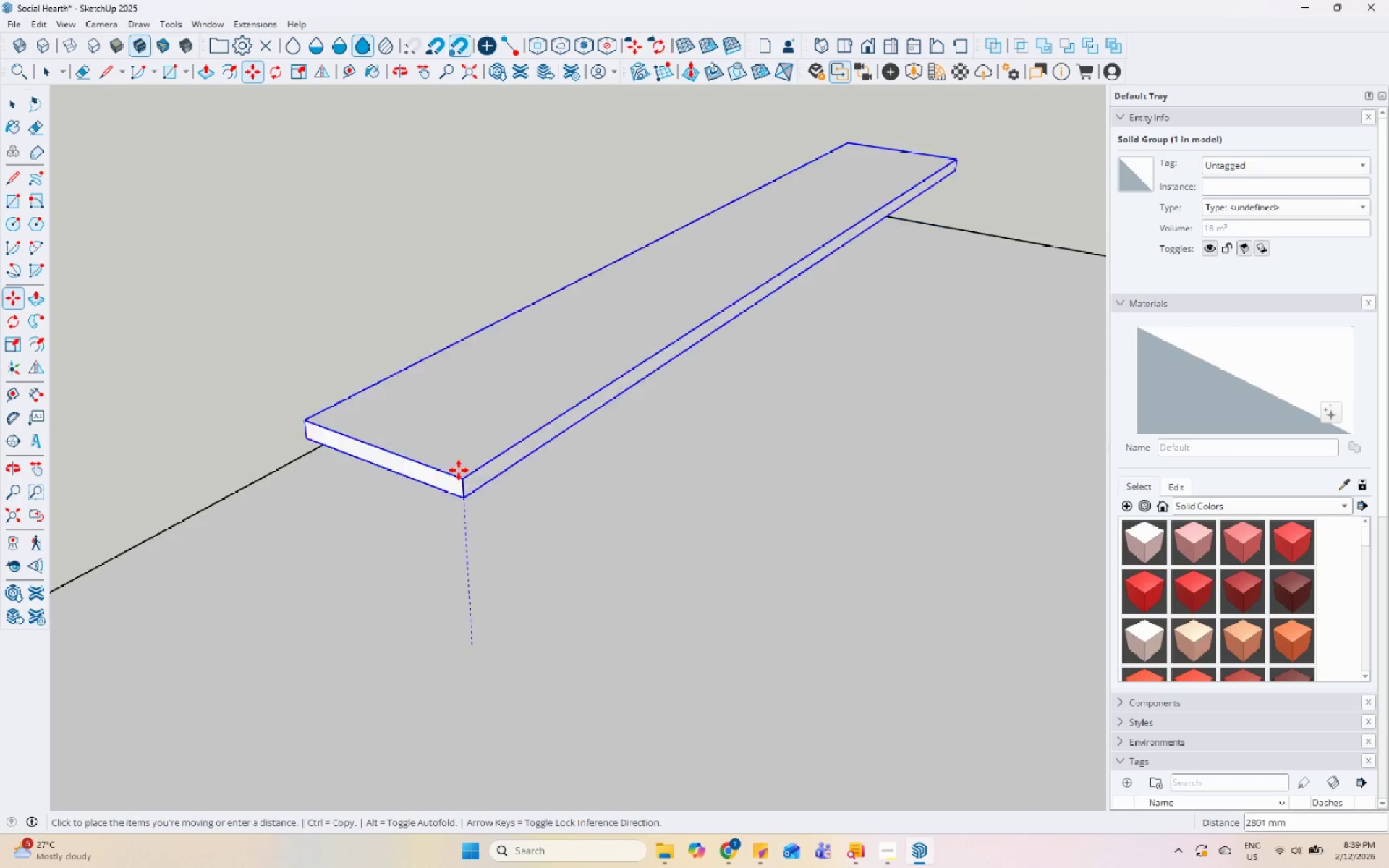 
scroll: coordinate [449, 393], scroll_direction: down, amount: 25.0
 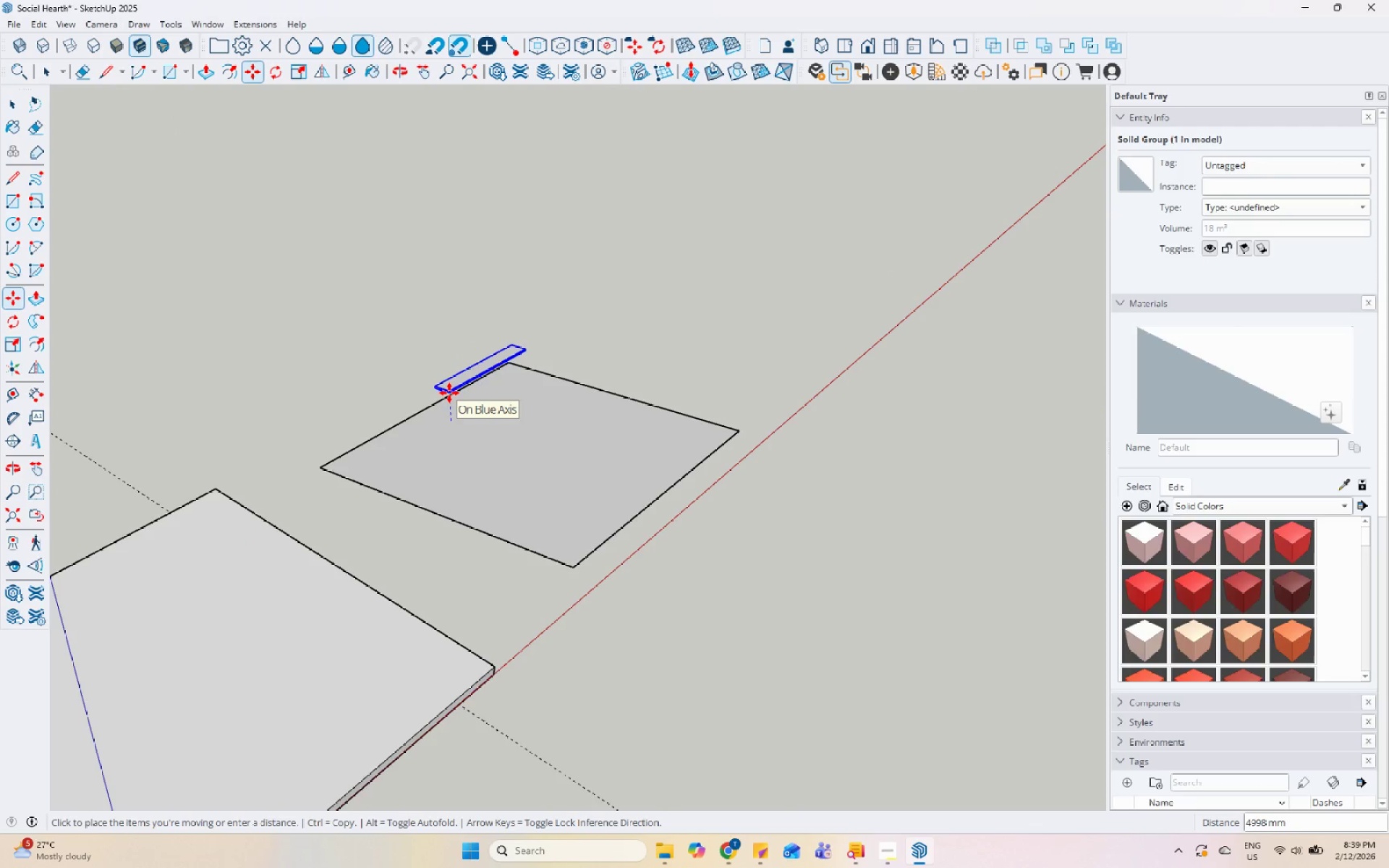 
scroll: coordinate [449, 393], scroll_direction: up, amount: 10.0
 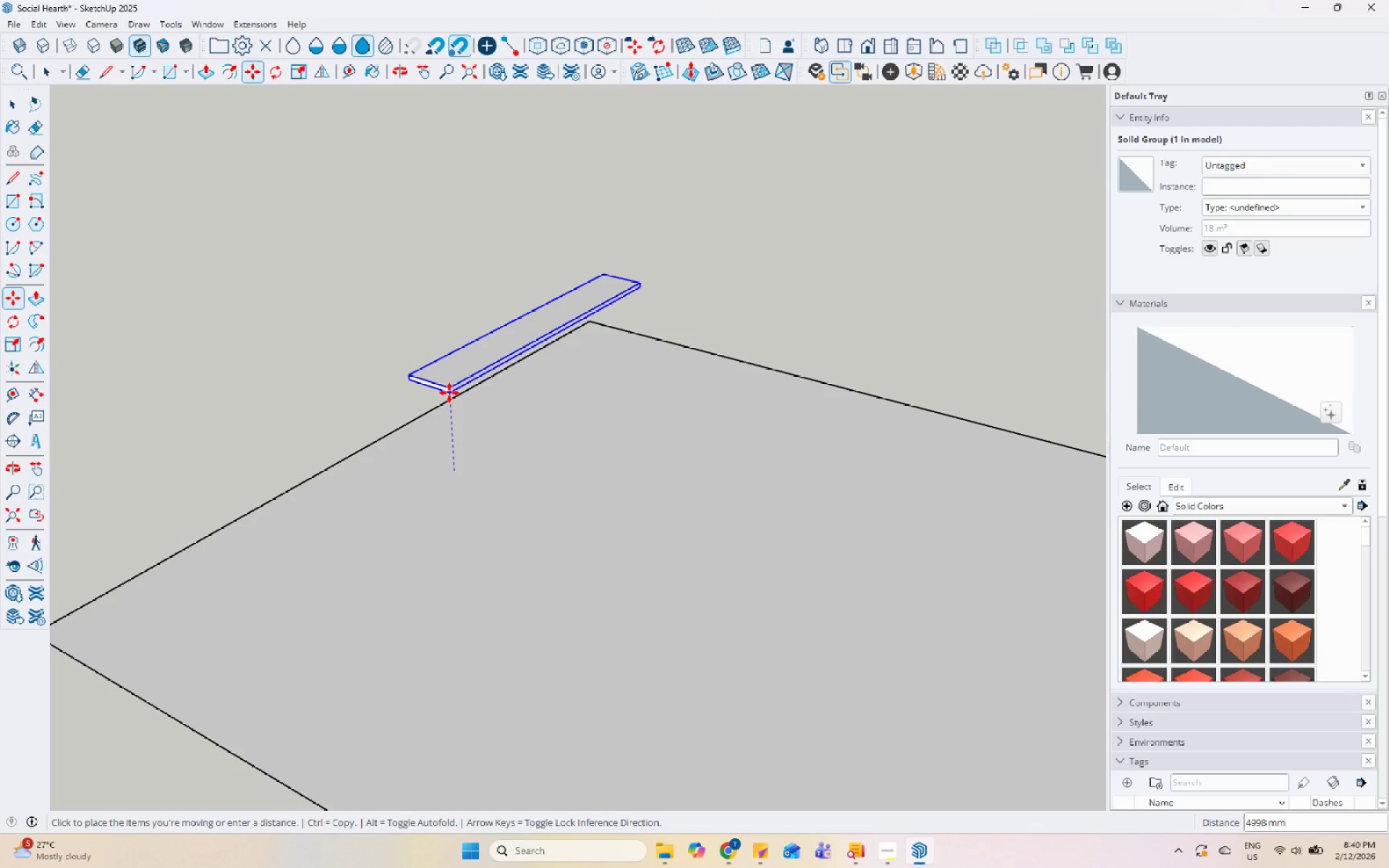 
wait(20.47)
 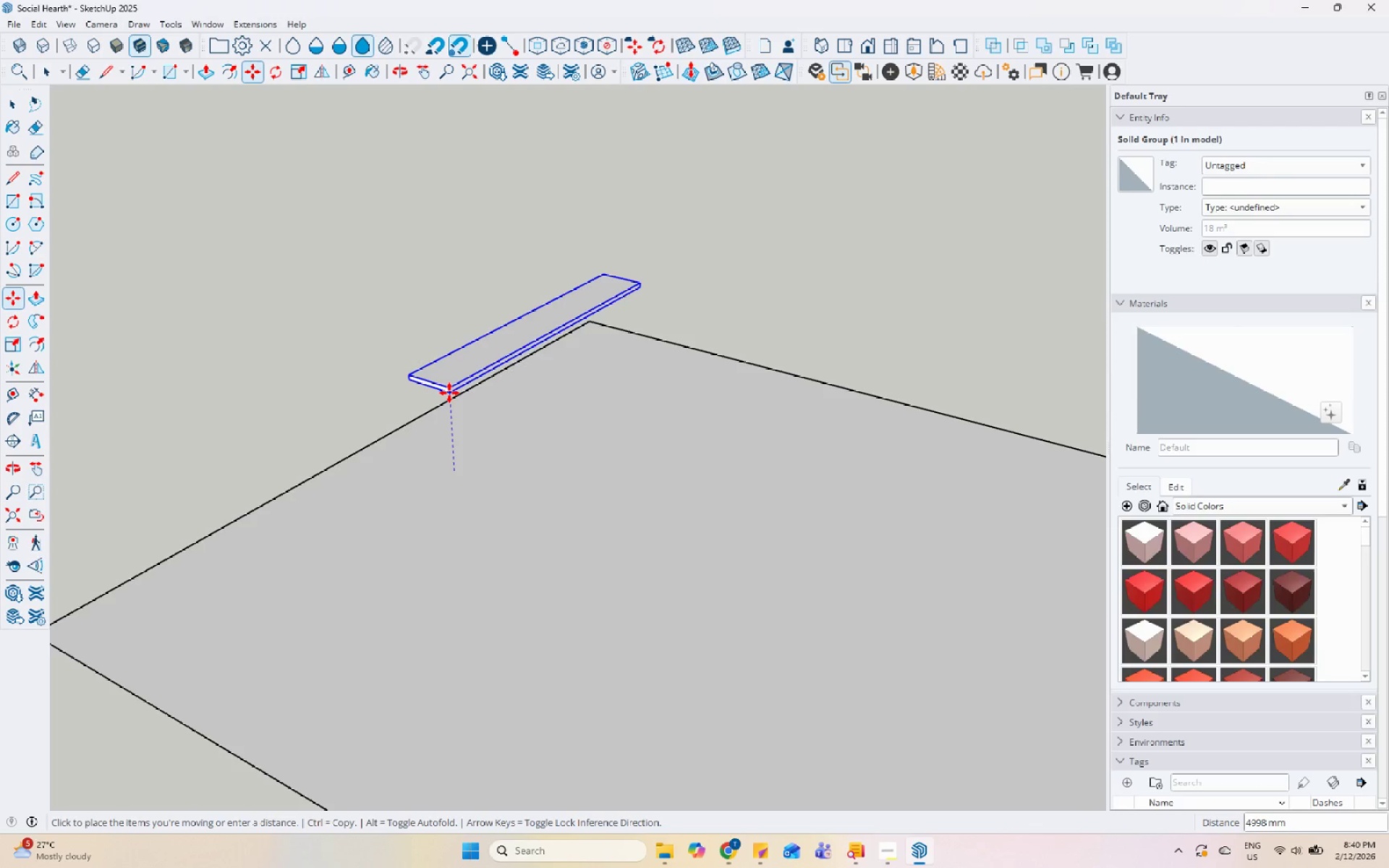 
scroll: coordinate [455, 435], scroll_direction: up, amount: 4.0
 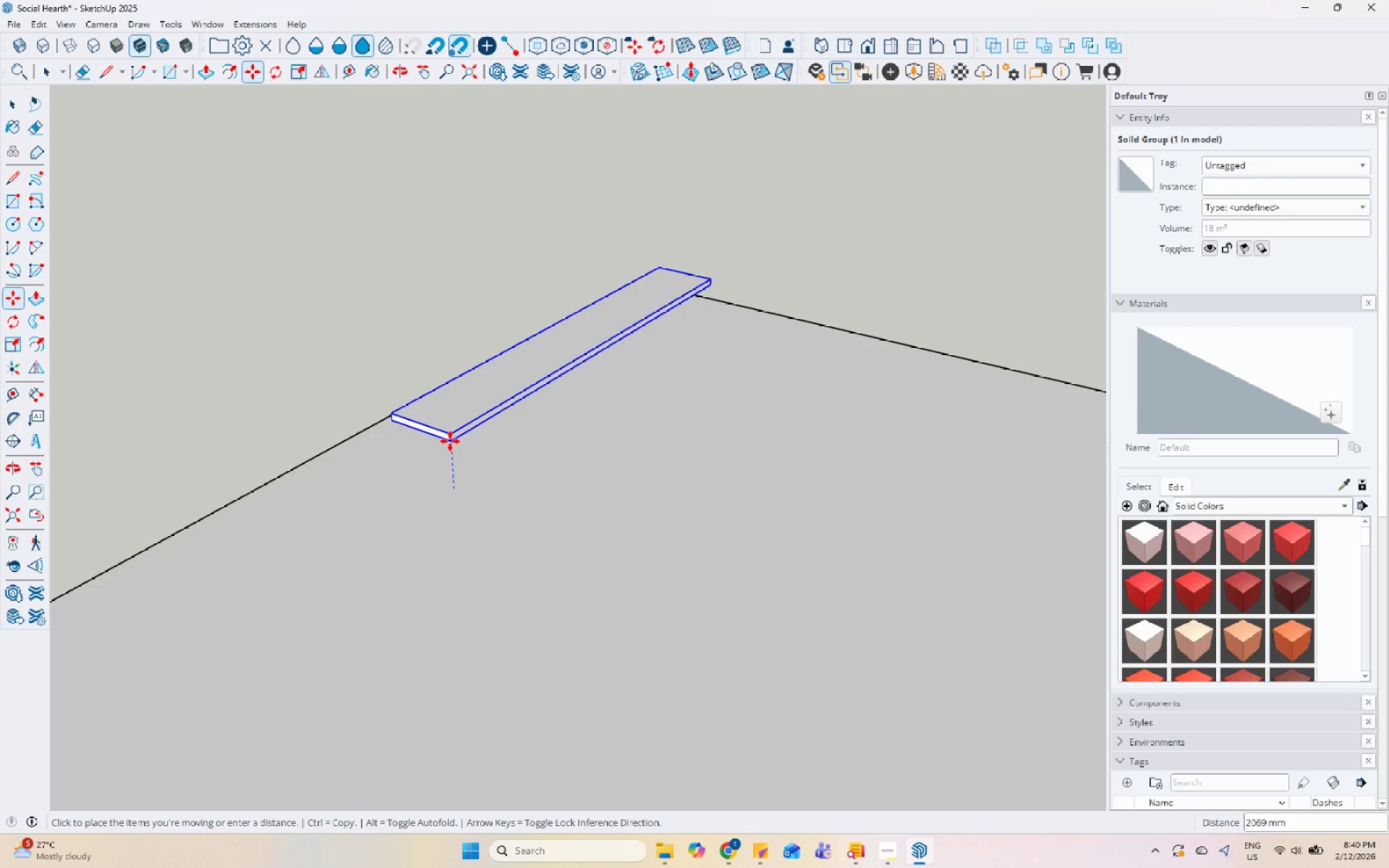 
wait(5.46)
 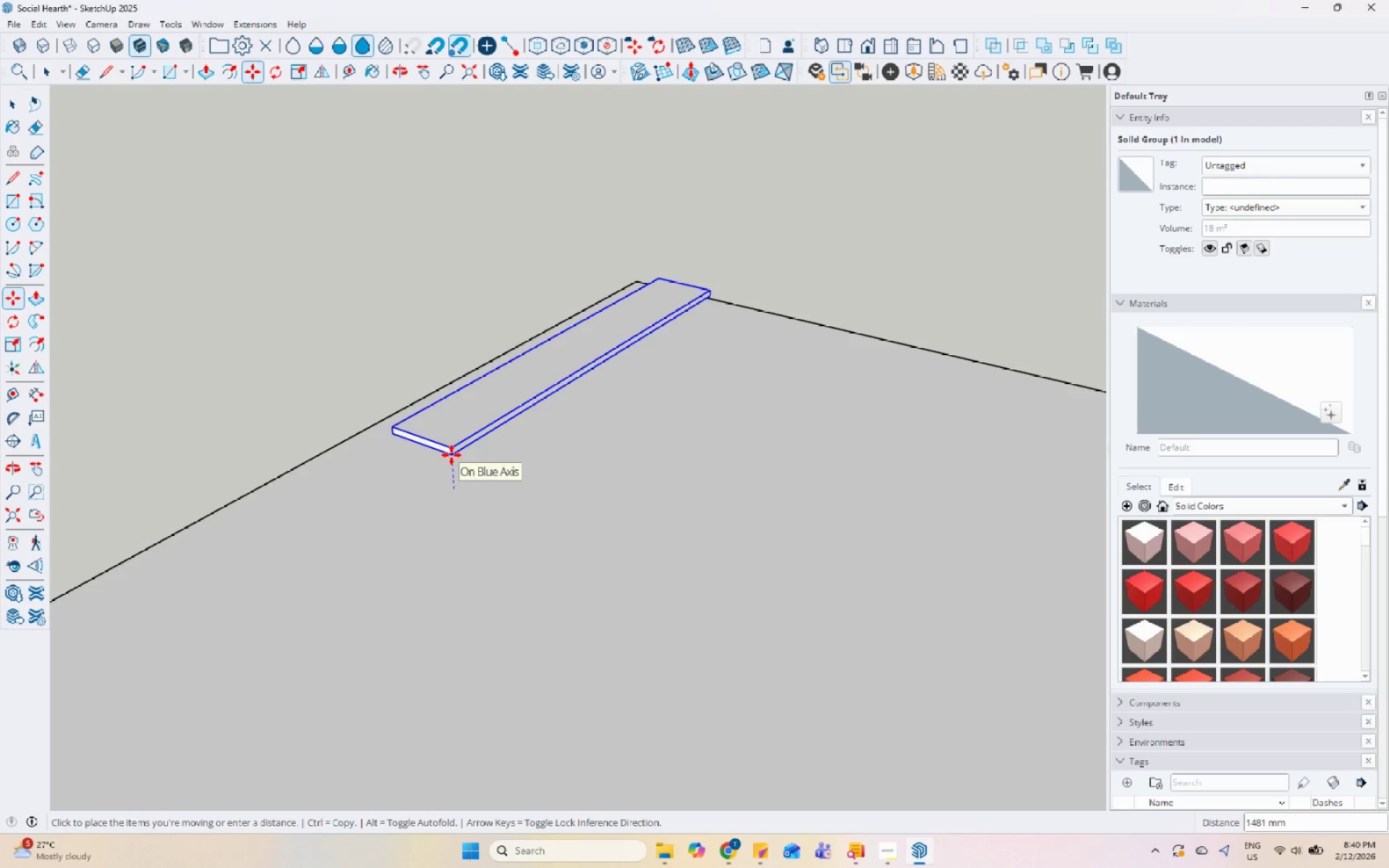 
key(Numpad1)
 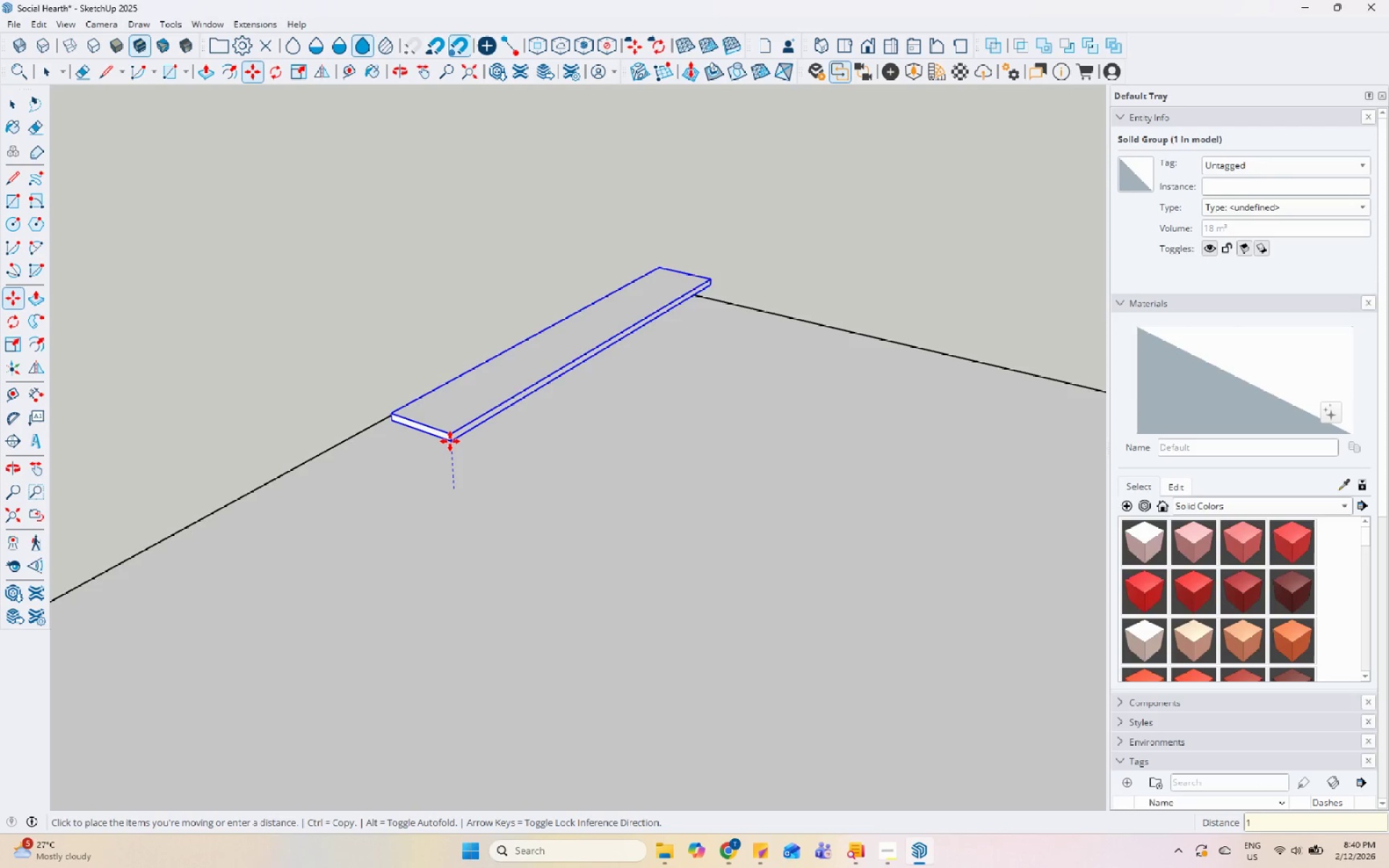 
key(Numpad5)
 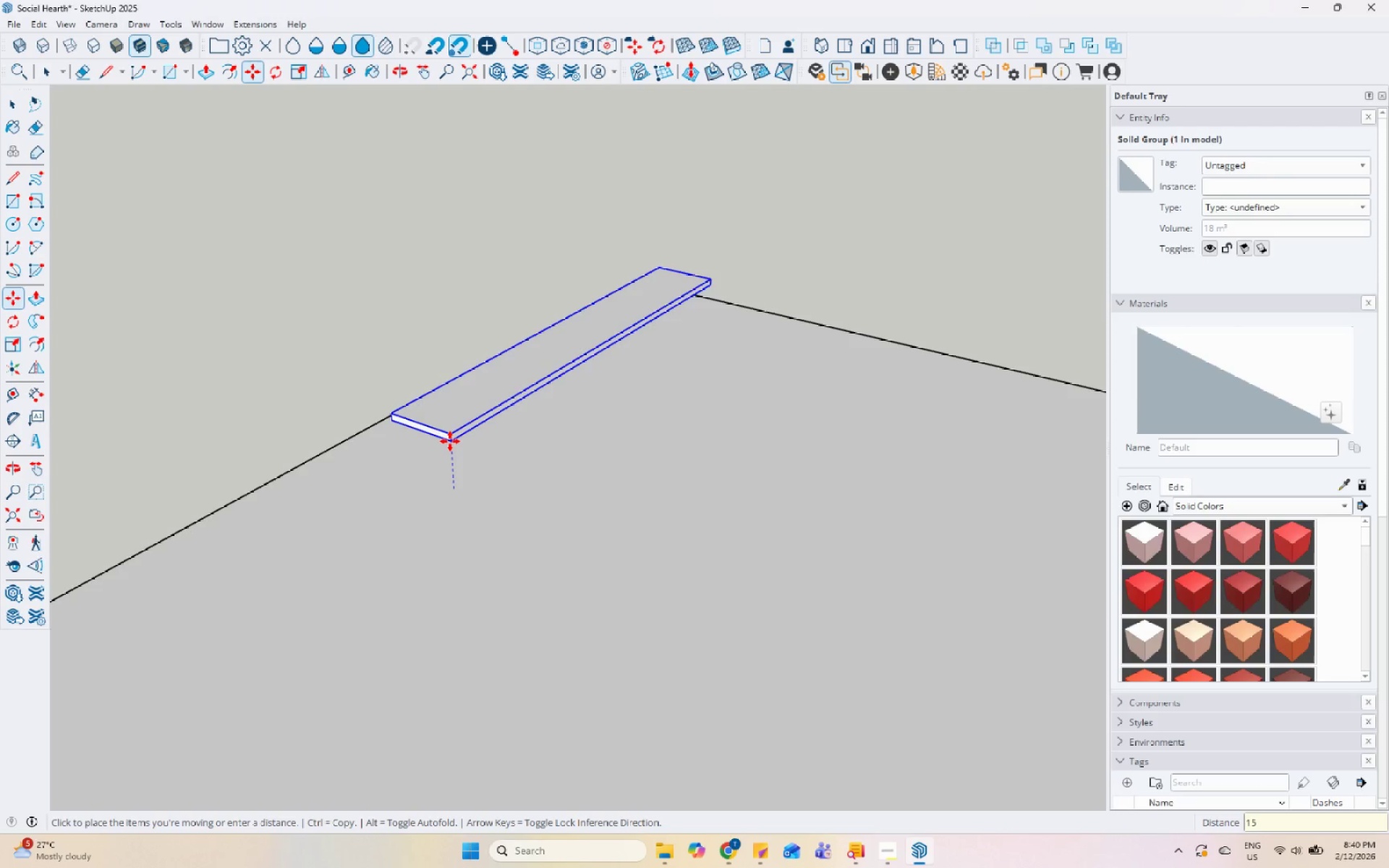 
key(Numpad0)
 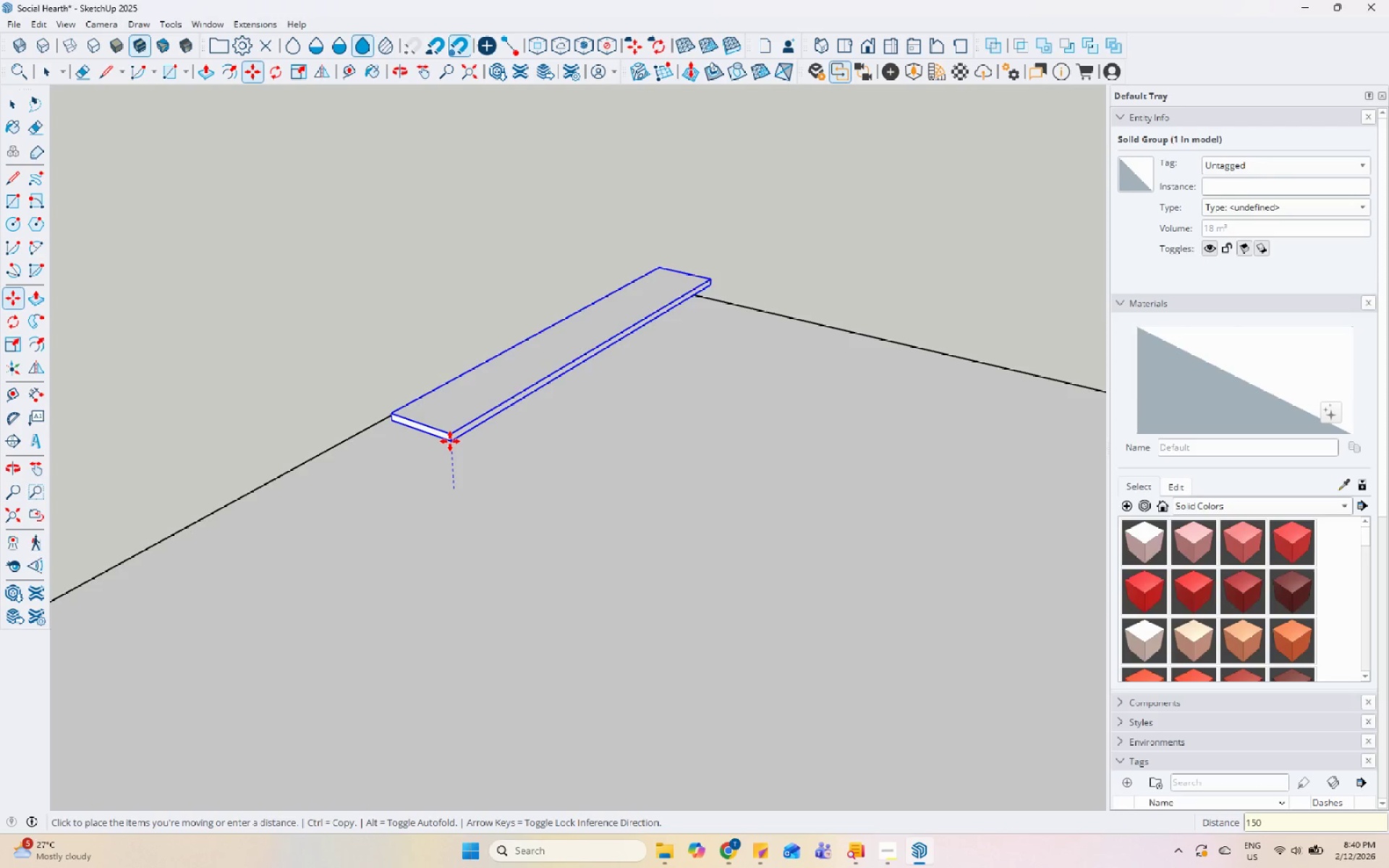 
key(Numpad0)
 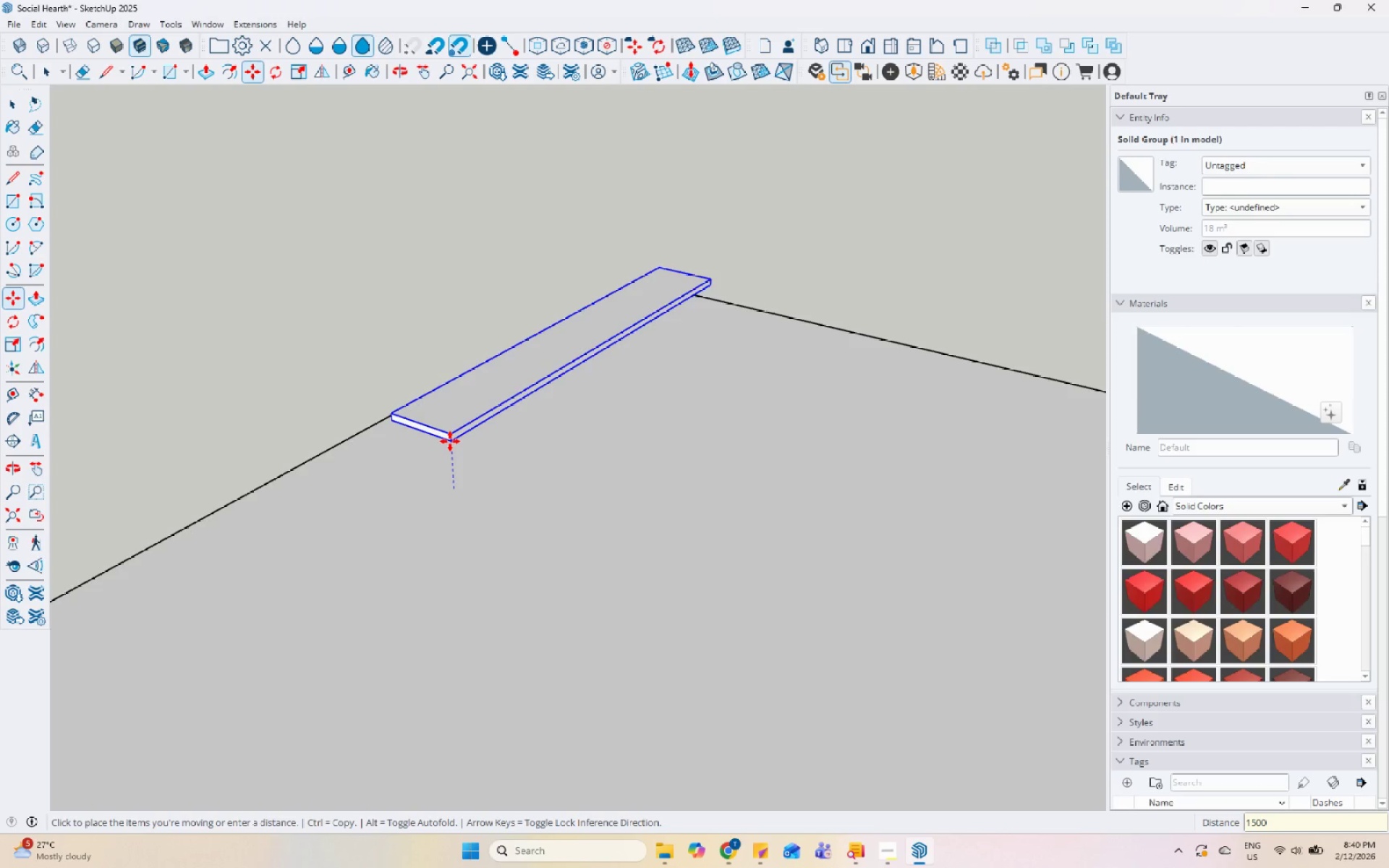 
key(Enter)
 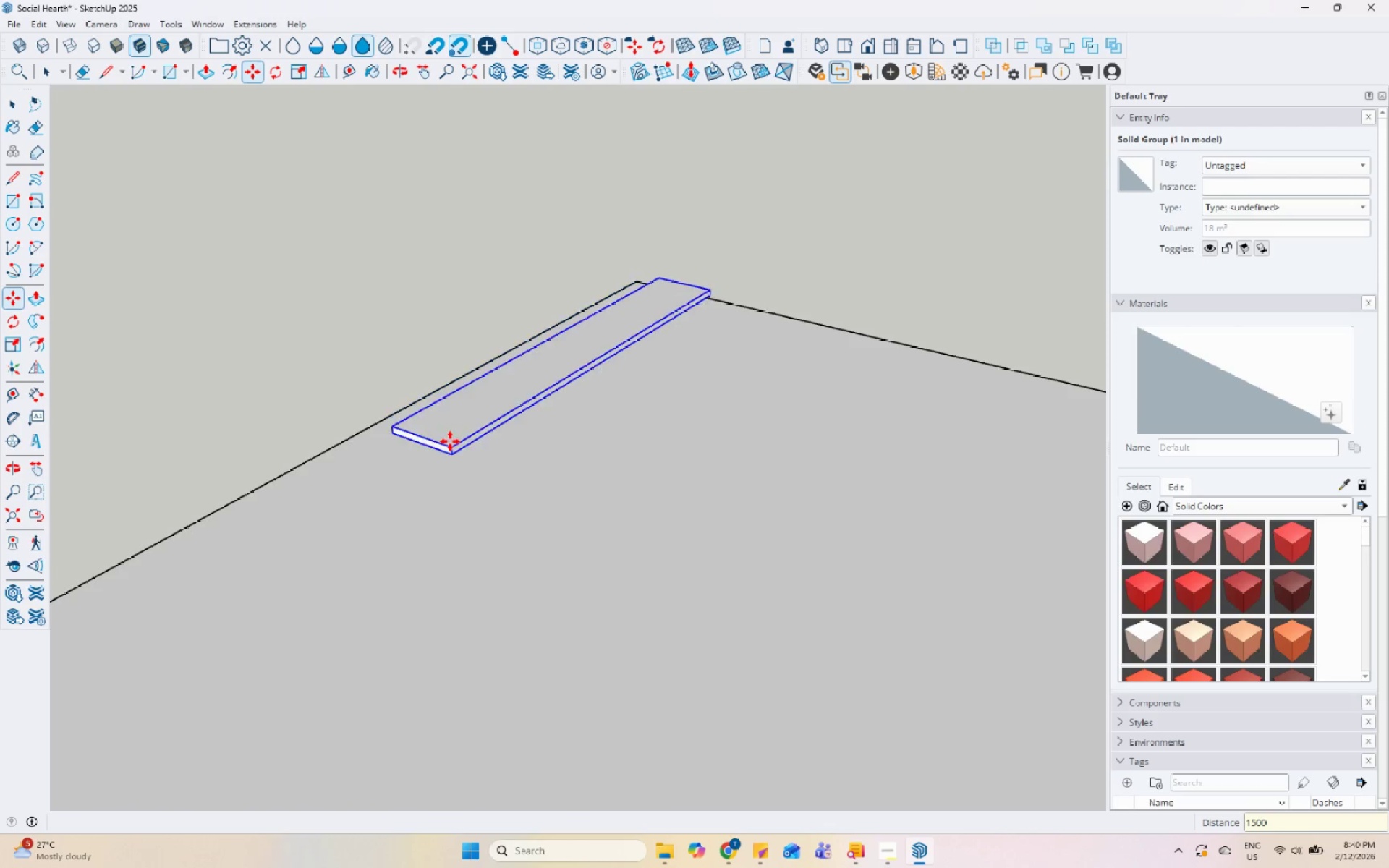 
key(Space)
 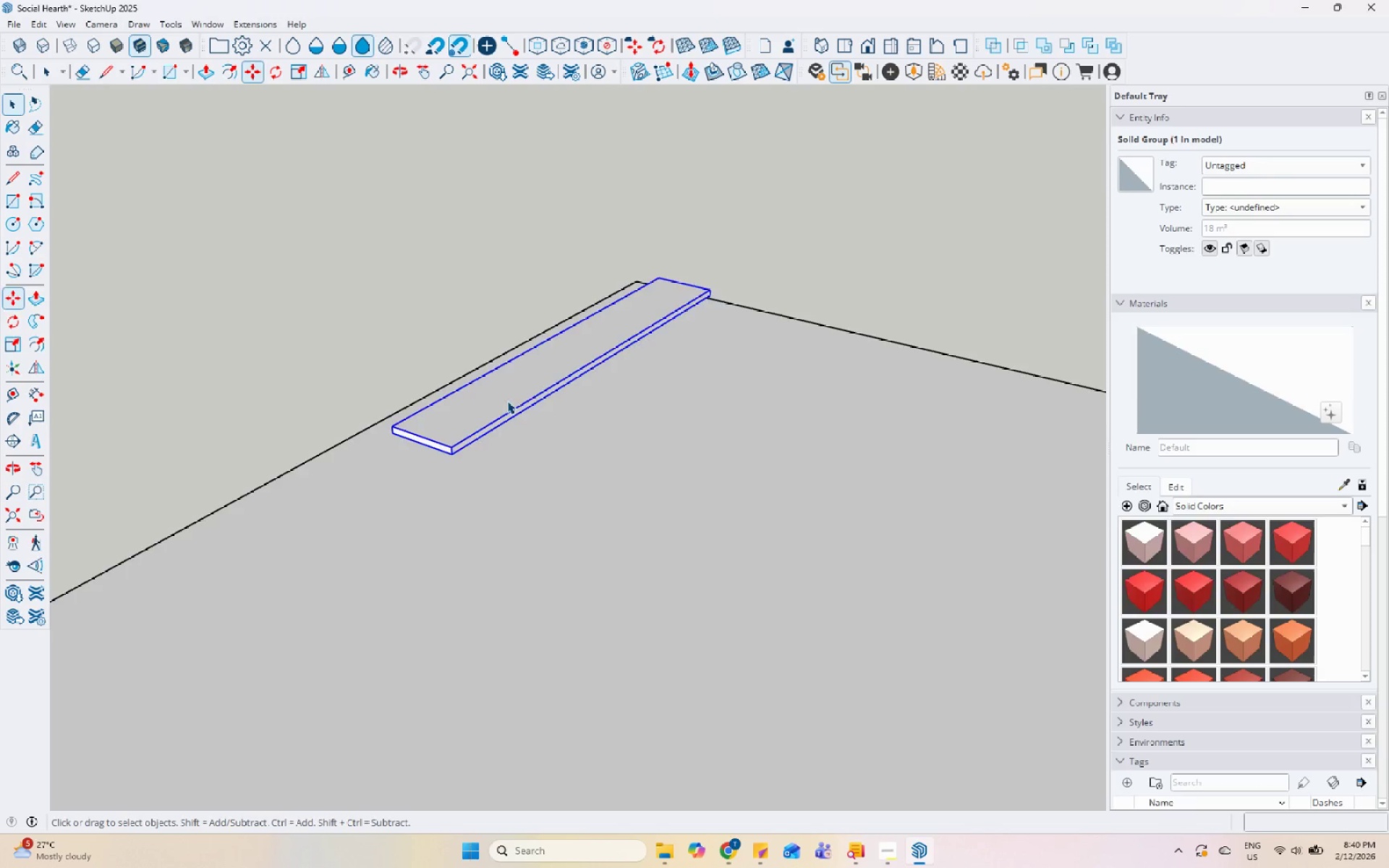 
scroll: coordinate [765, 294], scroll_direction: down, amount: 18.0
 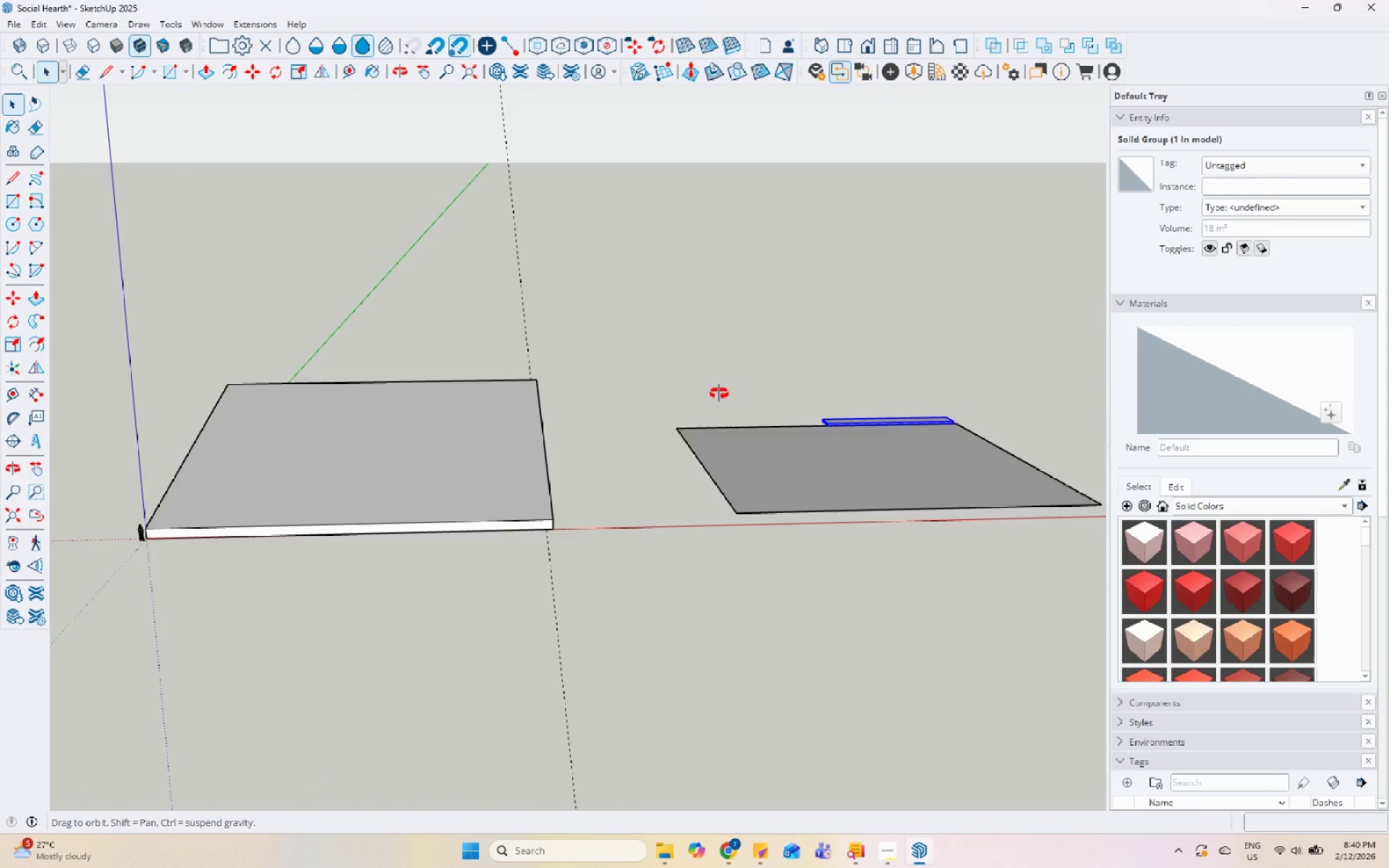 
scroll: coordinate [753, 411], scroll_direction: up, amount: 18.0
 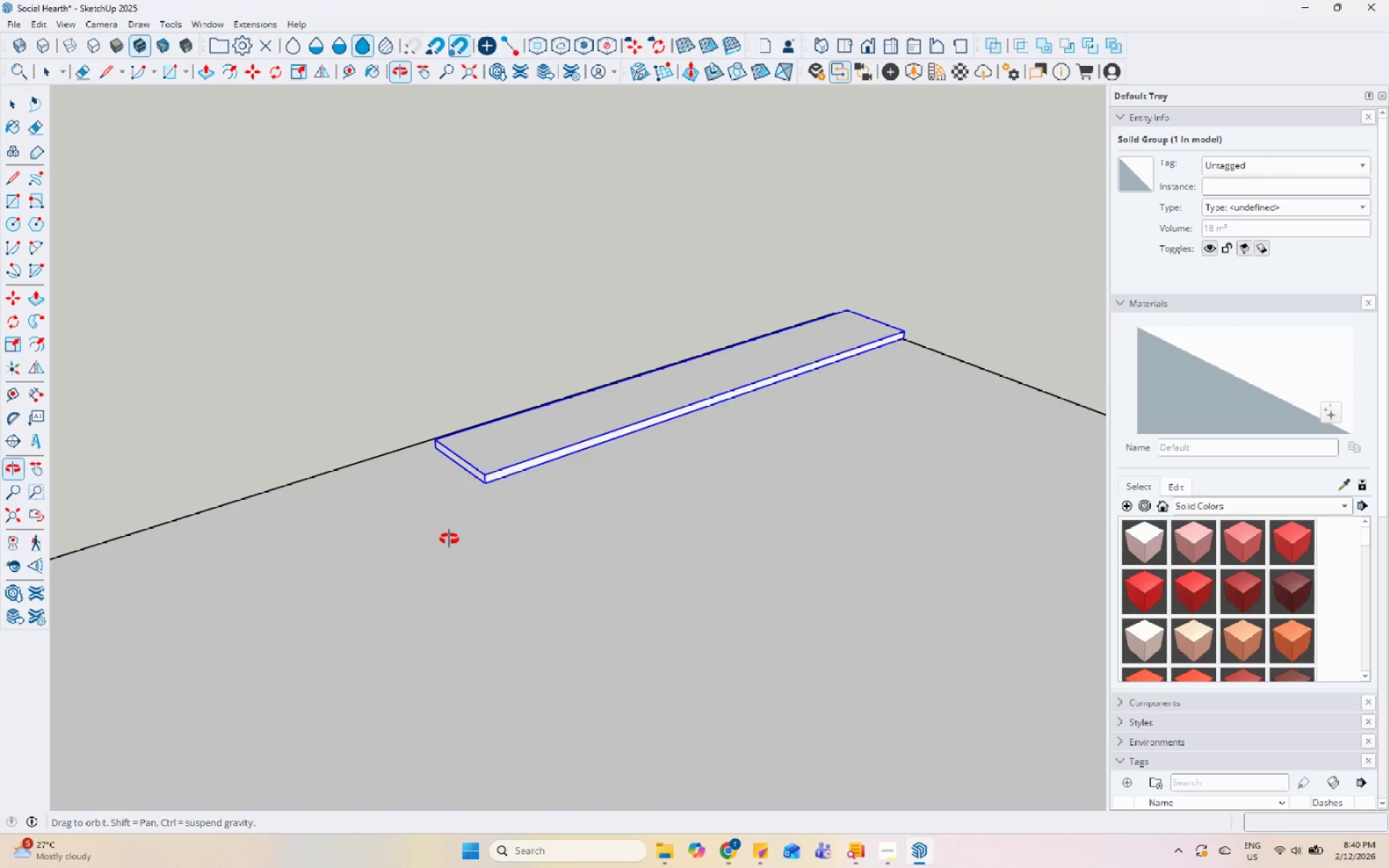 
double_click([481, 485])
 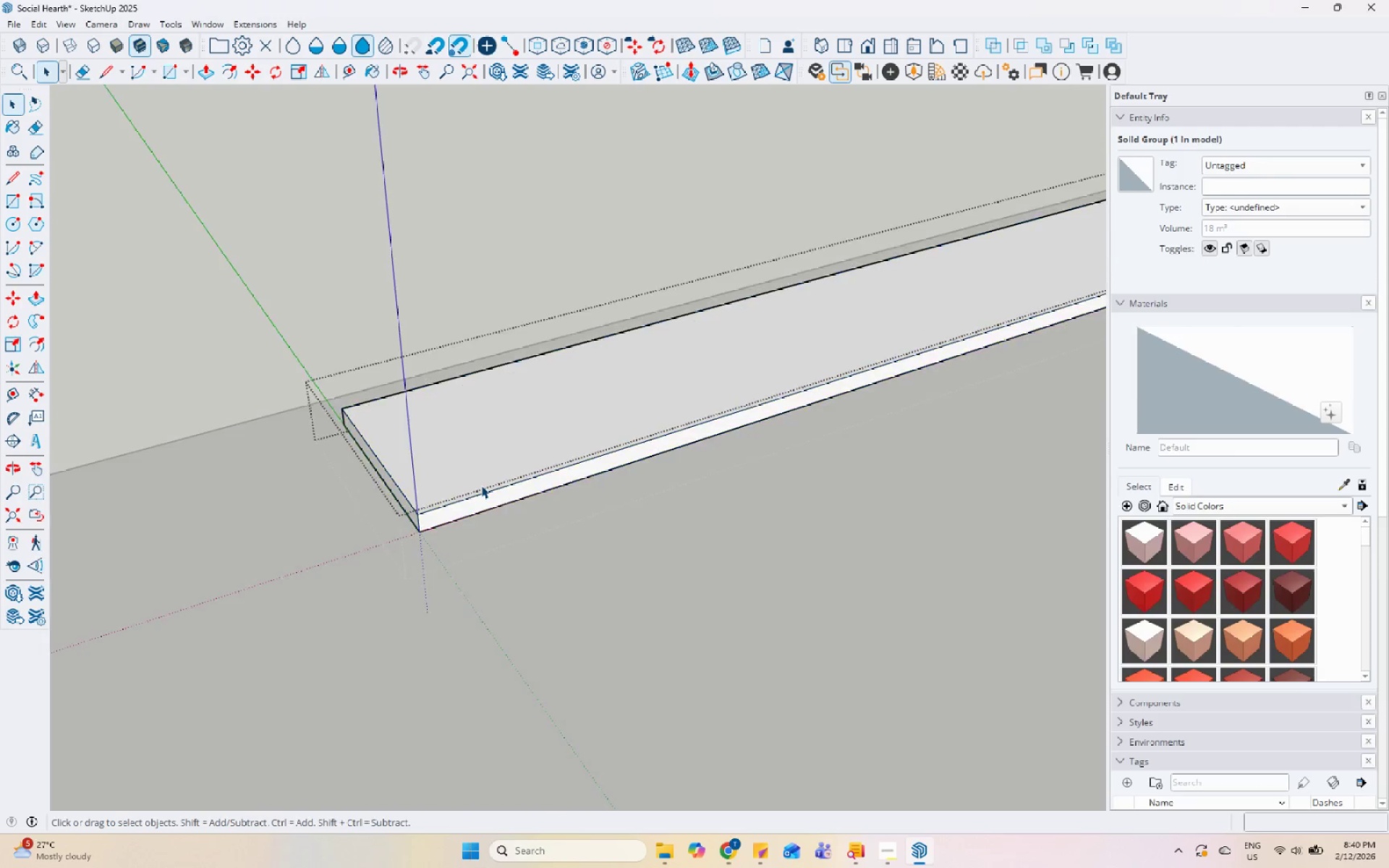 
triple_click([481, 485])
 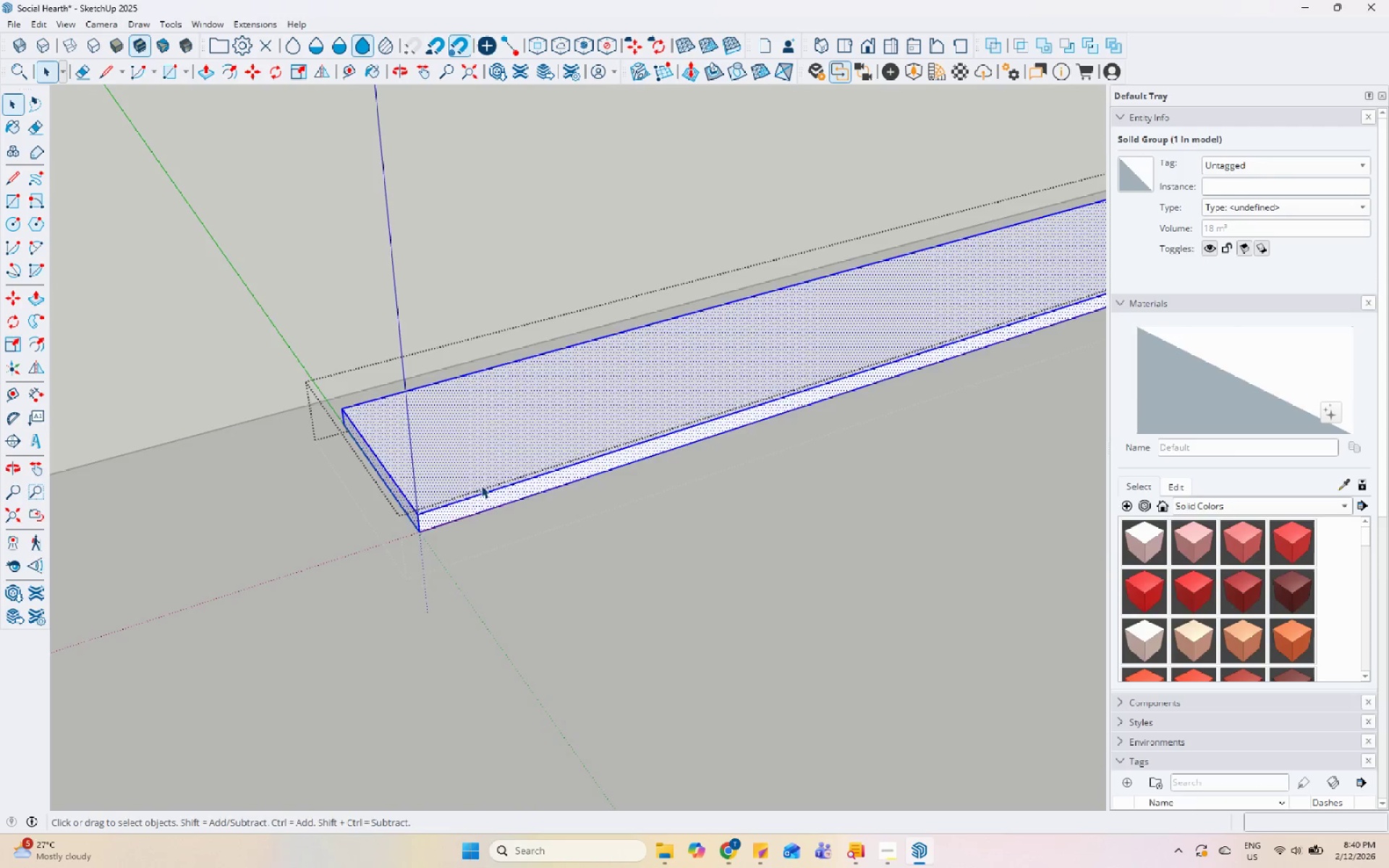 
scroll: coordinate [475, 487], scroll_direction: up, amount: 8.0
 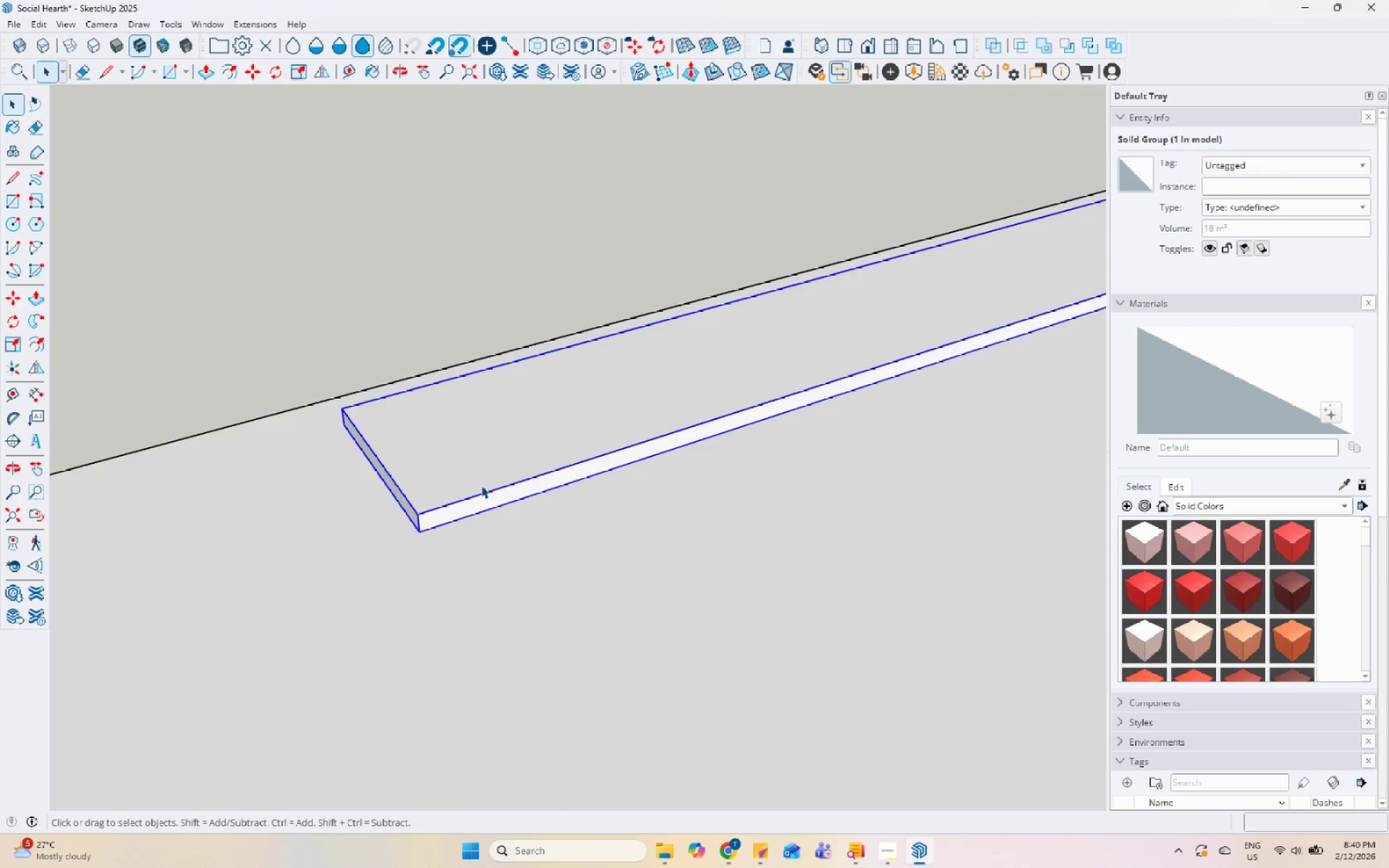 
key(Escape)
 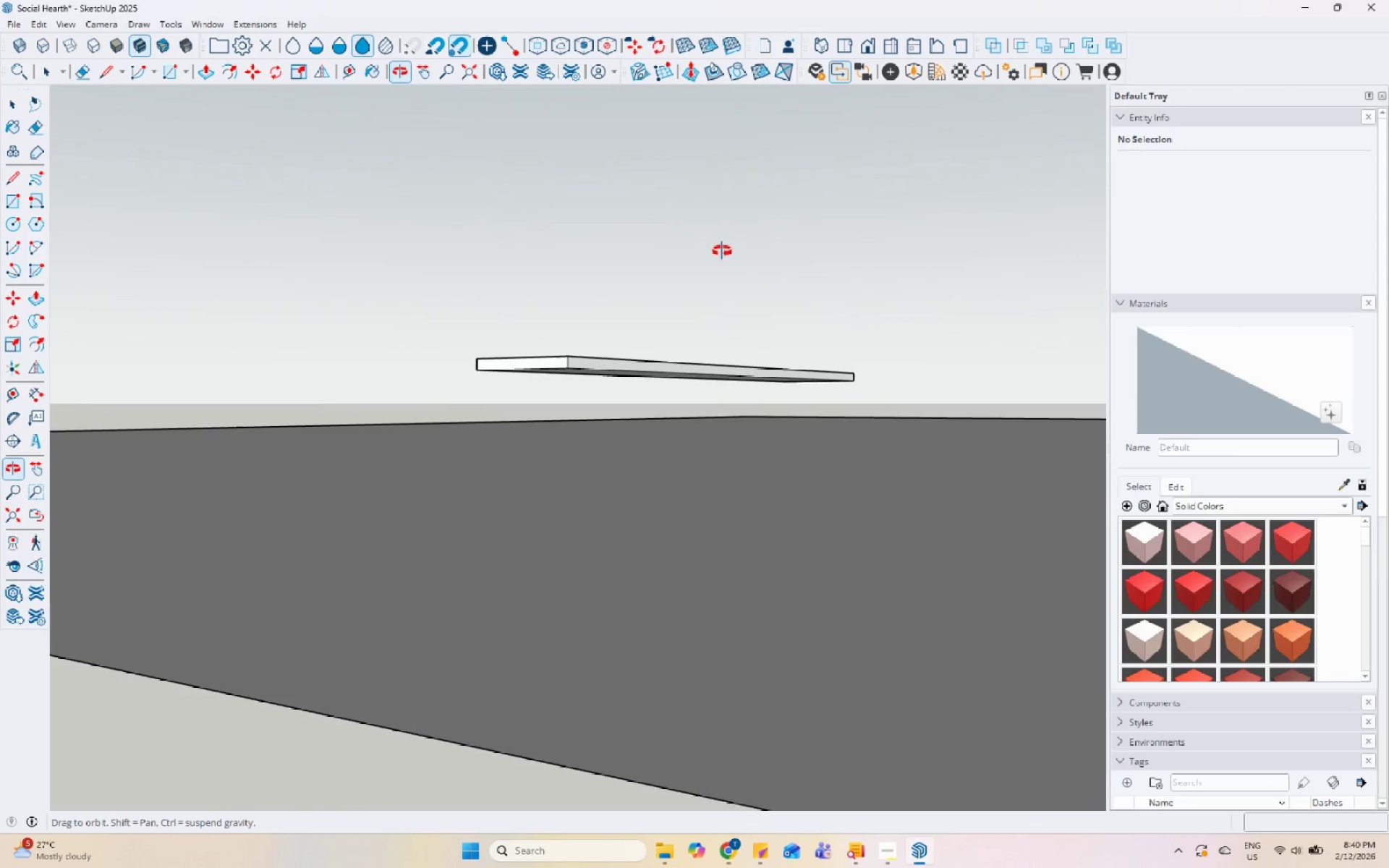 
scroll: coordinate [715, 312], scroll_direction: down, amount: 26.0
 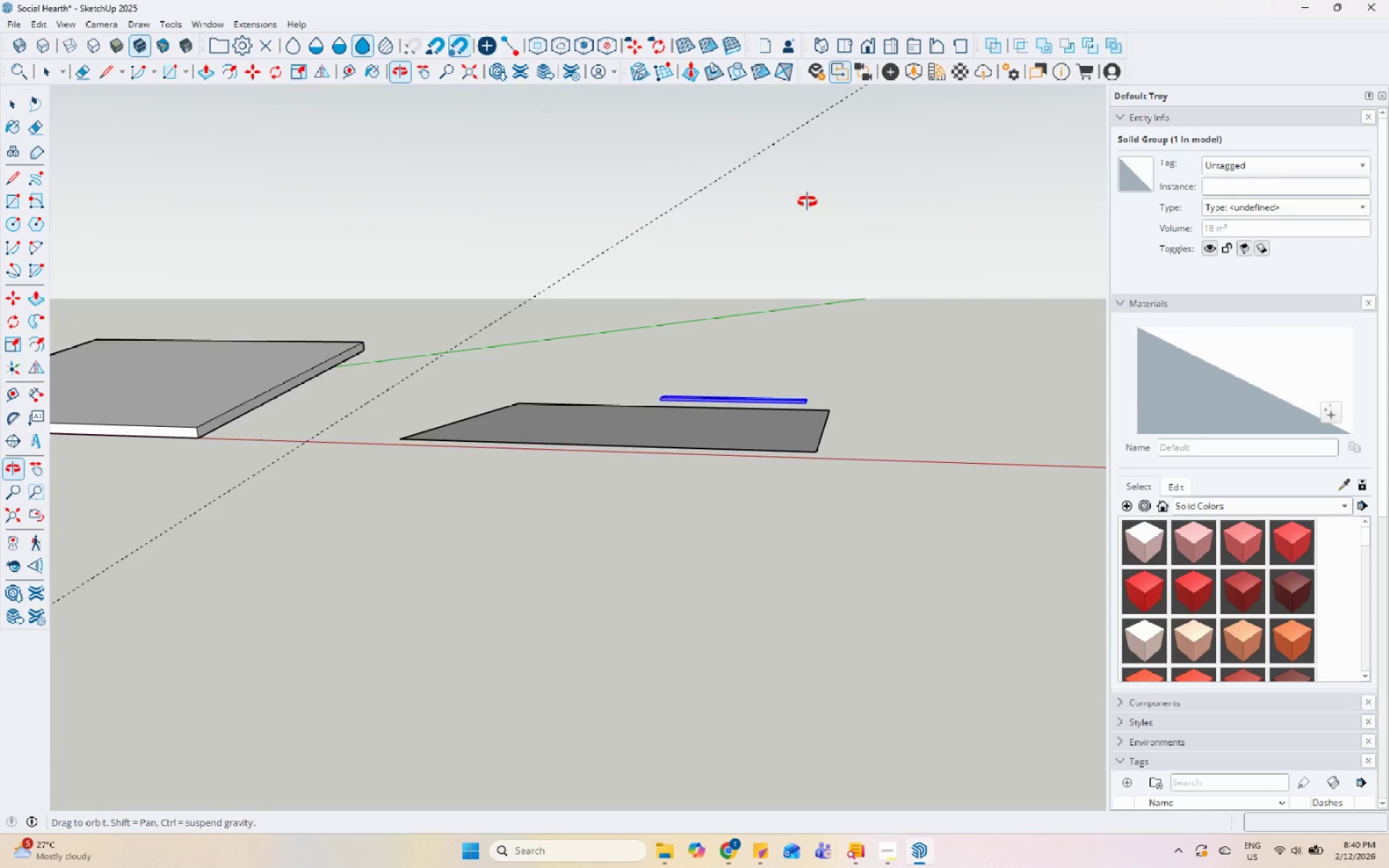 
scroll: coordinate [330, 468], scroll_direction: up, amount: 11.0
 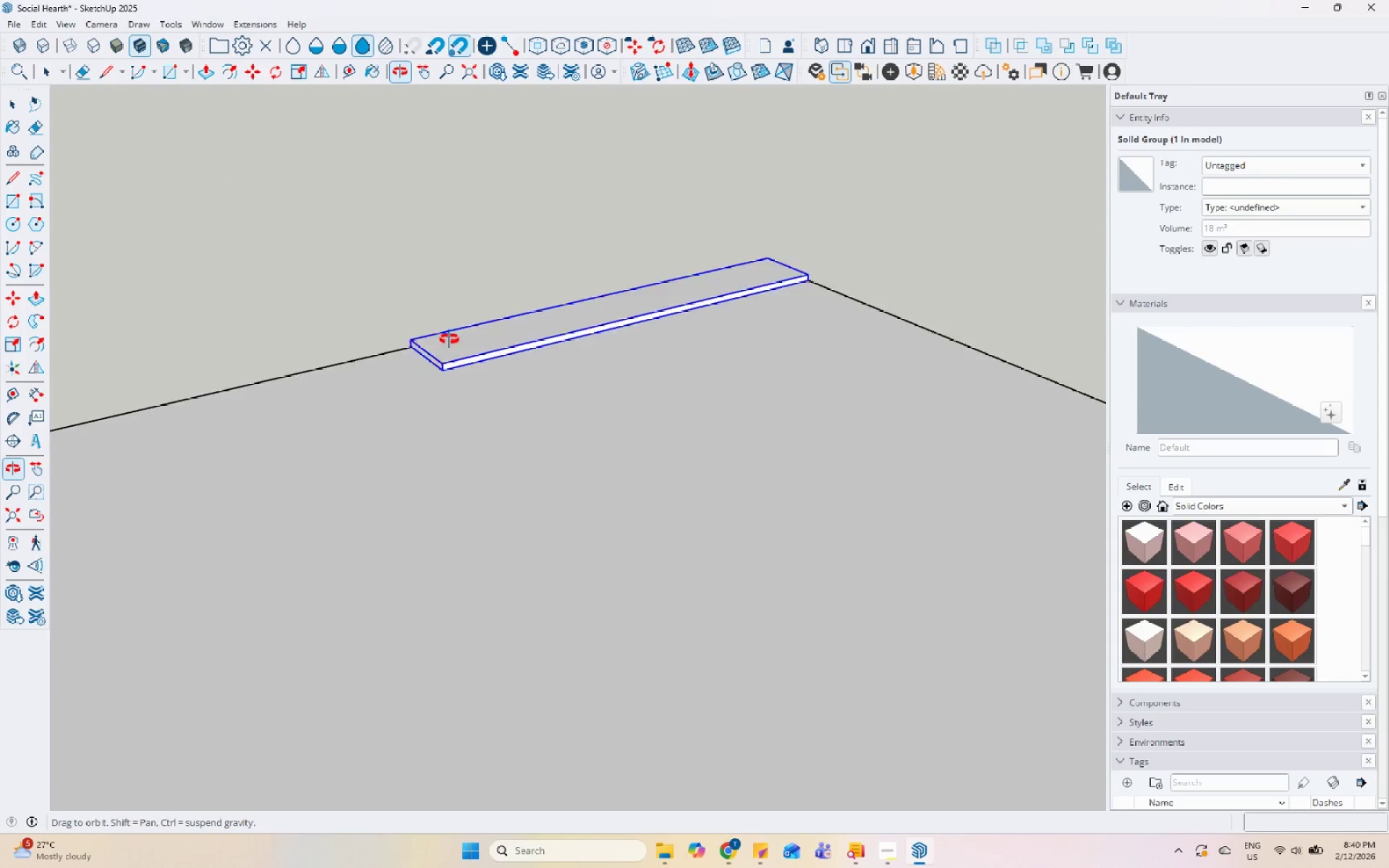 
scroll: coordinate [585, 413], scroll_direction: down, amount: 24.0
 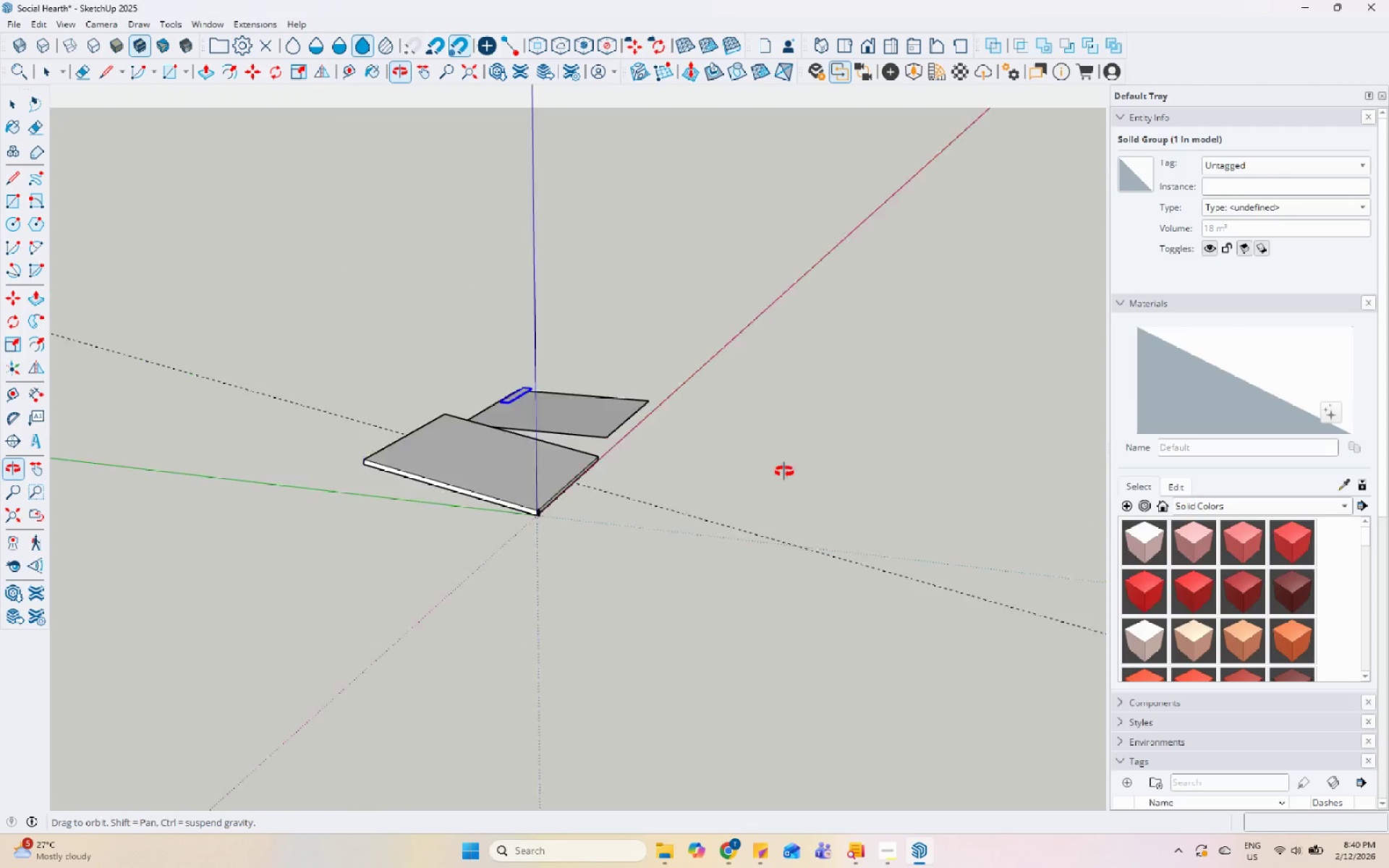 
scroll: coordinate [466, 438], scroll_direction: up, amount: 10.0
 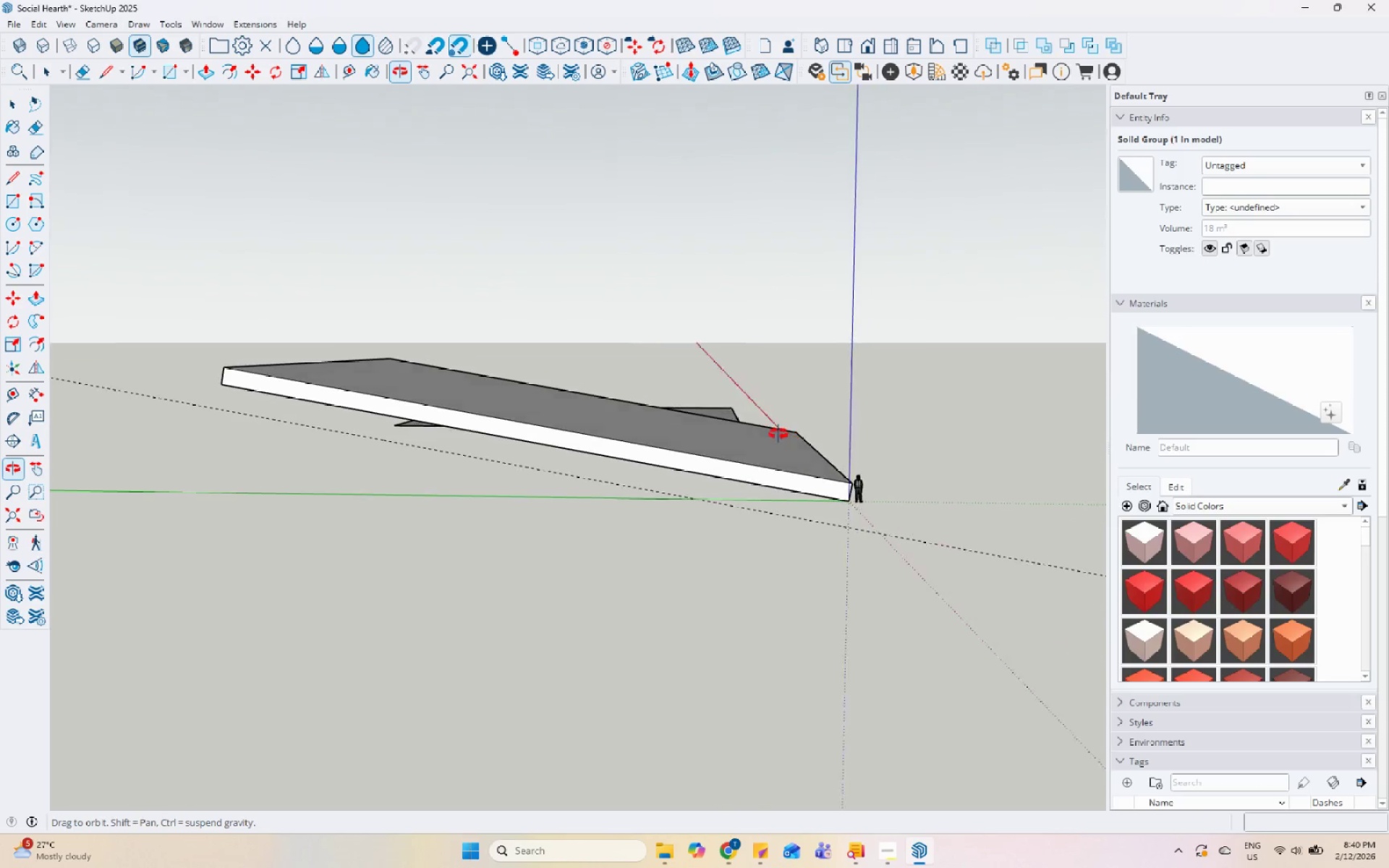 
wait(6.92)
 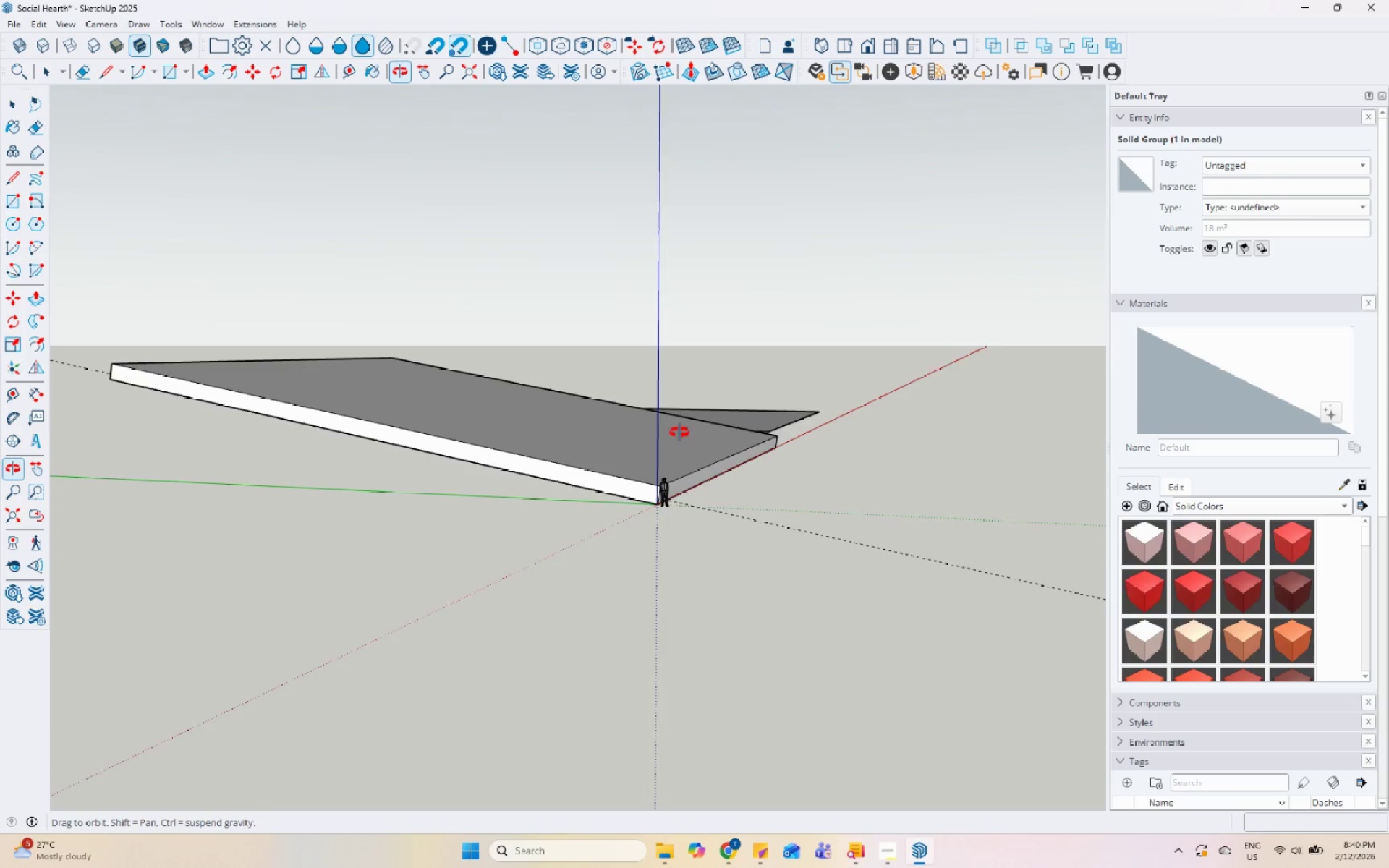 
scroll: coordinate [503, 488], scroll_direction: up, amount: 14.0
 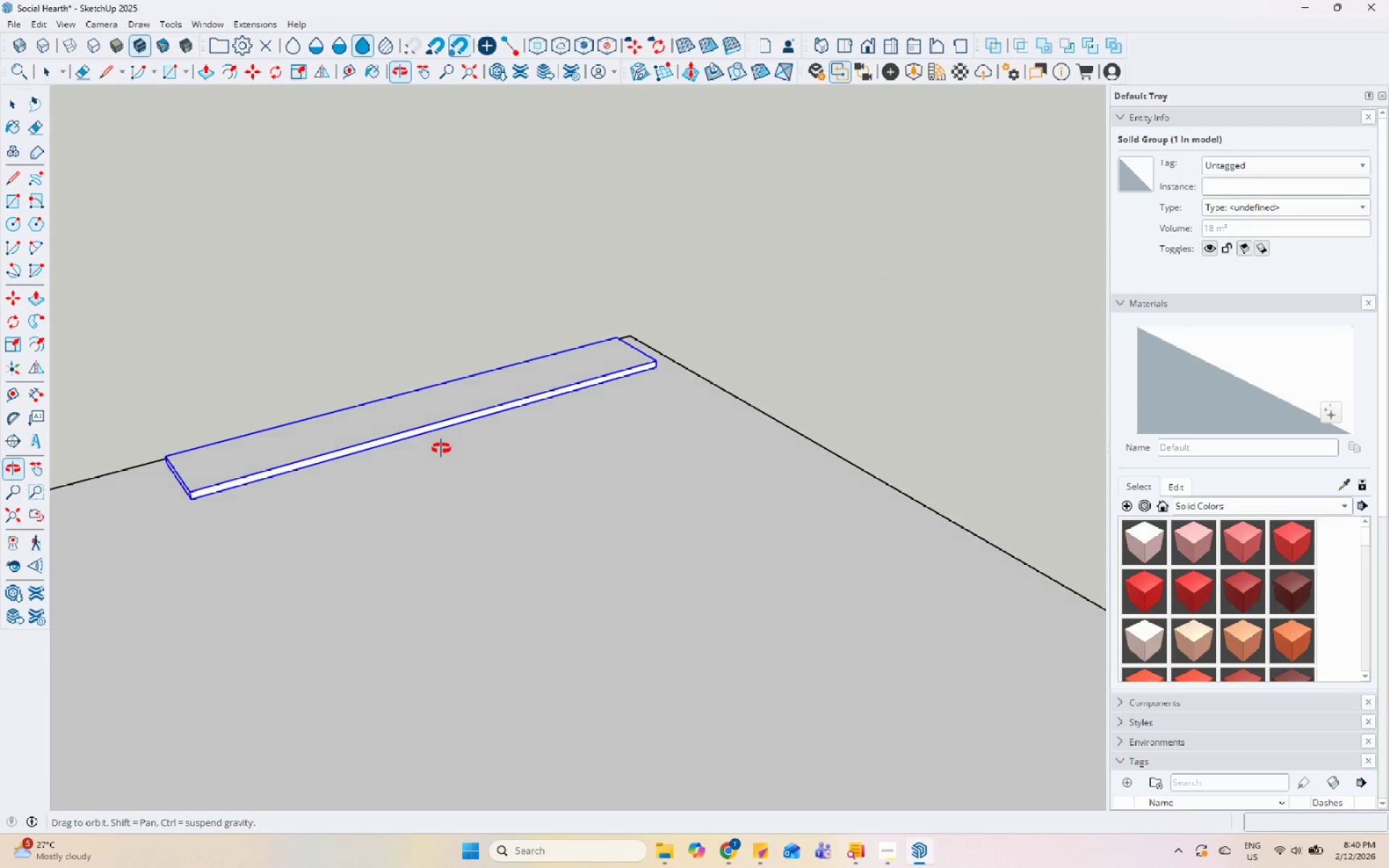 
scroll: coordinate [467, 404], scroll_direction: down, amount: 16.0
 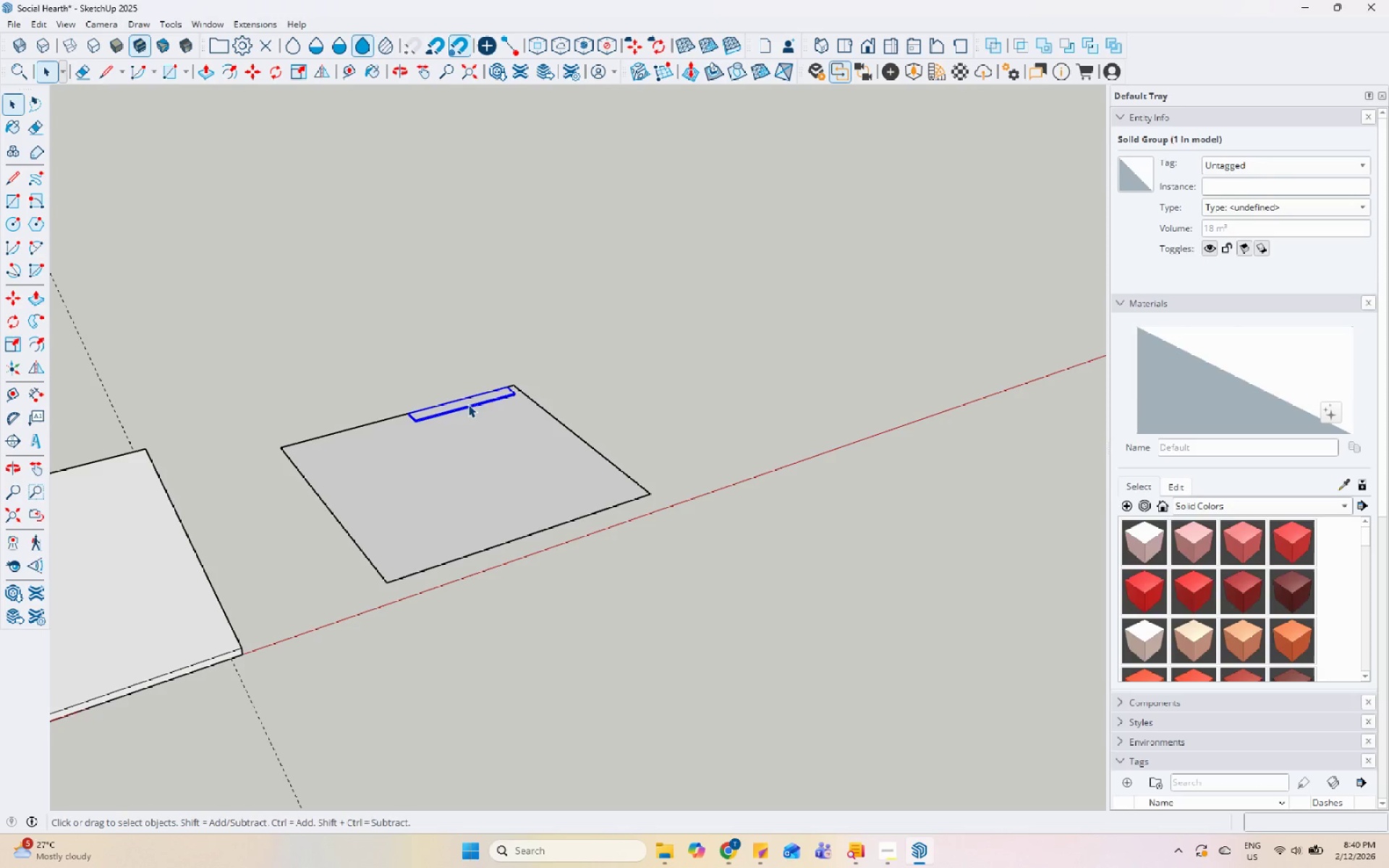 
scroll: coordinate [208, 581], scroll_direction: up, amount: 19.0
 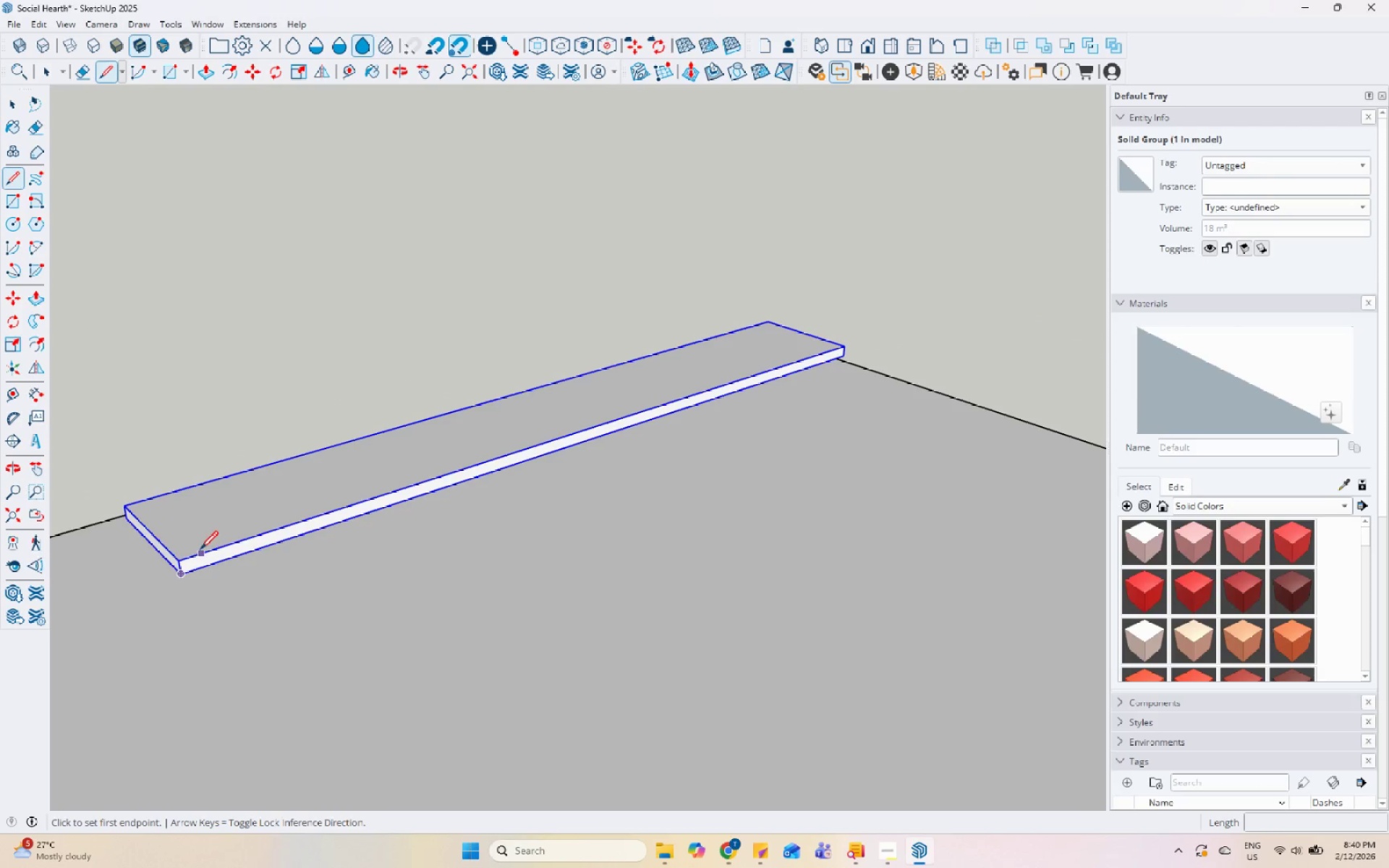 
mouse_move([192, 537])
 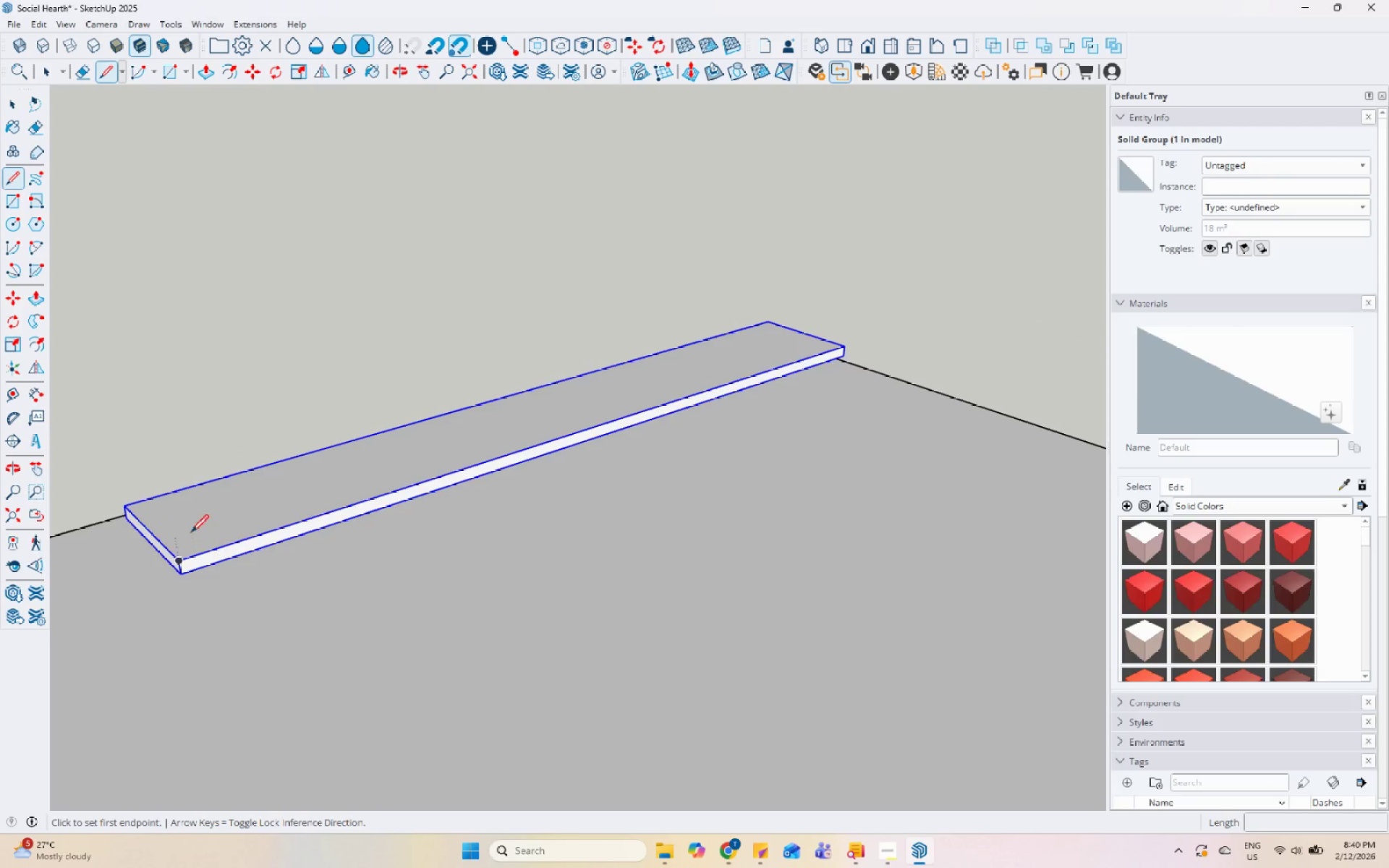 
scroll: coordinate [206, 579], scroll_direction: up, amount: 7.0
 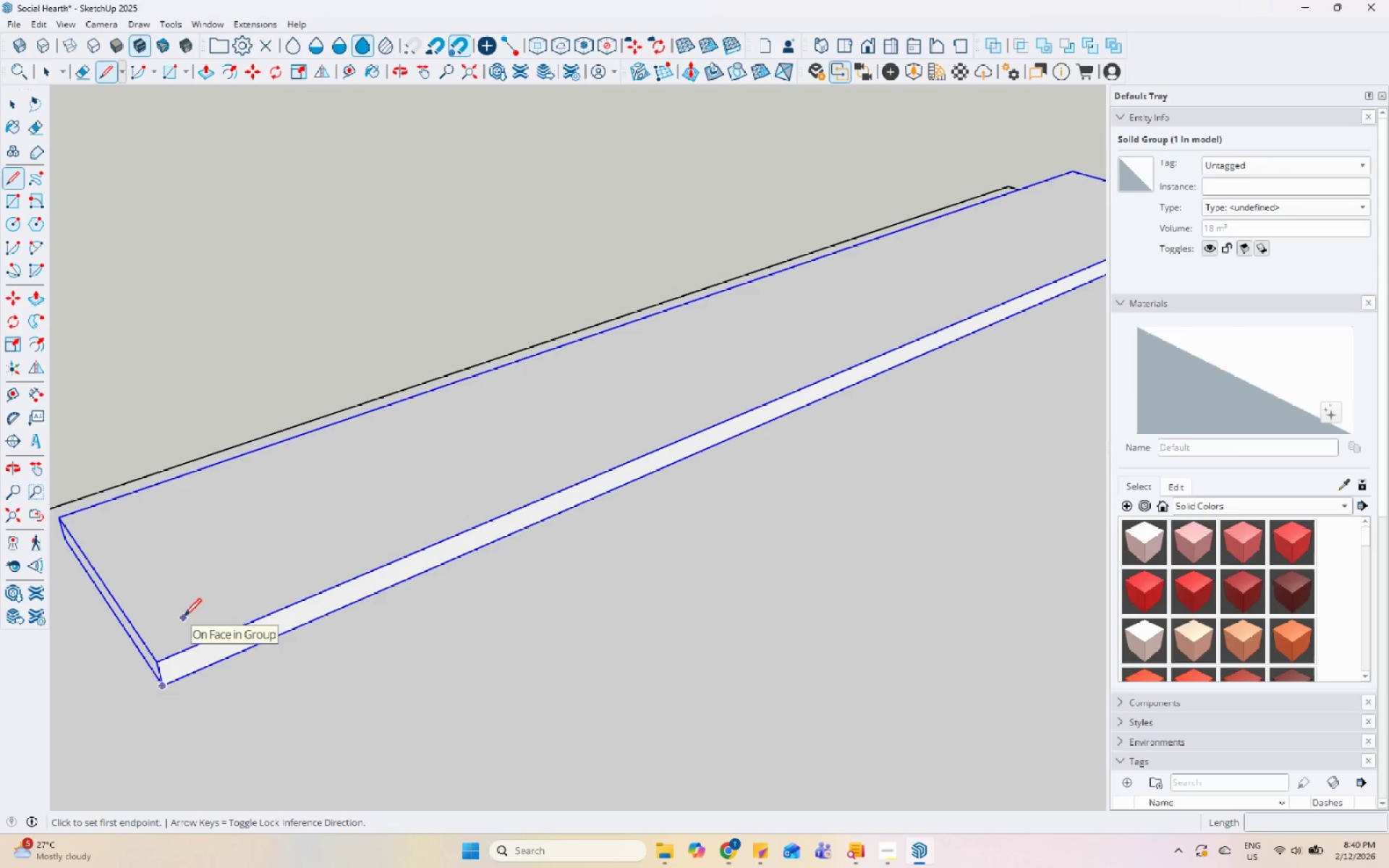 
scroll: coordinate [182, 619], scroll_direction: down, amount: 5.0
 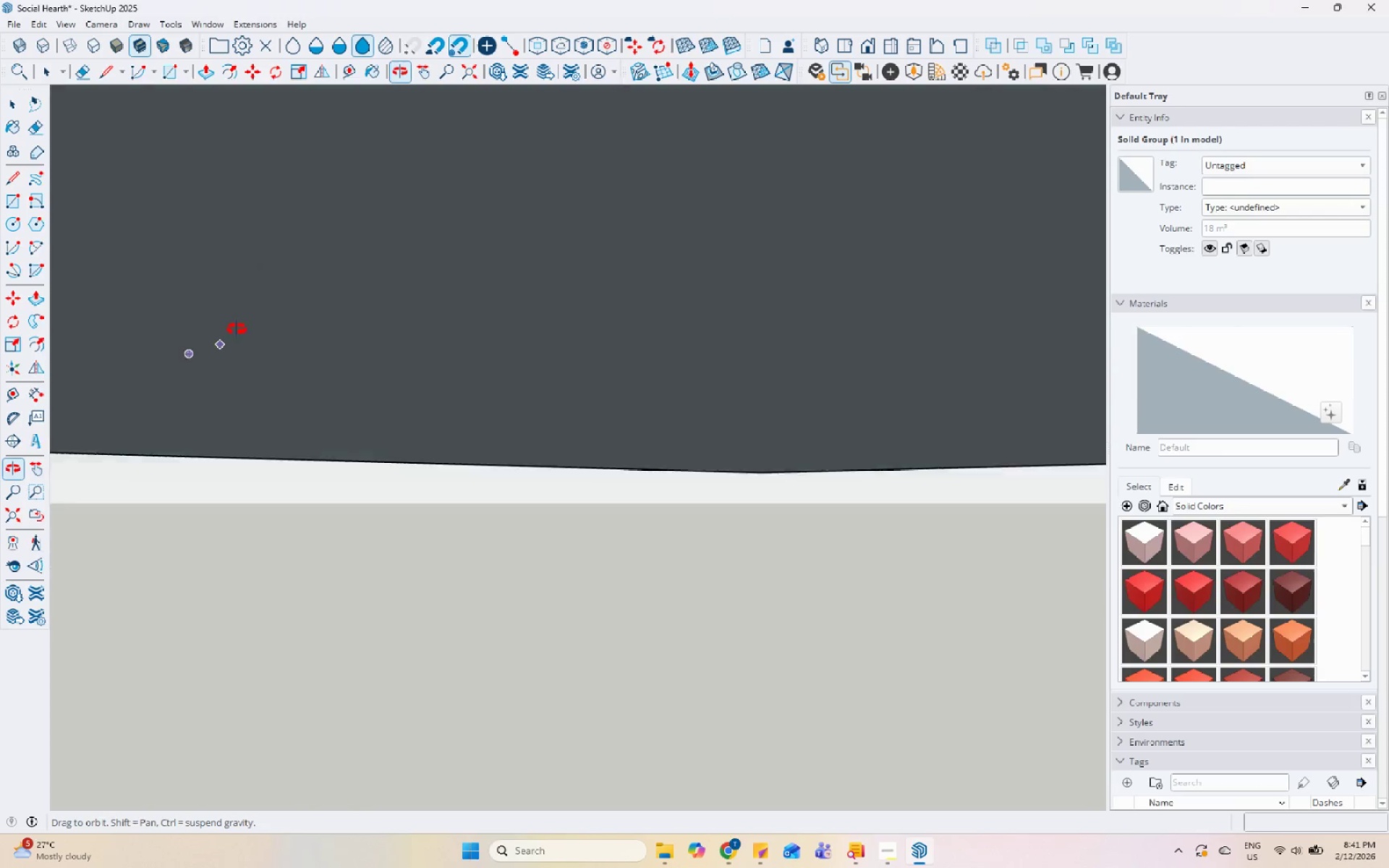 
key(Space)
 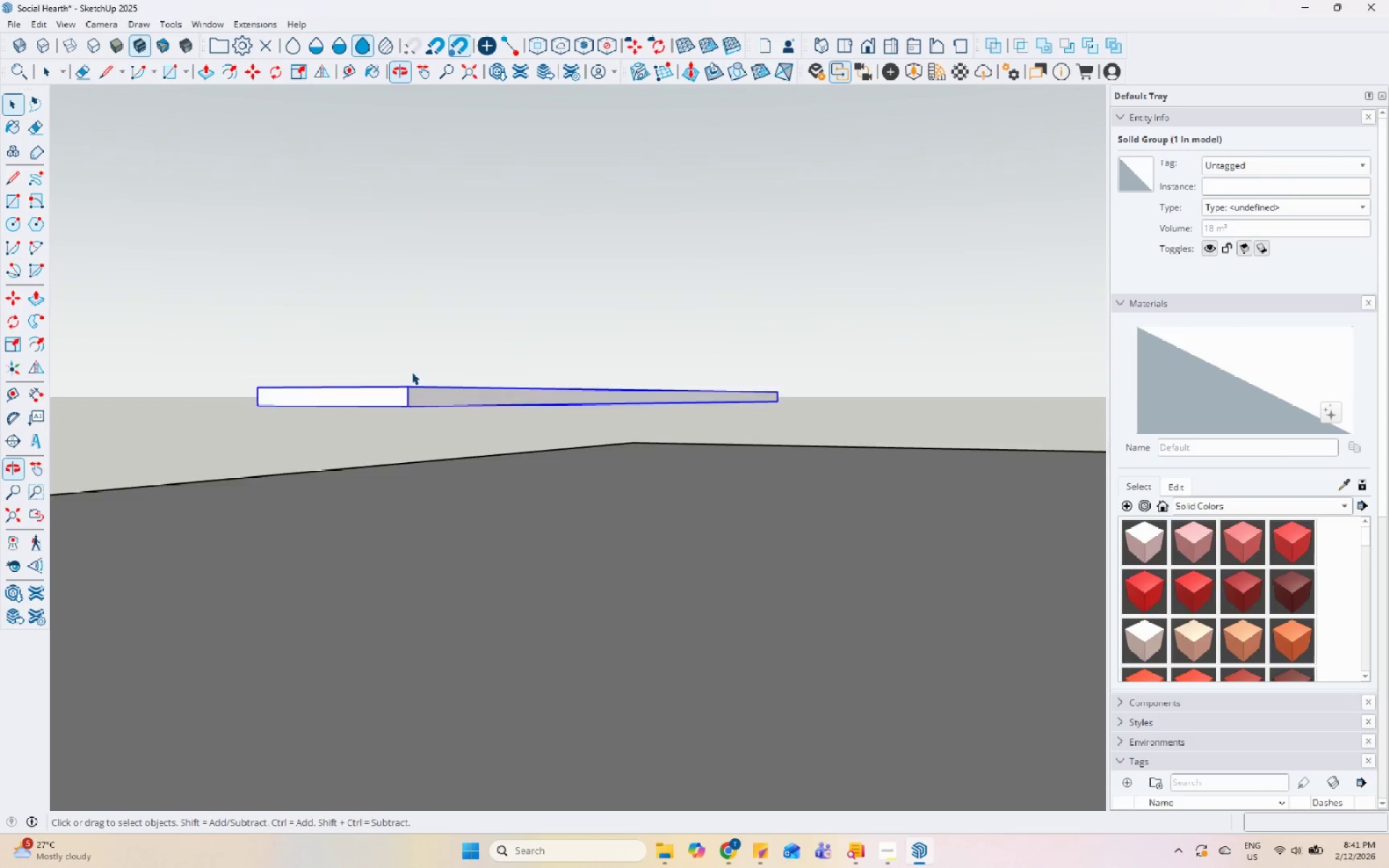 
scroll: coordinate [412, 375], scroll_direction: up, amount: 7.0
 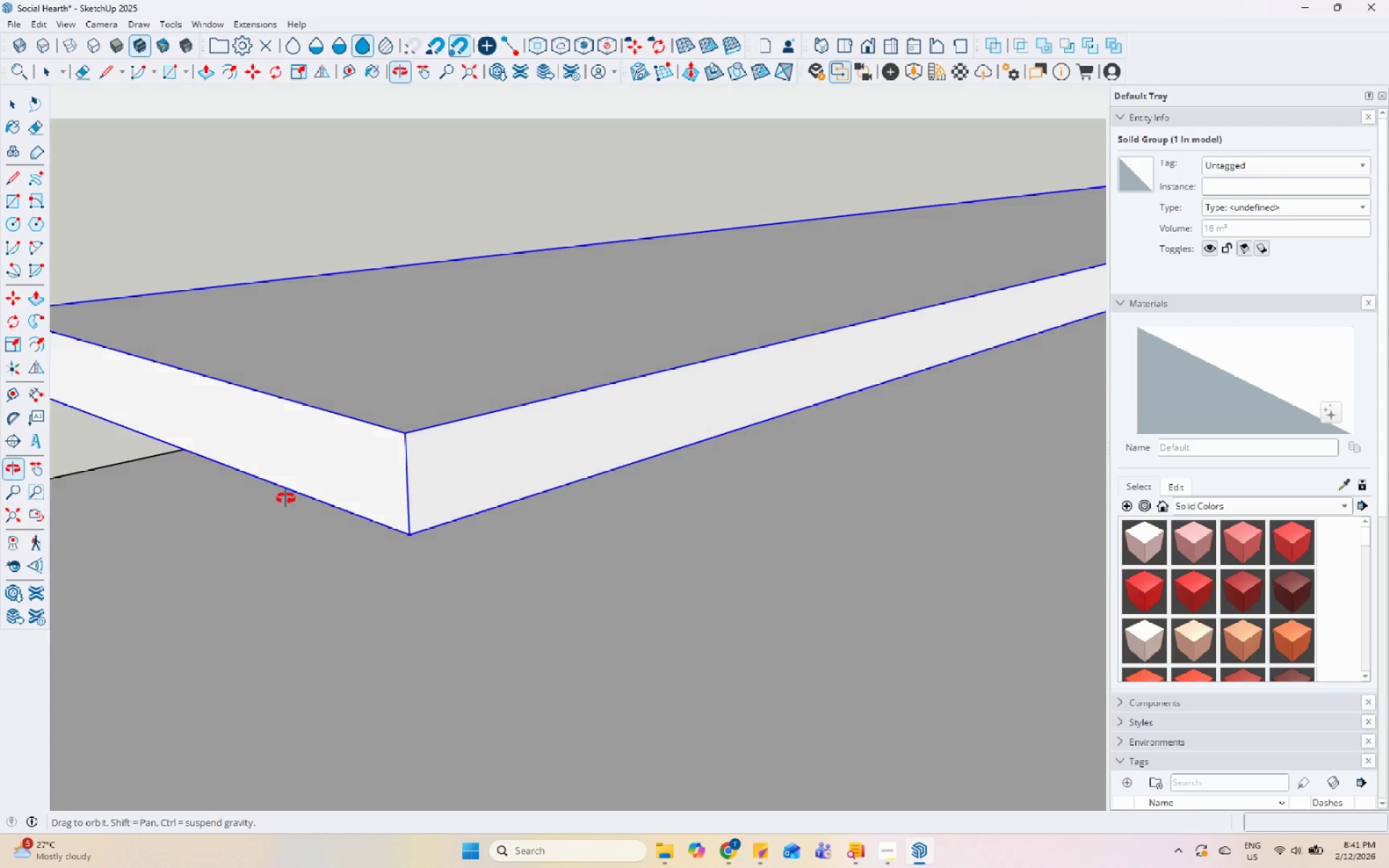 
scroll: coordinate [281, 453], scroll_direction: down, amount: 16.0
 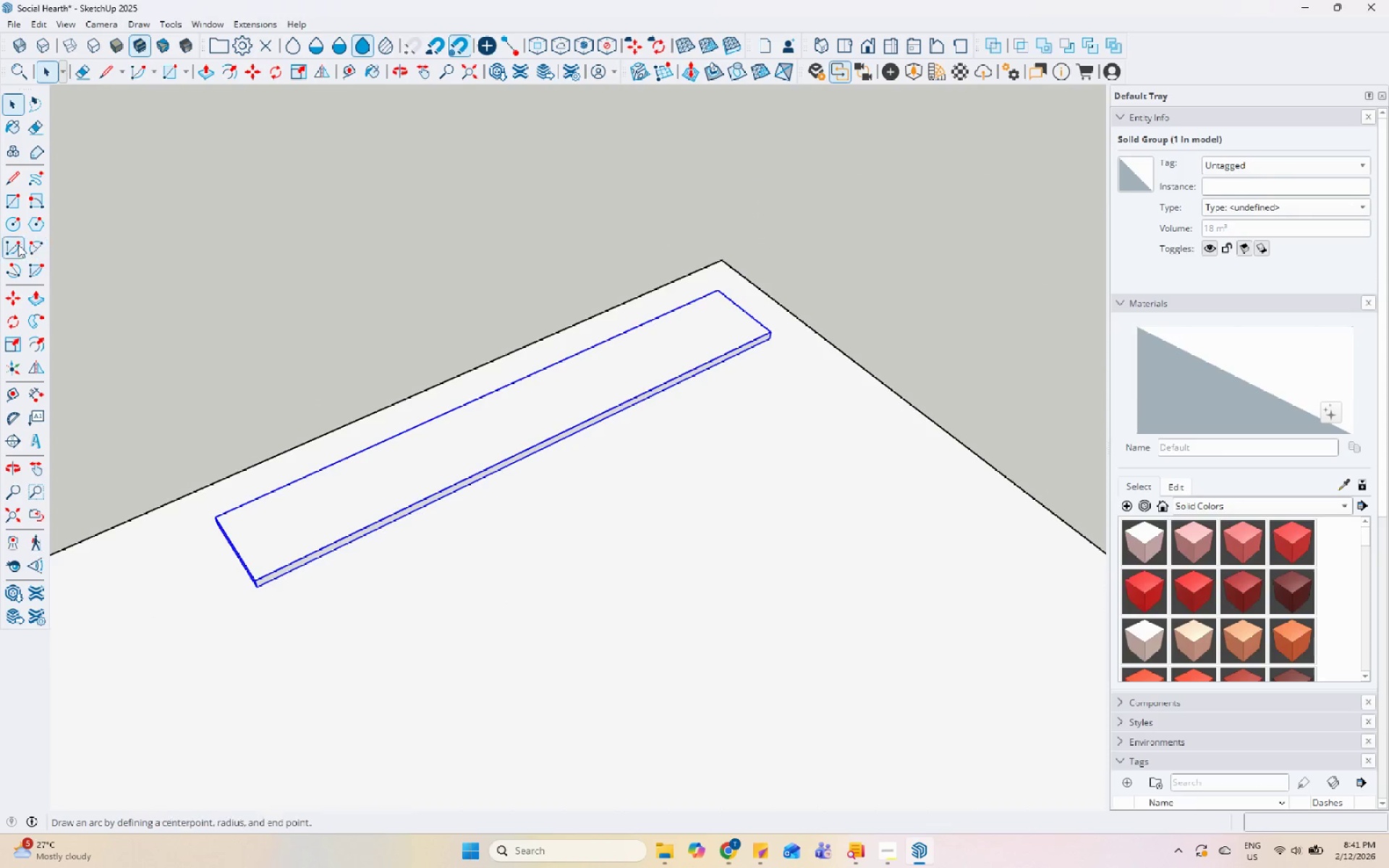 
left_click([10, 221])
 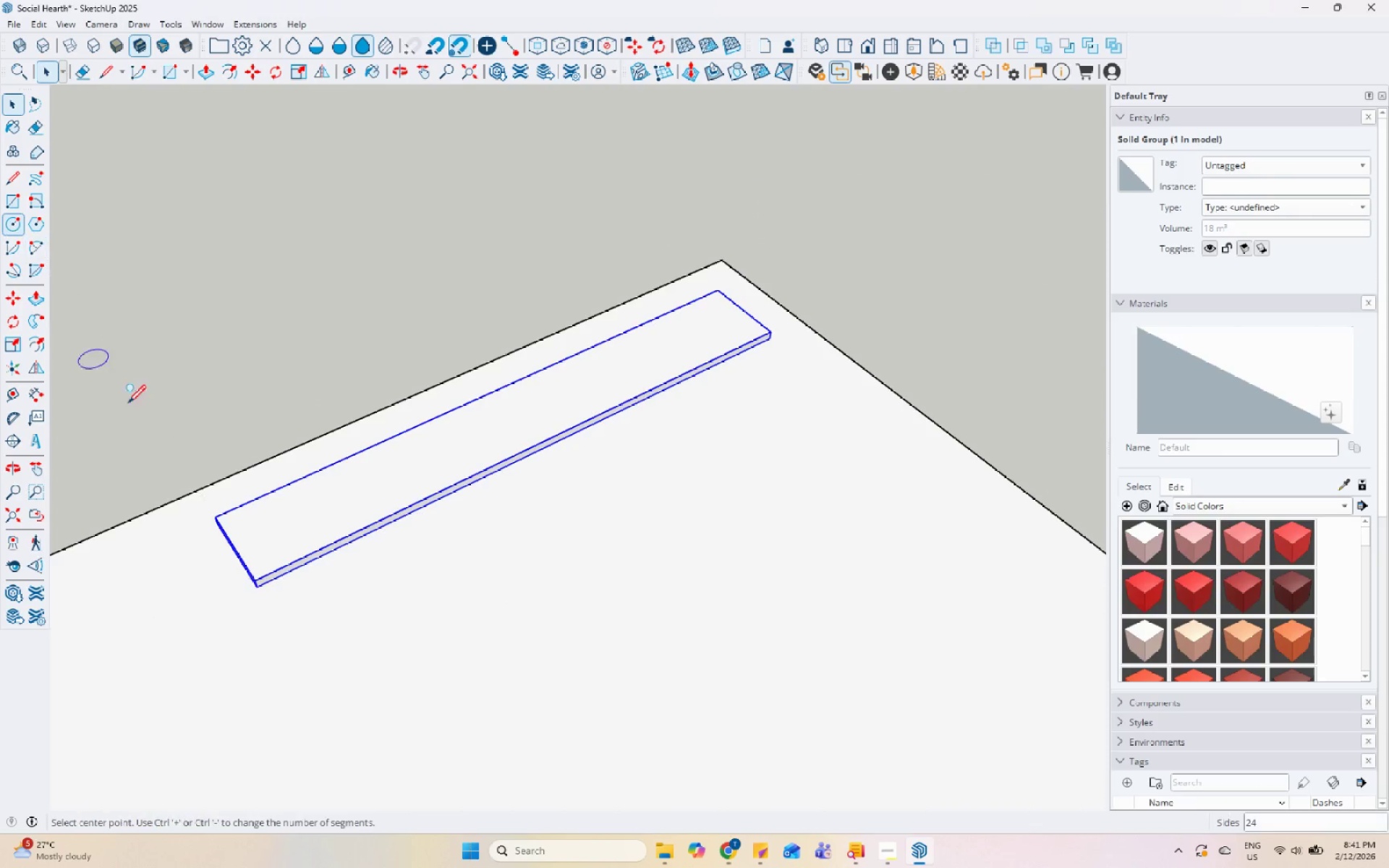 
scroll: coordinate [243, 520], scroll_direction: up, amount: 10.0
 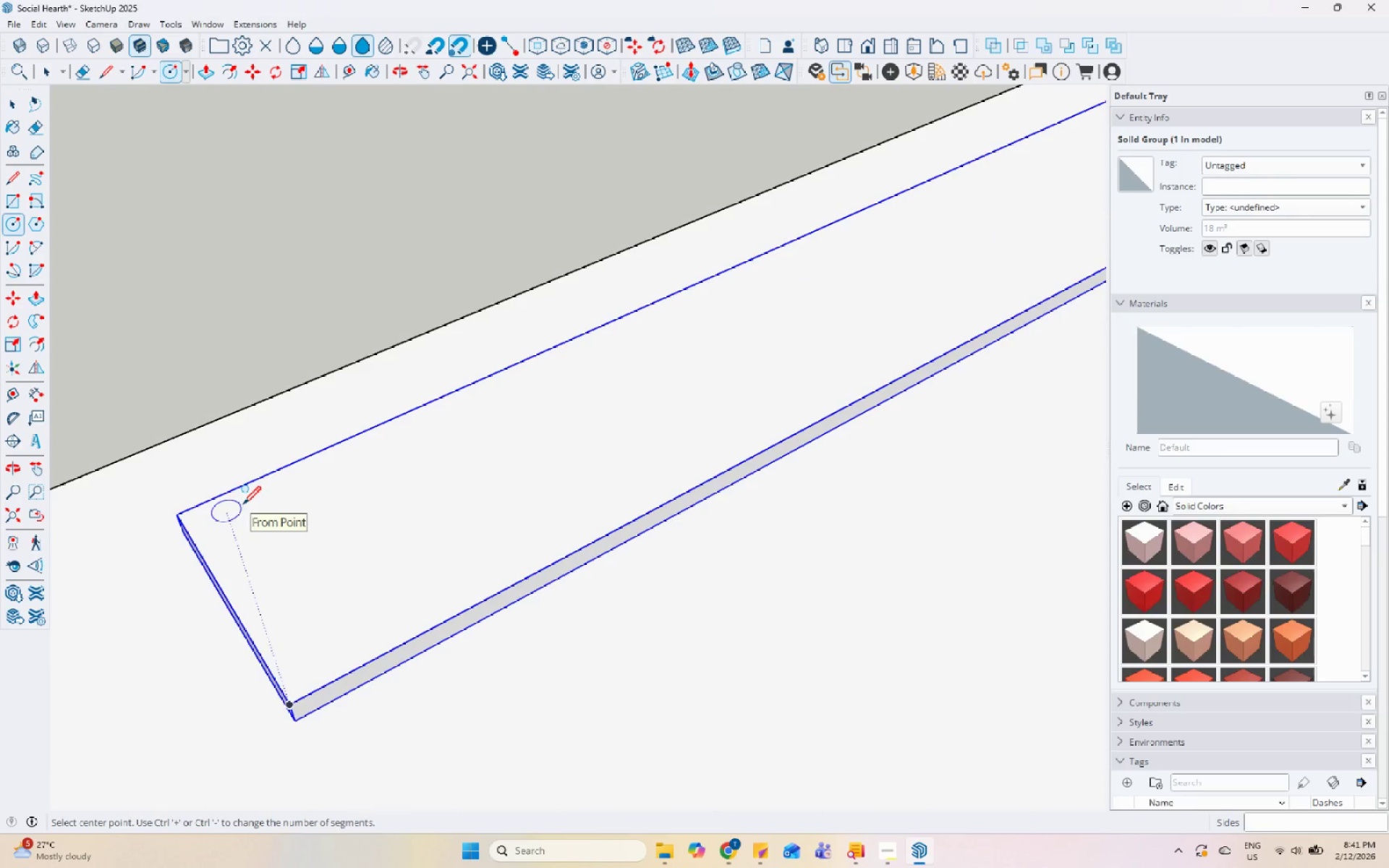 
left_click([240, 507])
 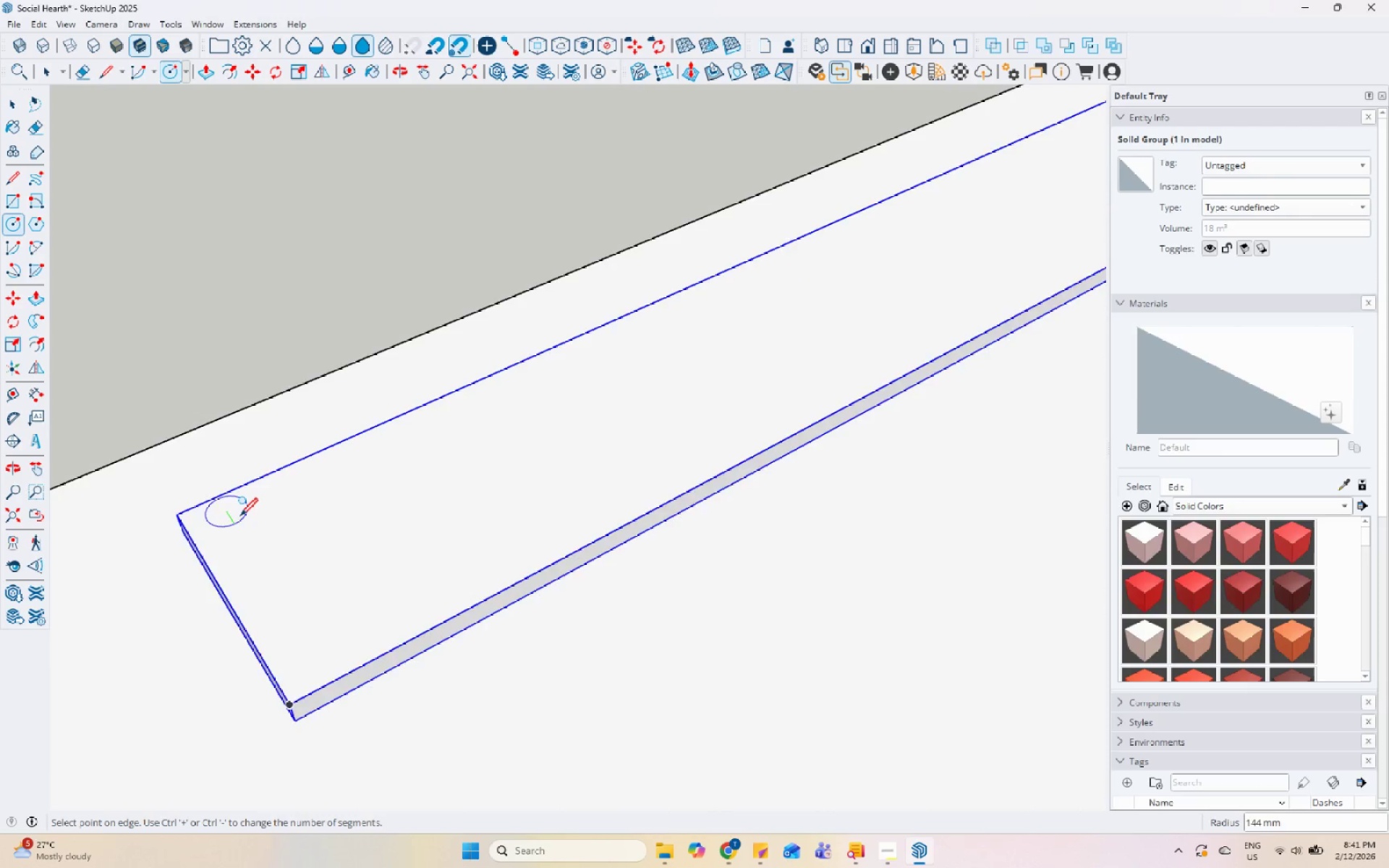 
scroll: coordinate [236, 514], scroll_direction: up, amount: 5.0
 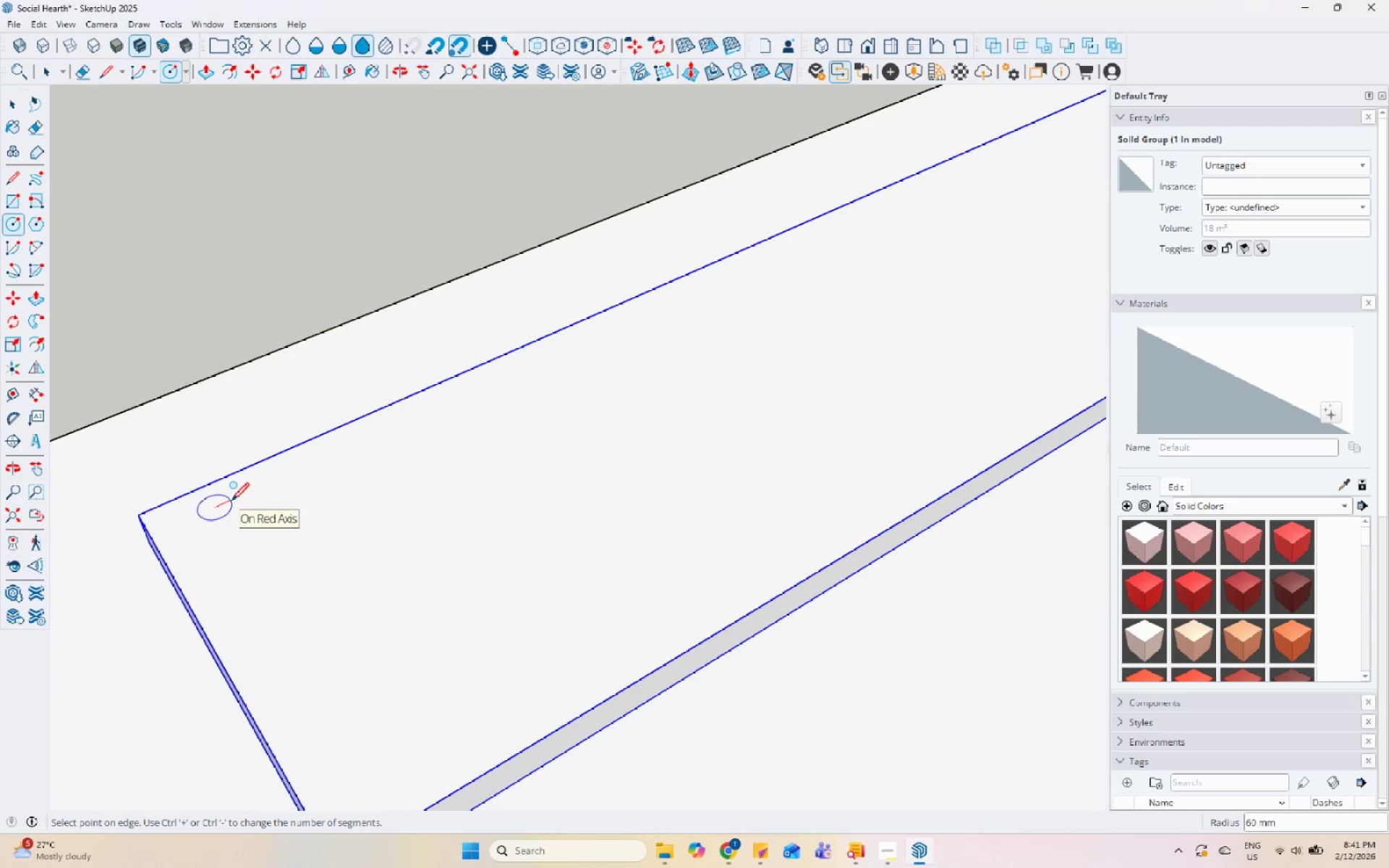 
left_click([232, 502])
 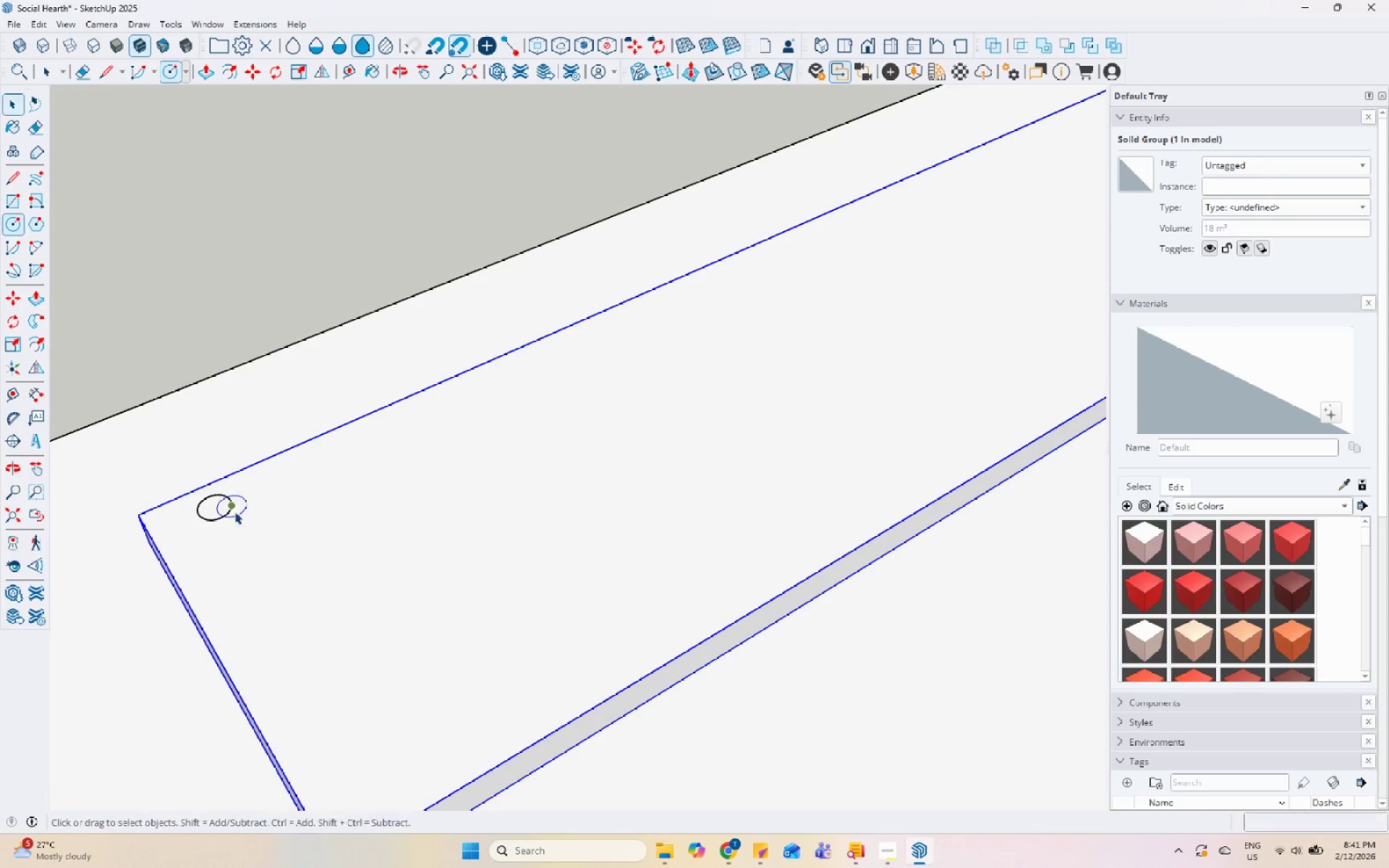 
key(Space)
 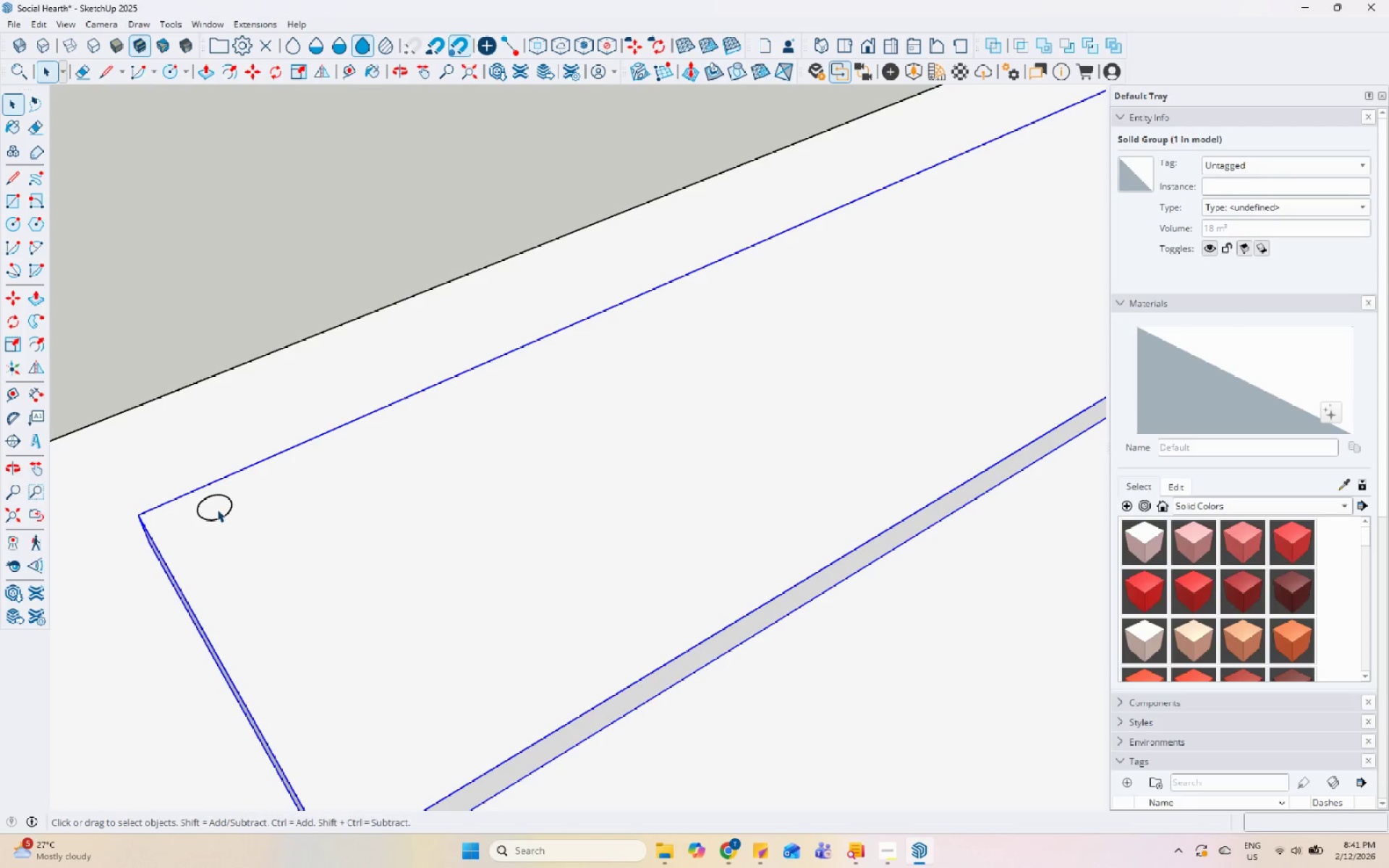 
left_click([216, 509])
 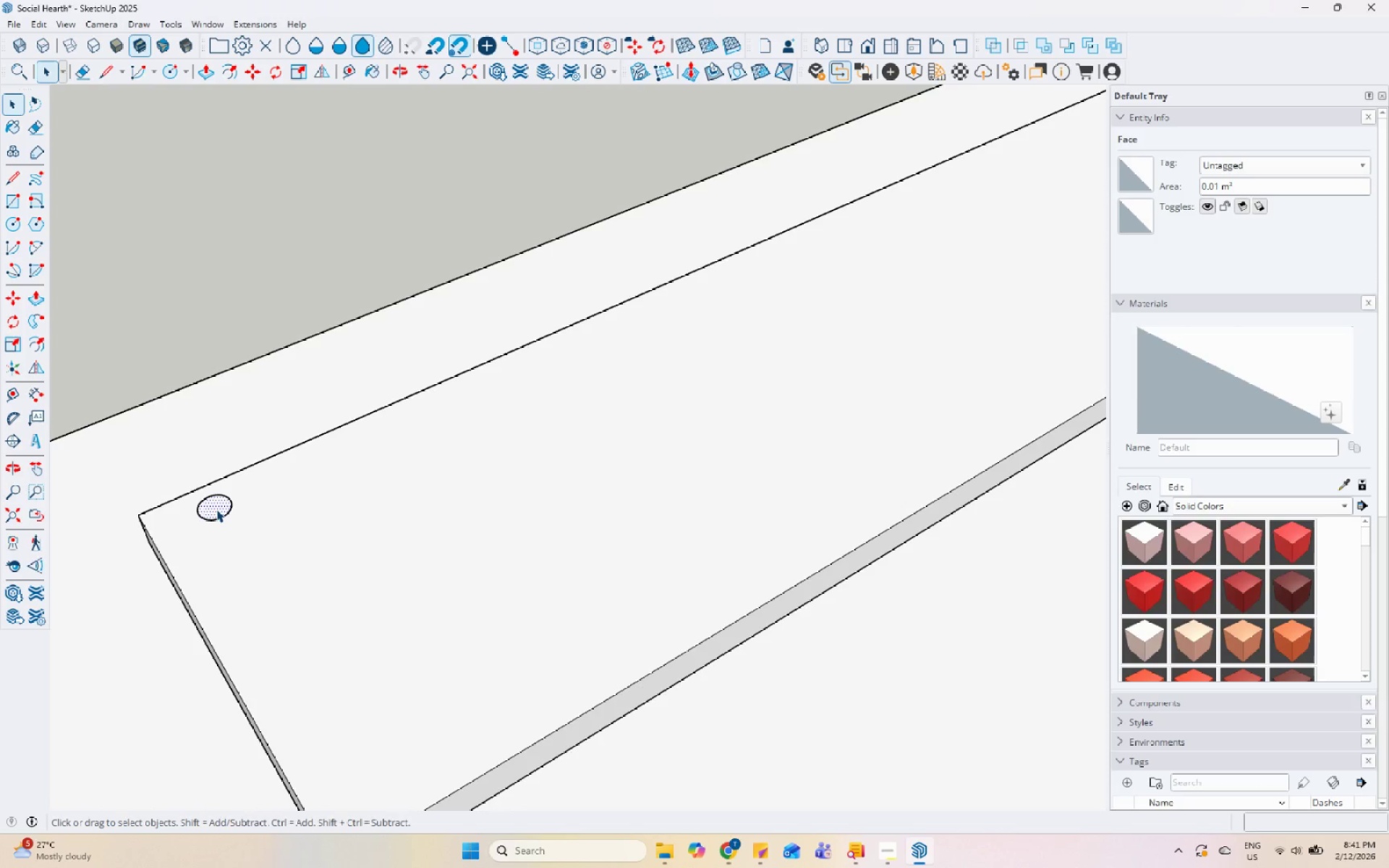 
key(P)
 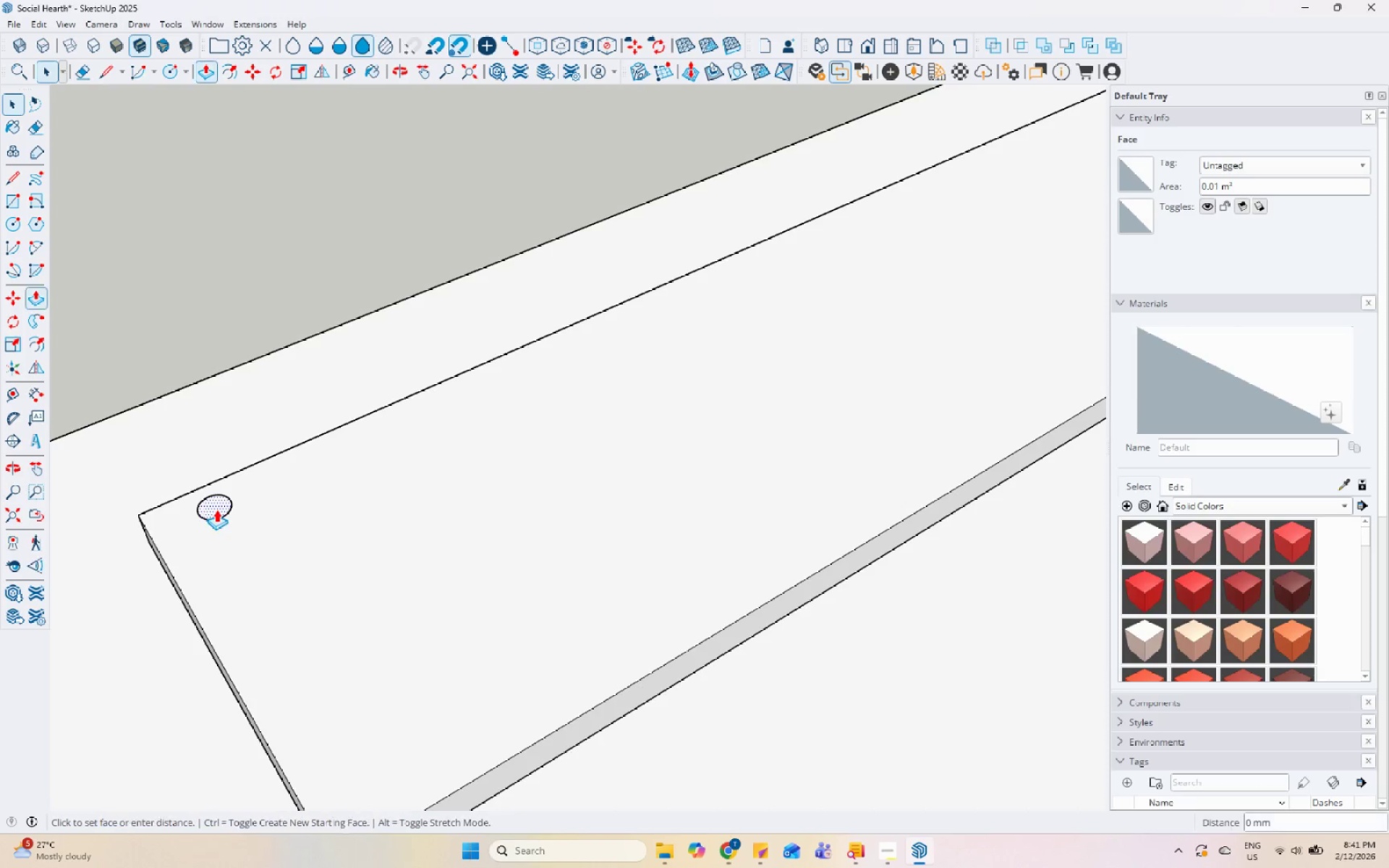 
left_click([216, 509])
 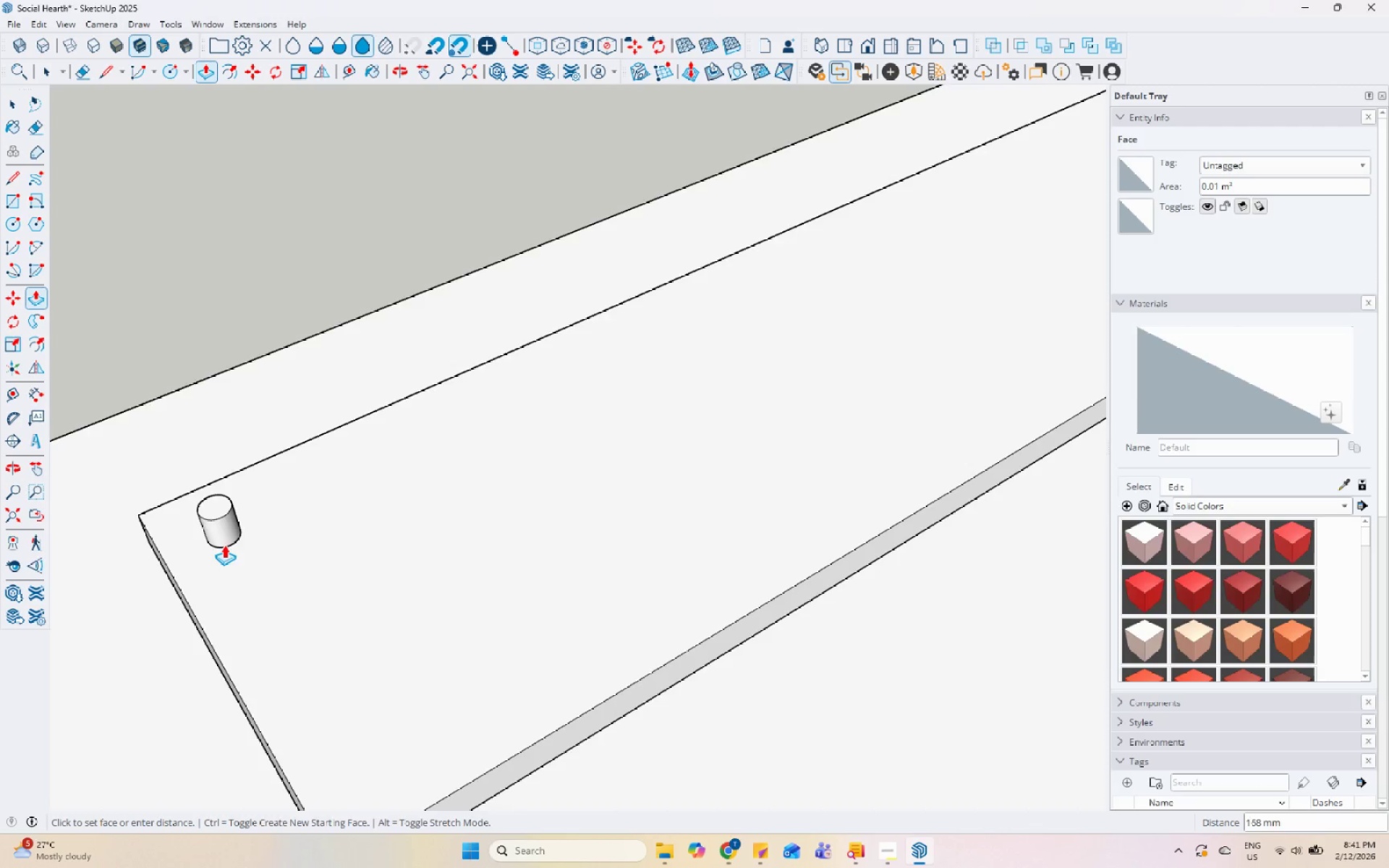 
scroll: coordinate [299, 359], scroll_direction: down, amount: 14.0
 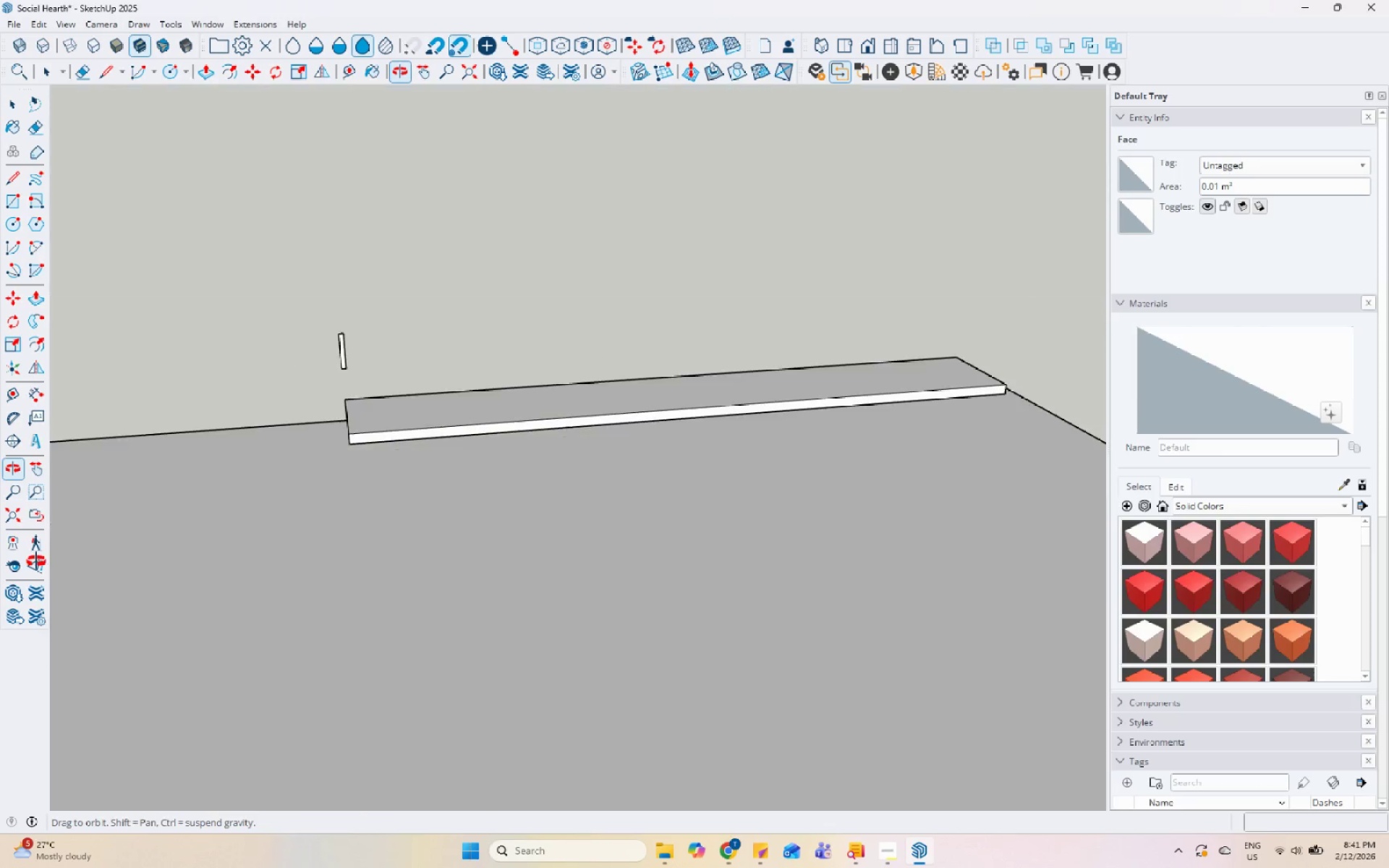 
key(Space)
 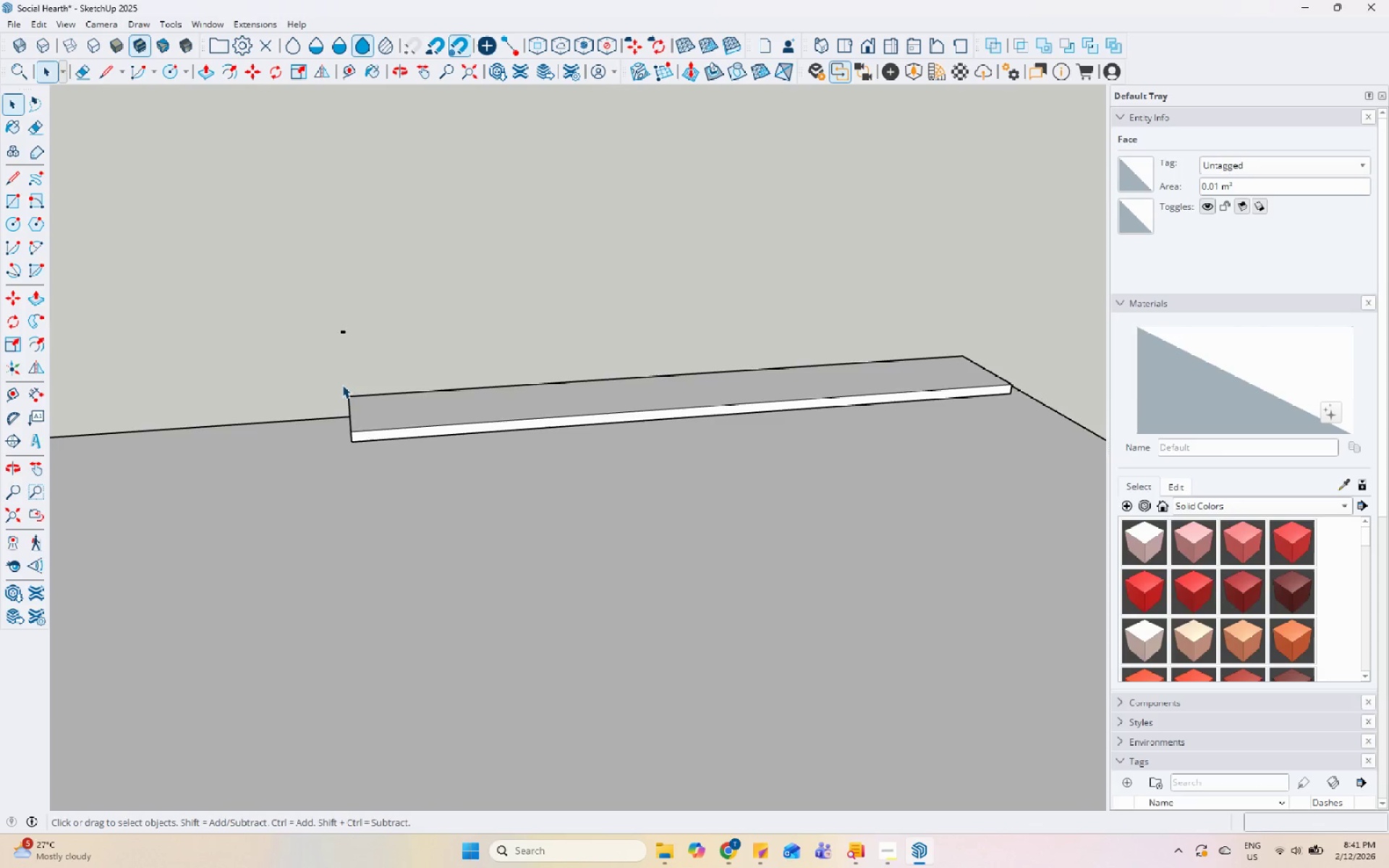 
key(Escape)
 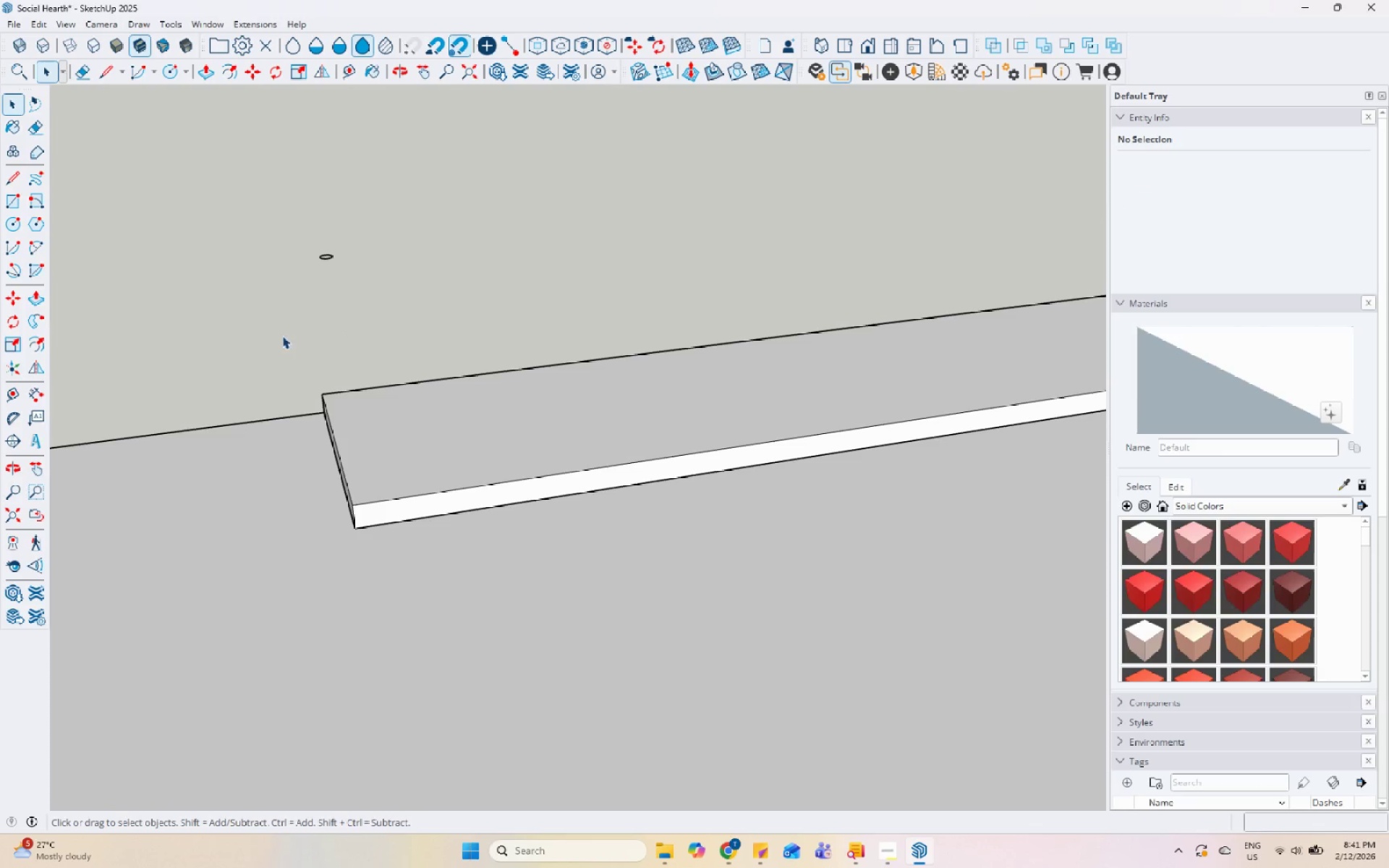 
scroll: coordinate [347, 383], scroll_direction: up, amount: 7.0
 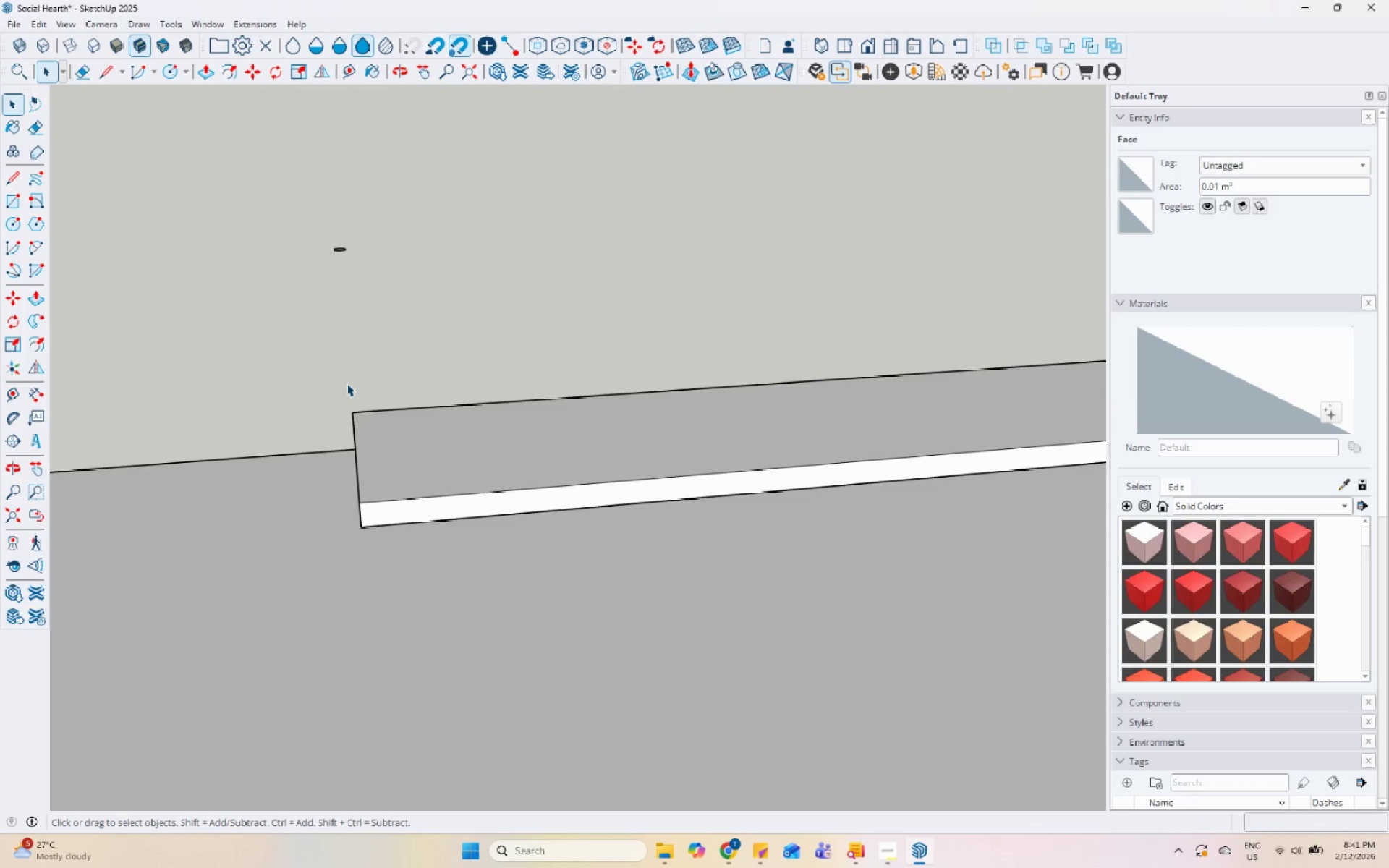 
left_click_drag(start_coordinate=[231, 201], to_coordinate=[603, 412])
 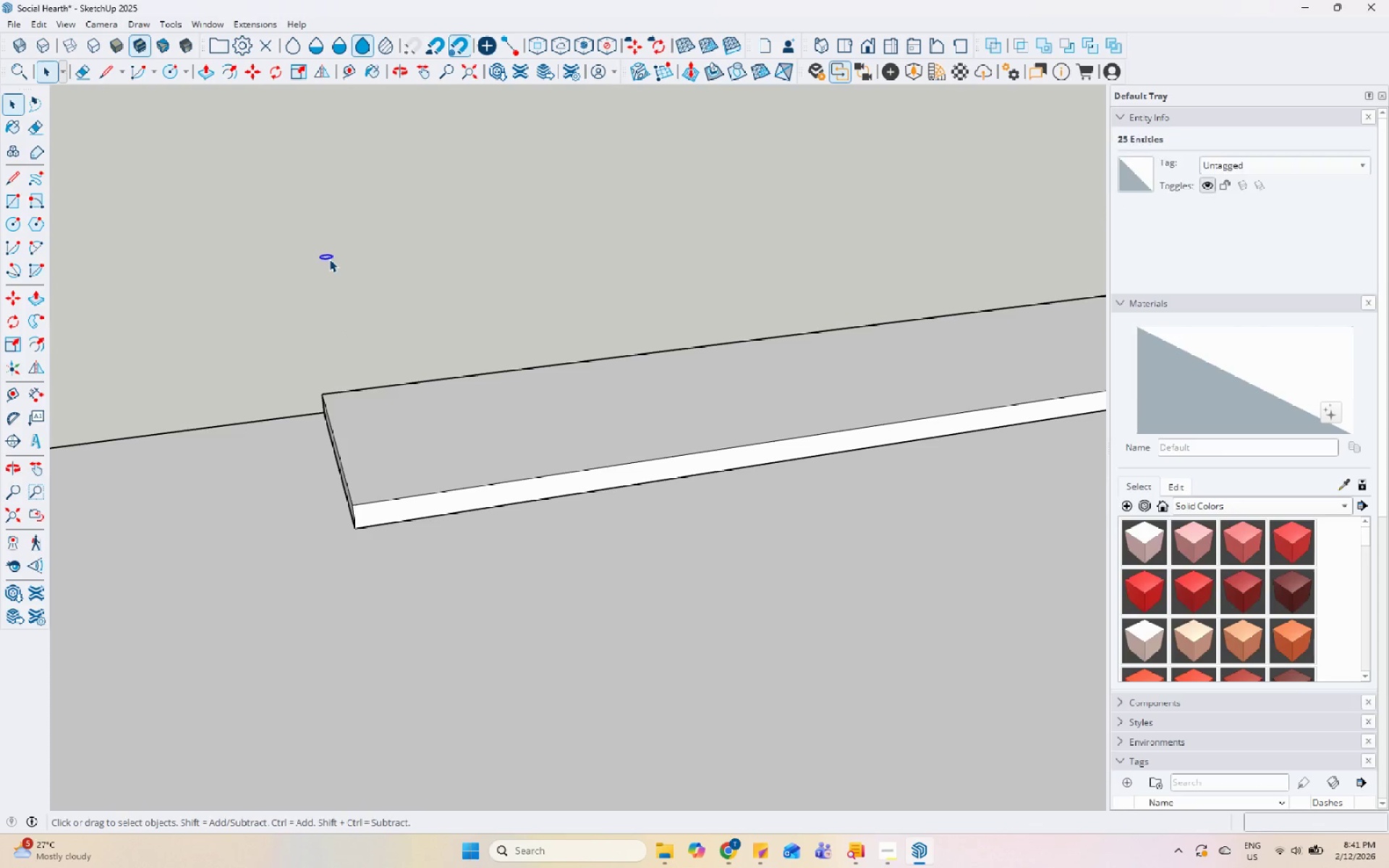 
right_click([328, 258])
 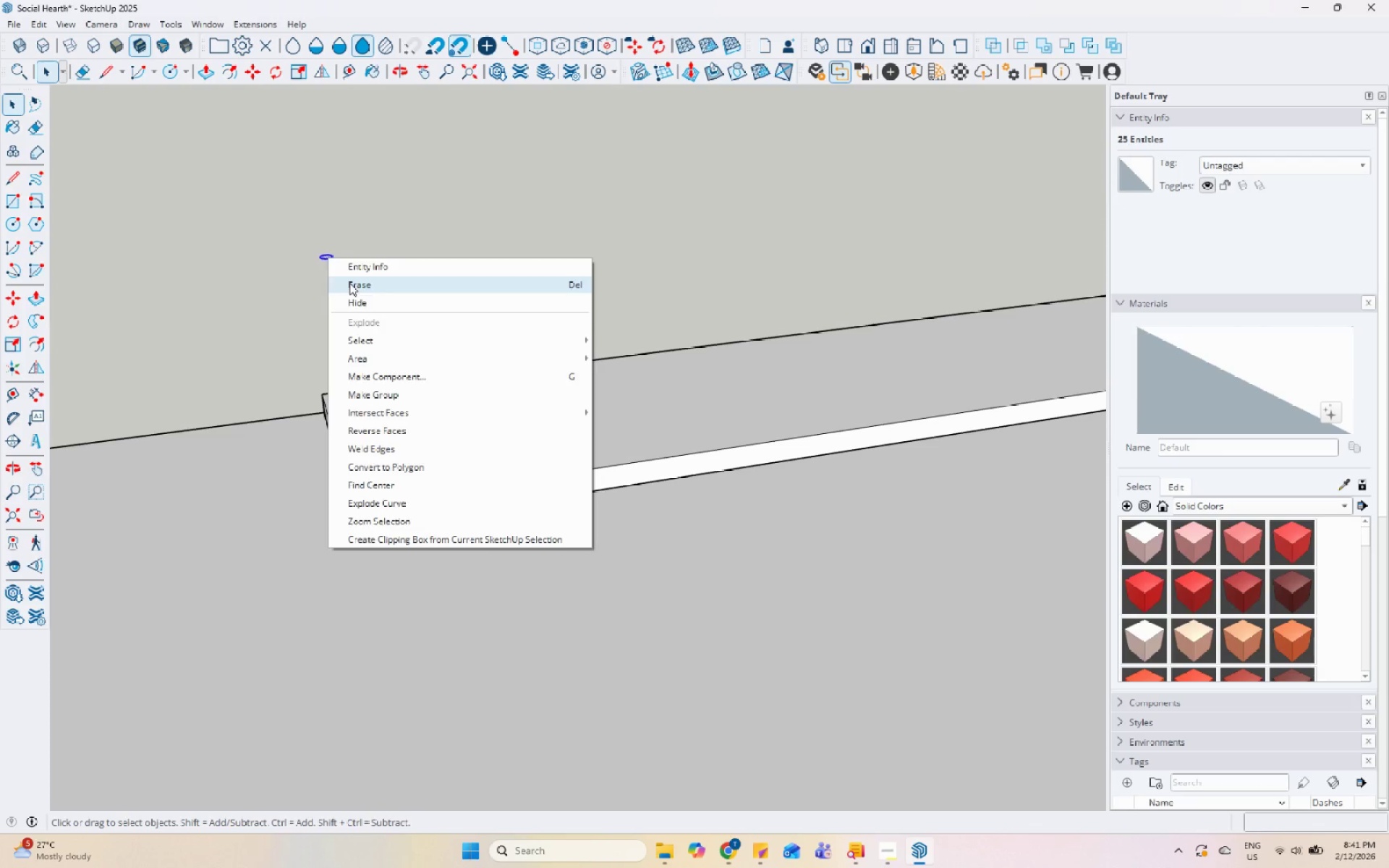 
scroll: coordinate [329, 367], scroll_direction: up, amount: 7.0
 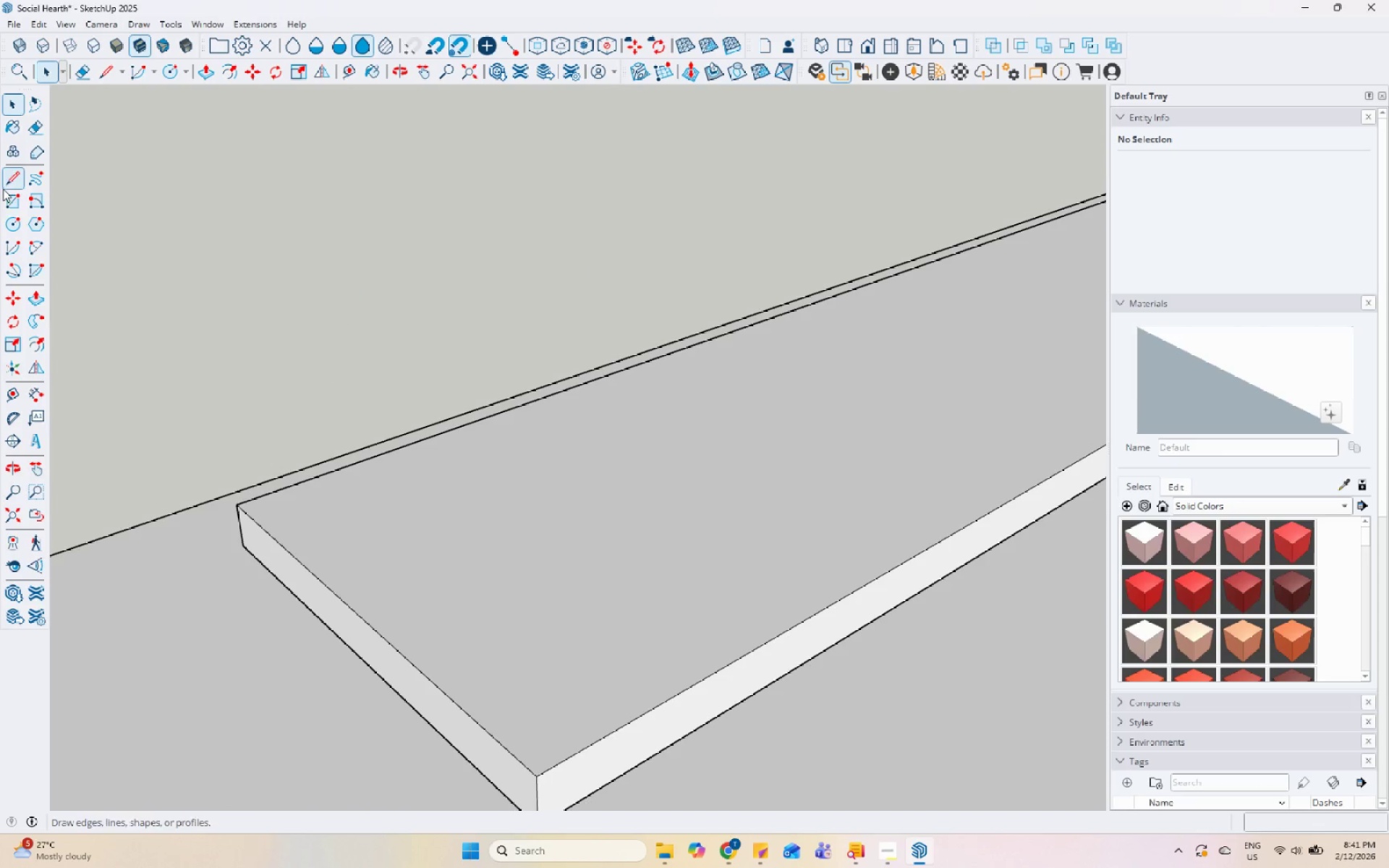 
left_click([20, 217])
 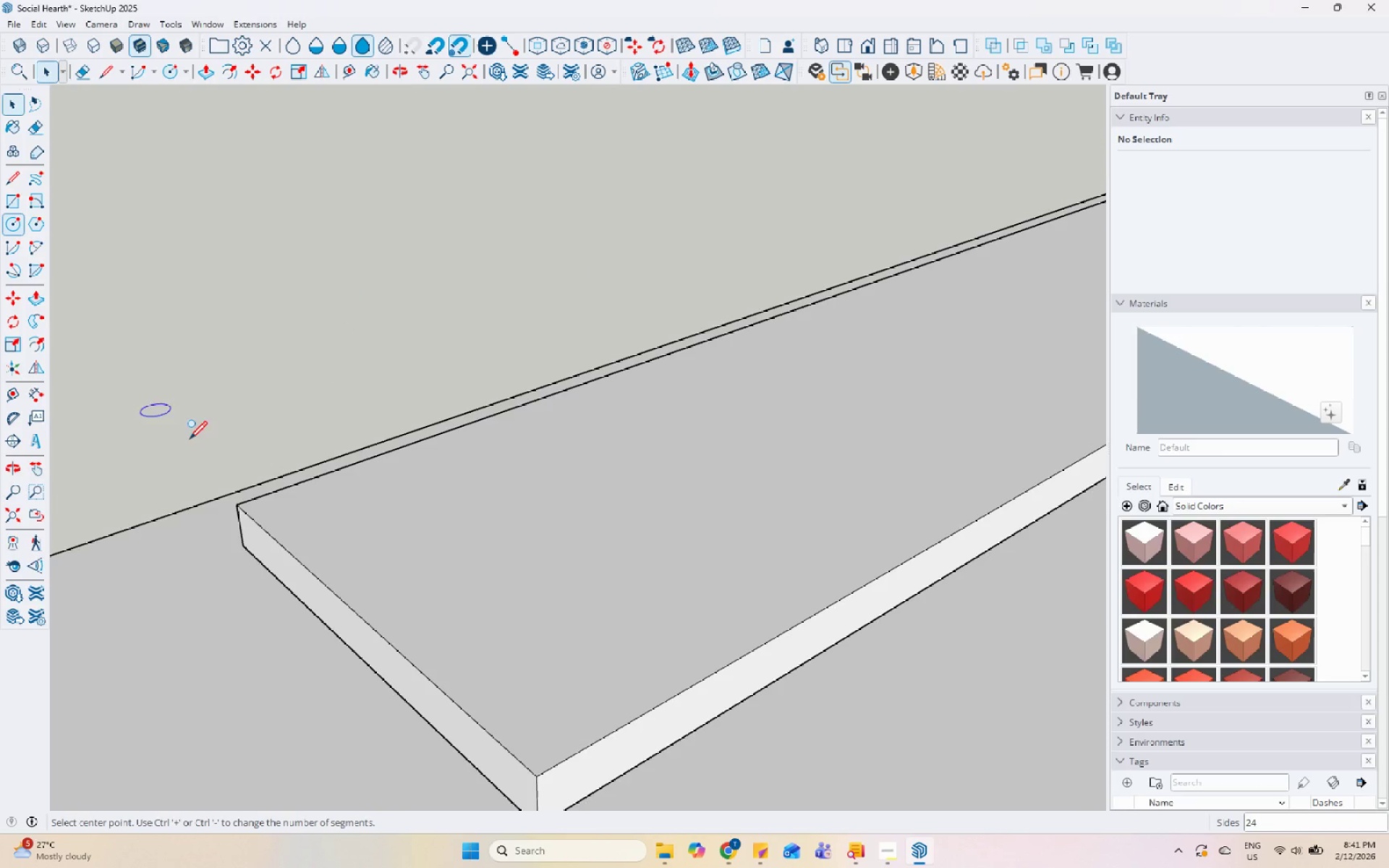 
scroll: coordinate [233, 467], scroll_direction: up, amount: 5.0
 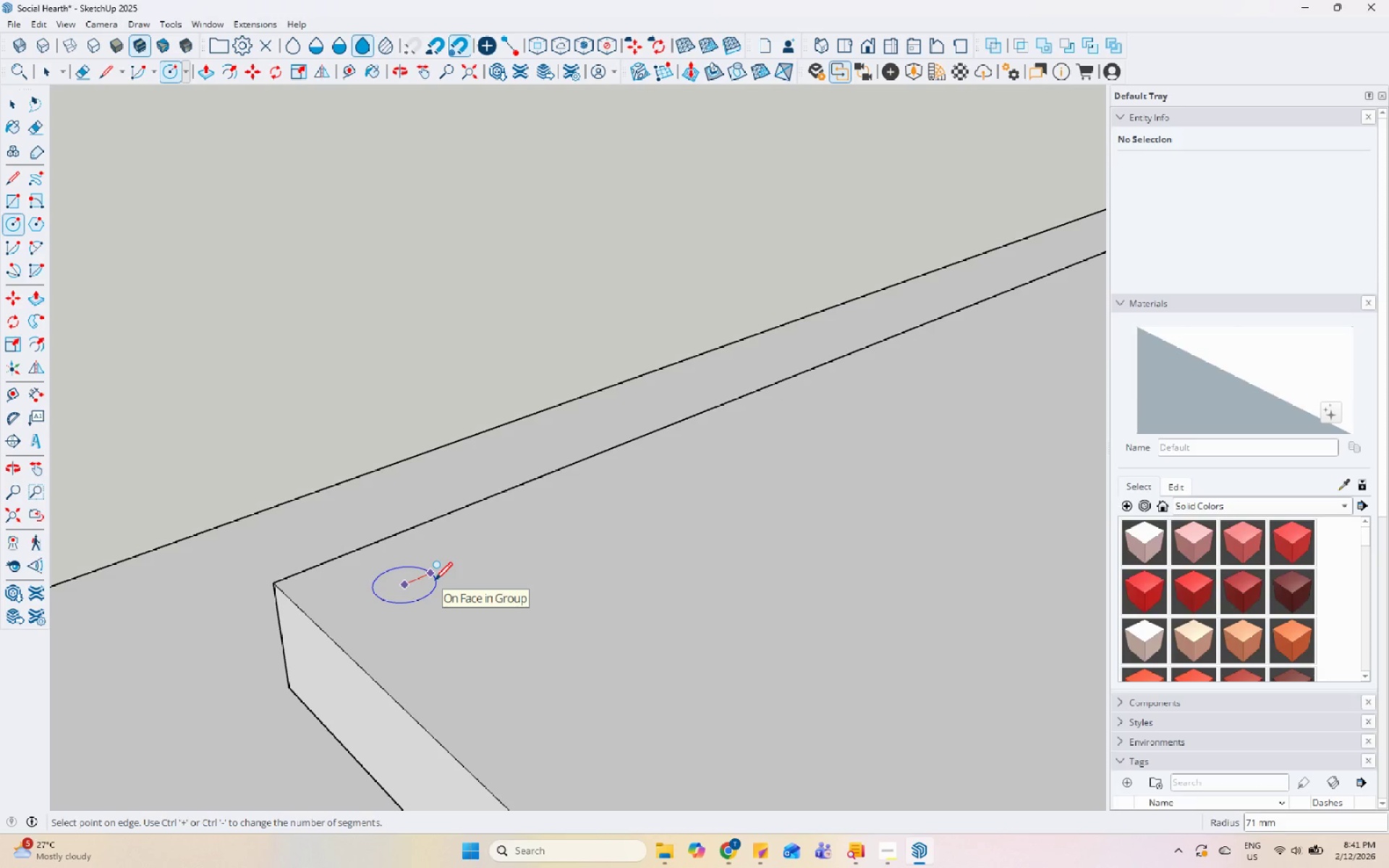 
key(Numpad6)
 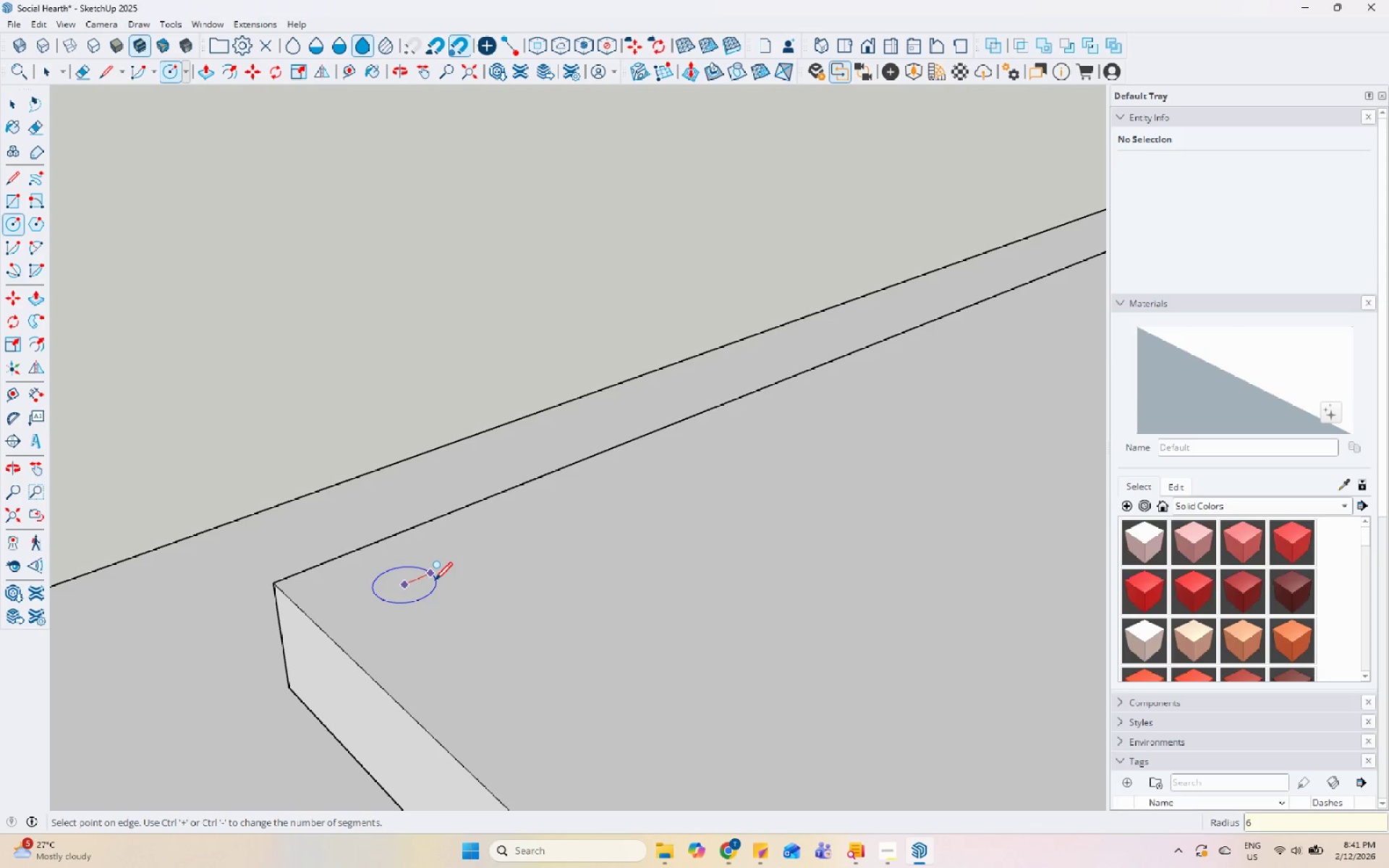 
key(Numpad0)
 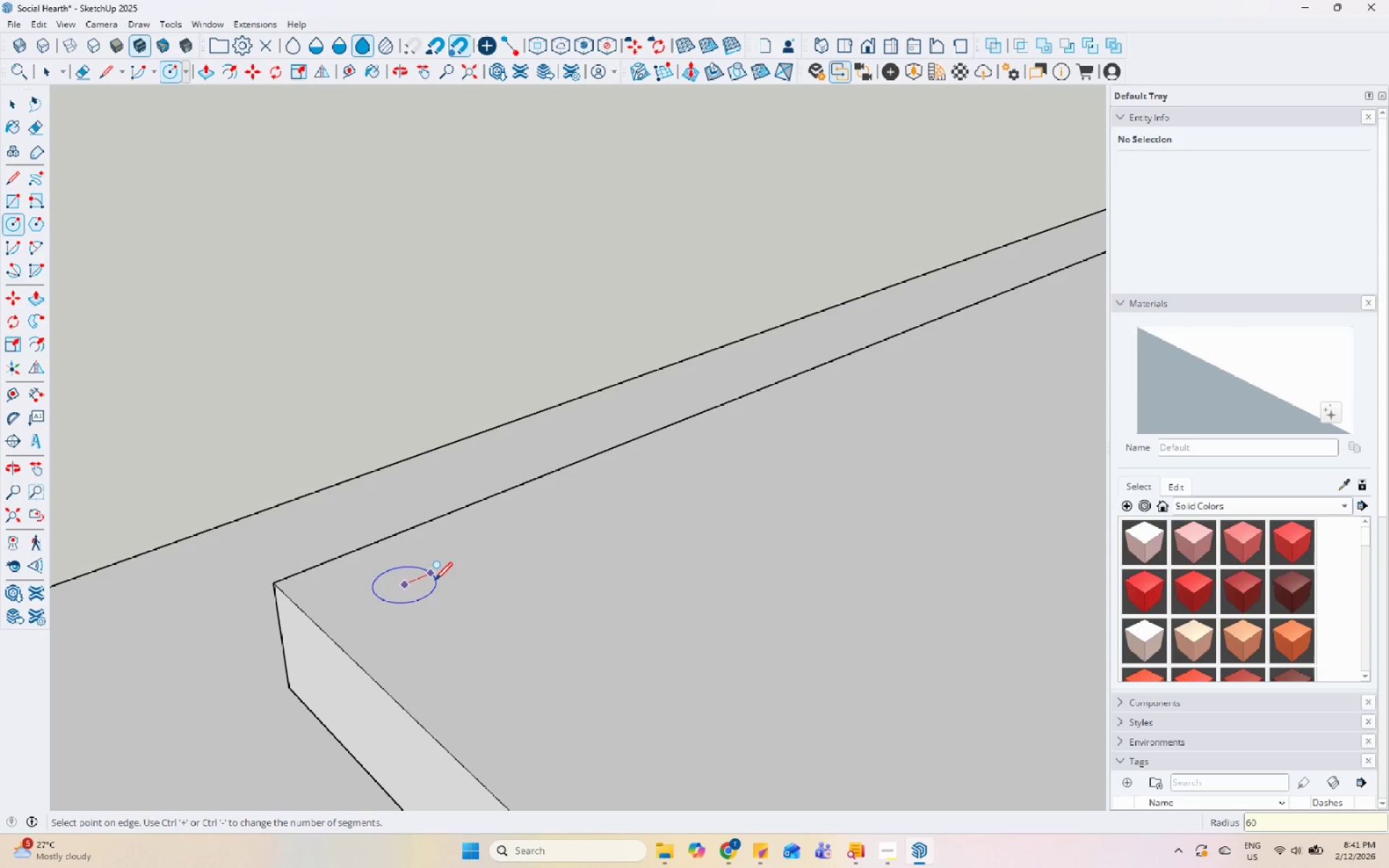 
key(Enter)
 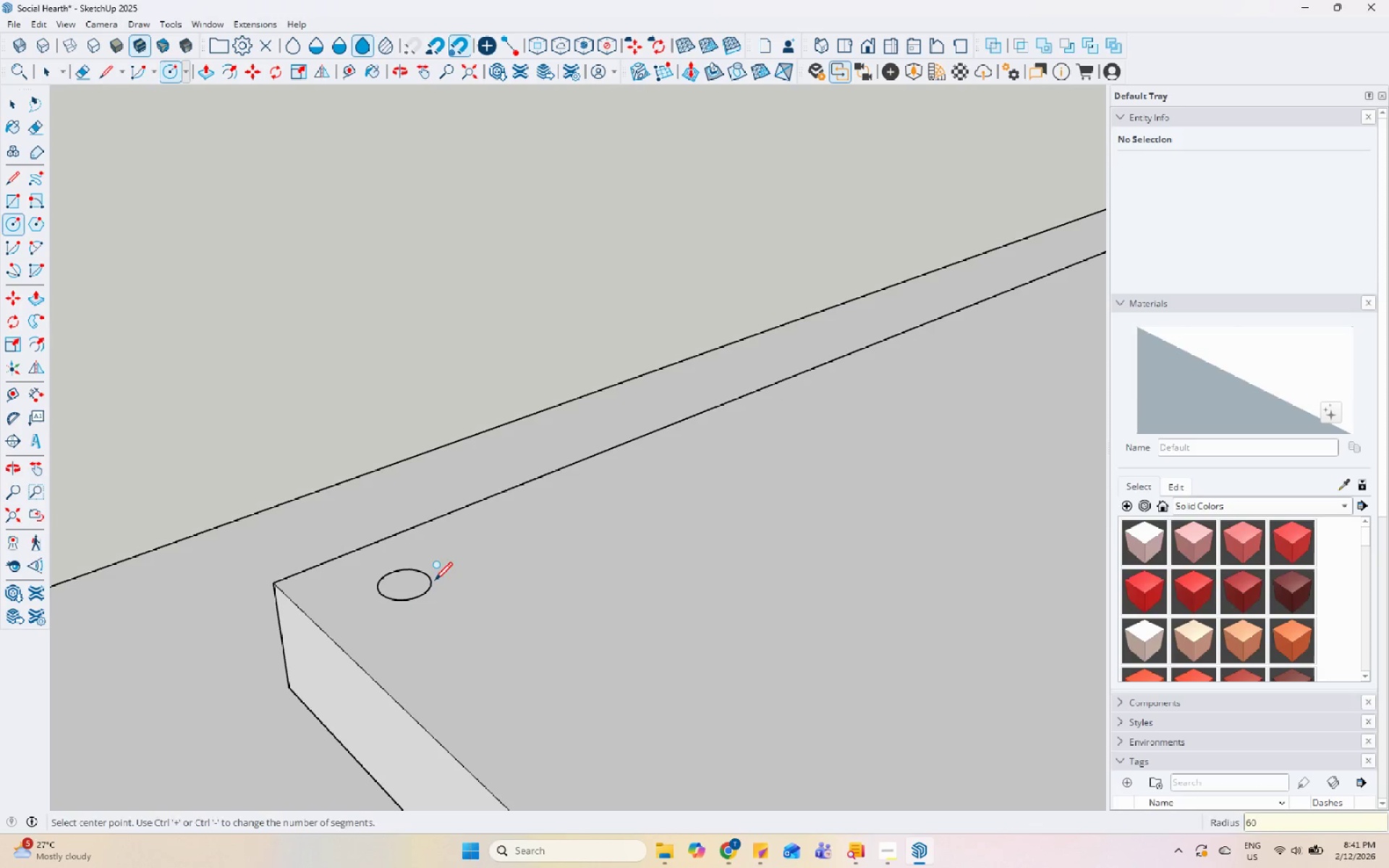 
key(Space)
 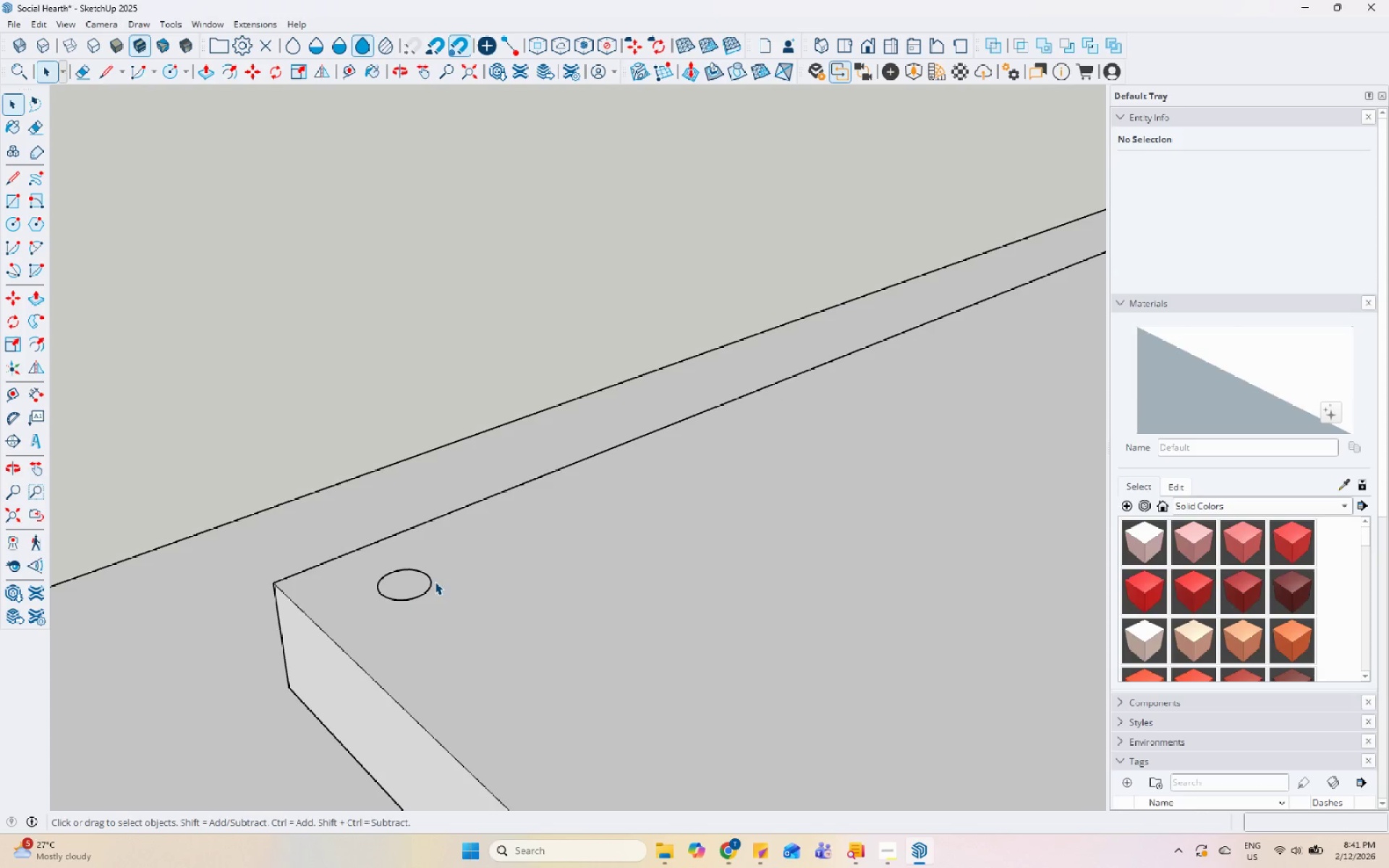 
scroll: coordinate [549, 404], scroll_direction: down, amount: 8.0
 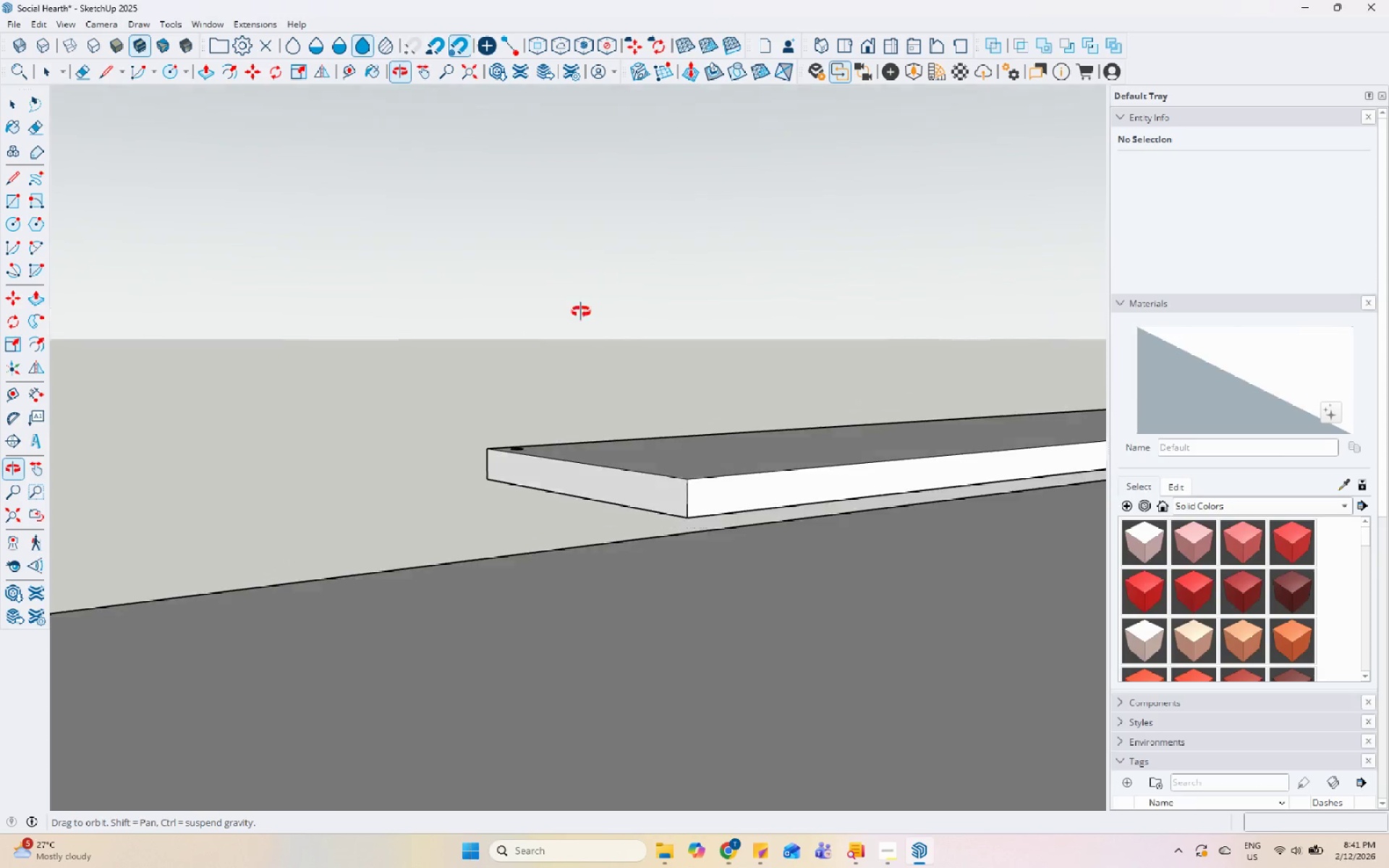 
scroll: coordinate [511, 464], scroll_direction: up, amount: 6.0
 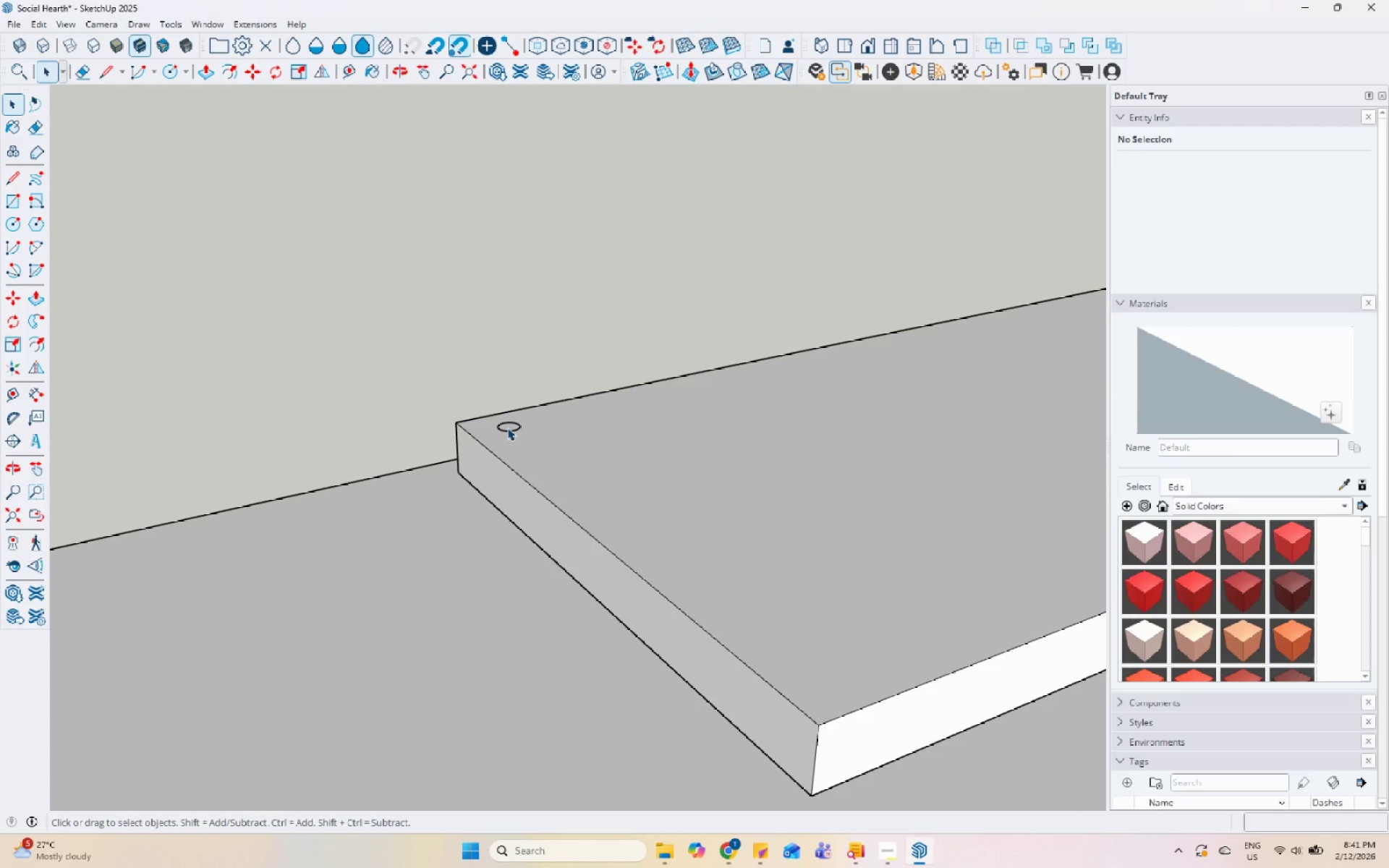 
left_click([507, 427])
 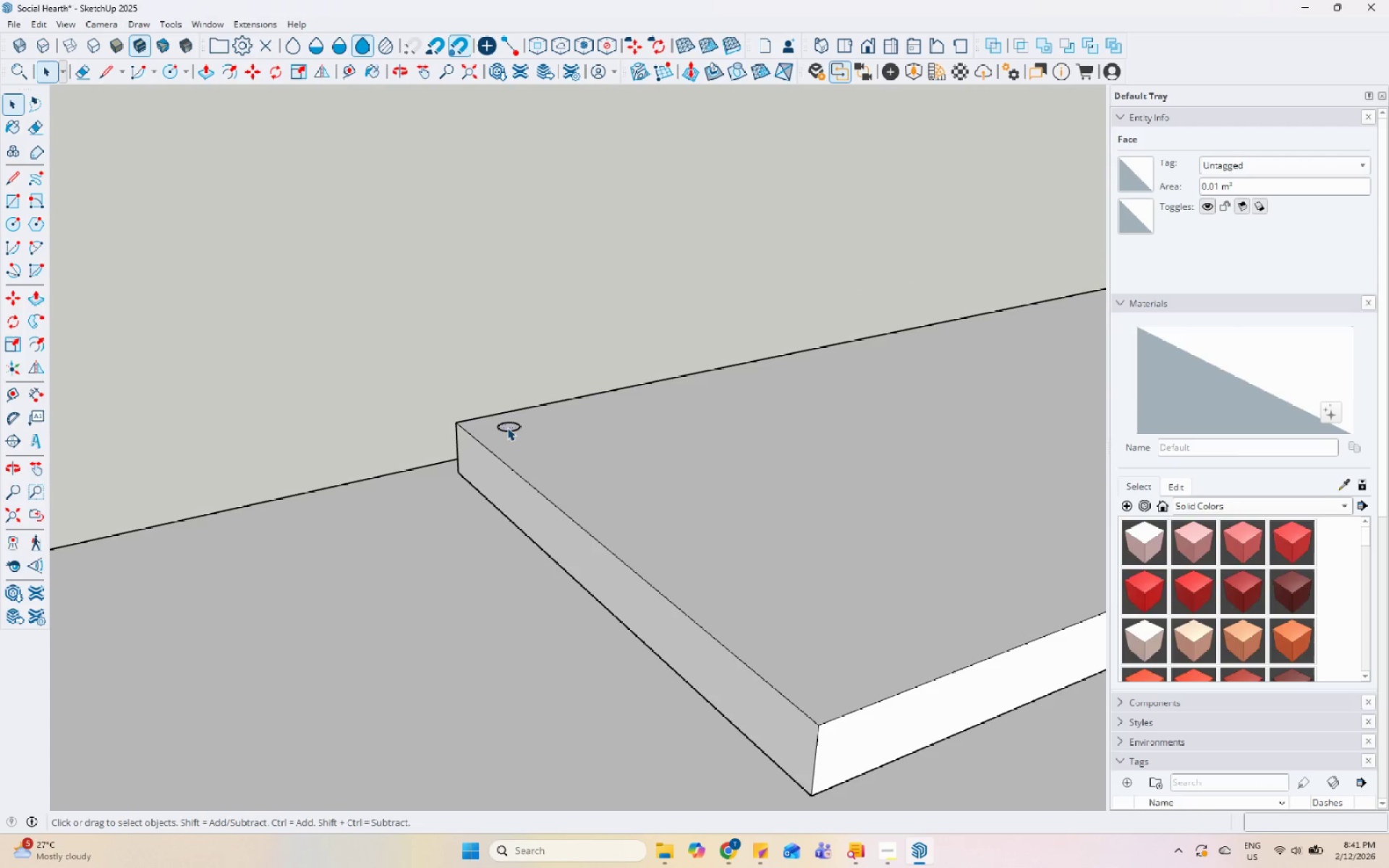 
key(P)
 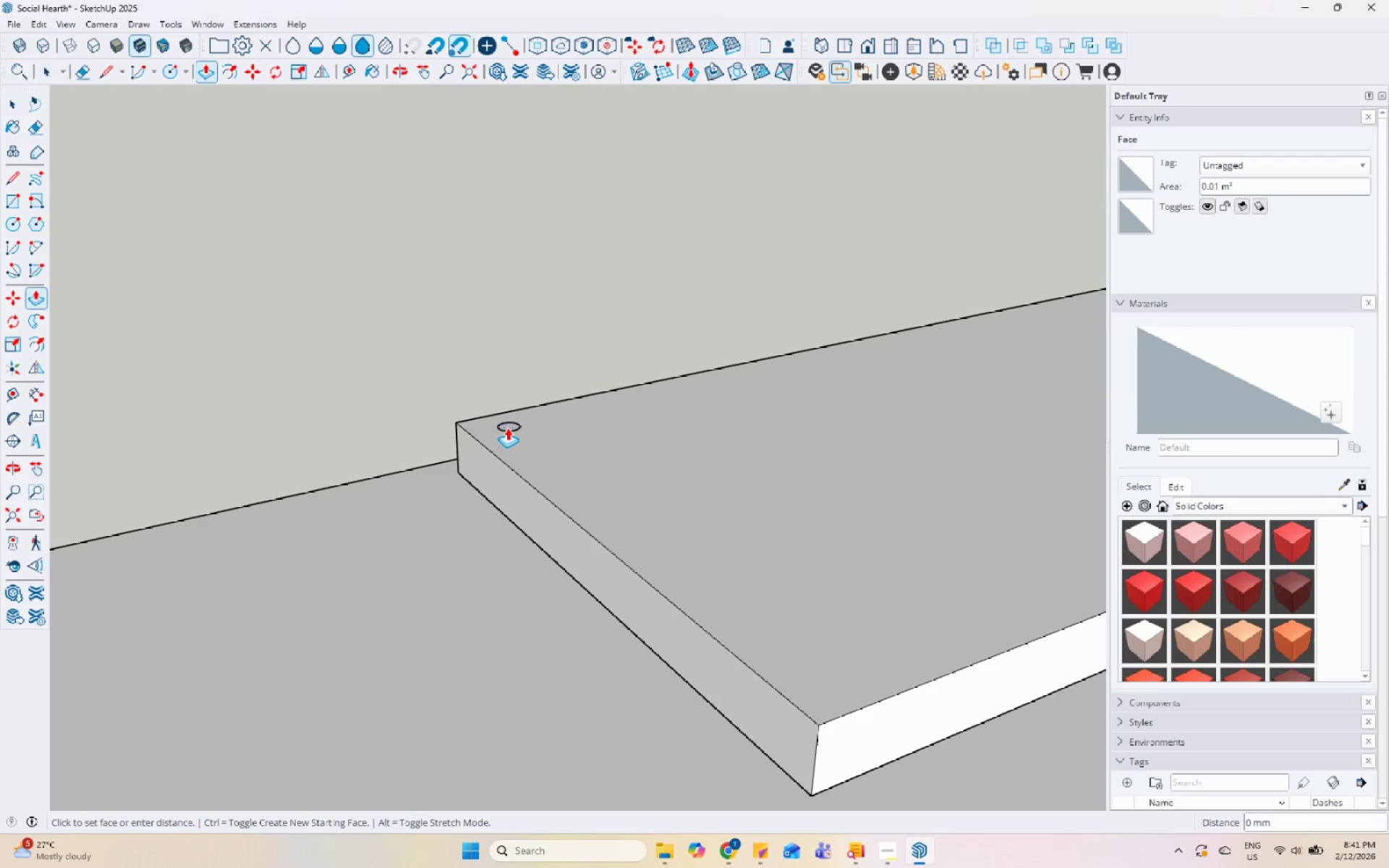 
left_click([507, 427])
 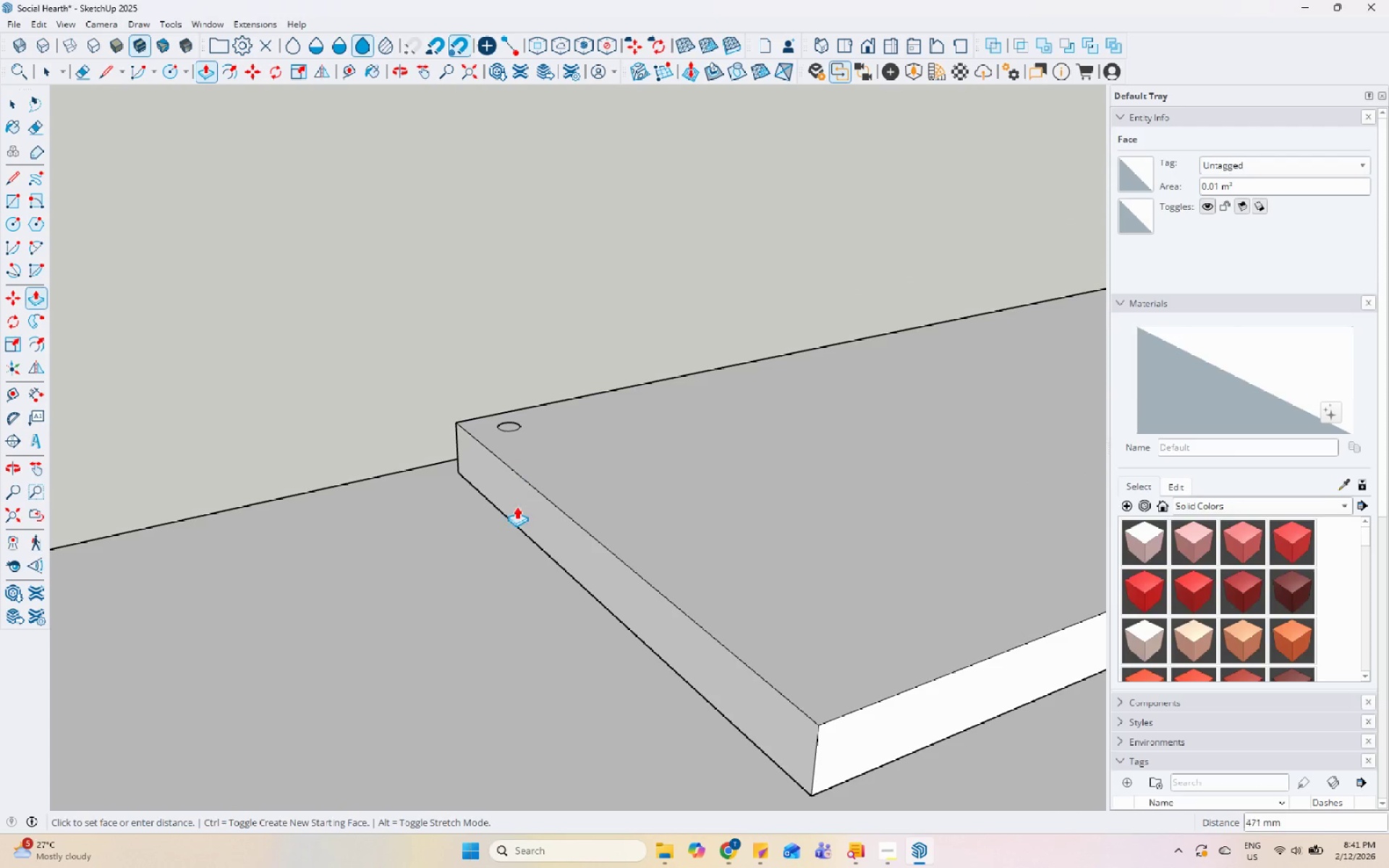 
scroll: coordinate [514, 579], scroll_direction: down, amount: 7.0
 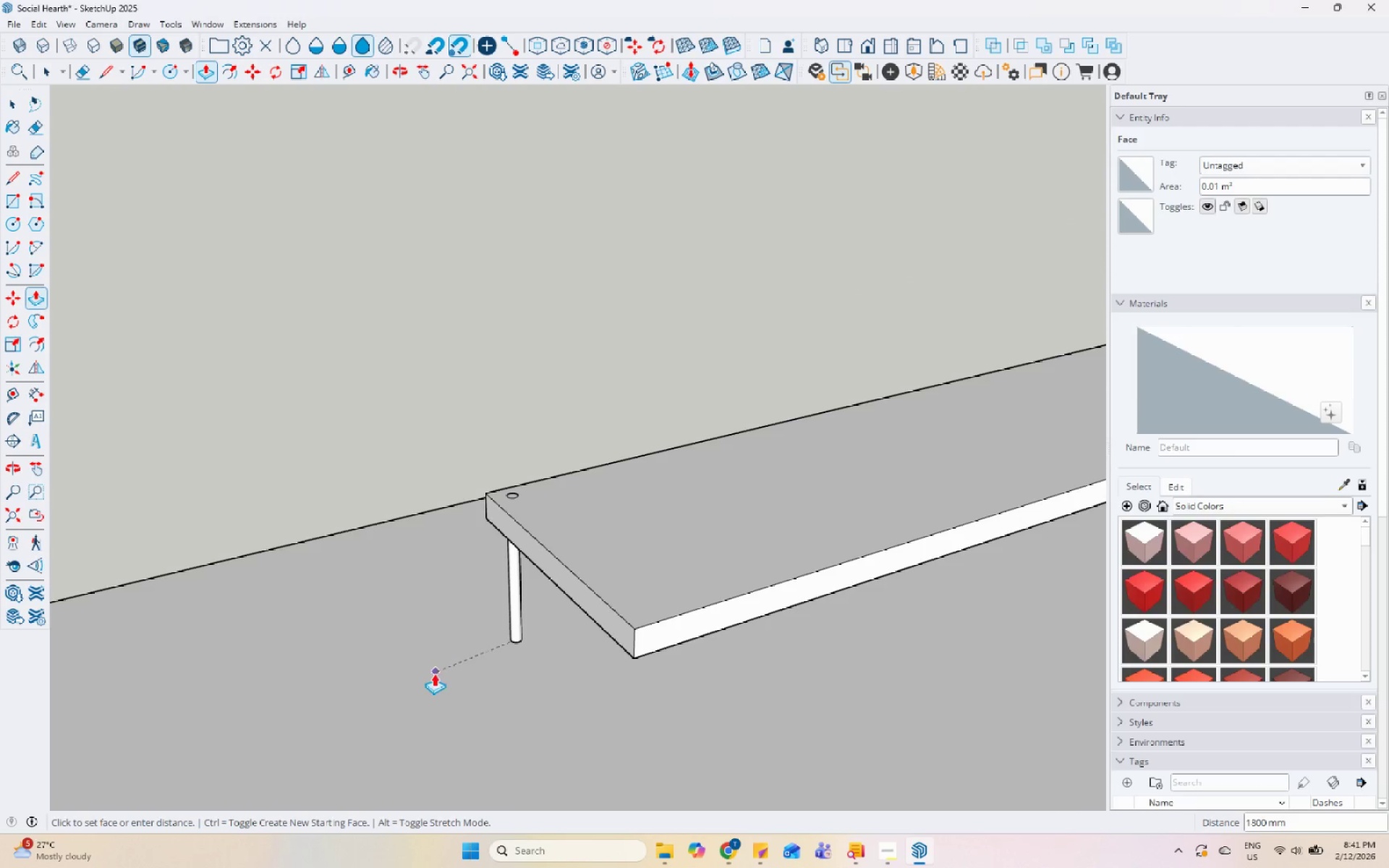 
left_click([434, 673])
 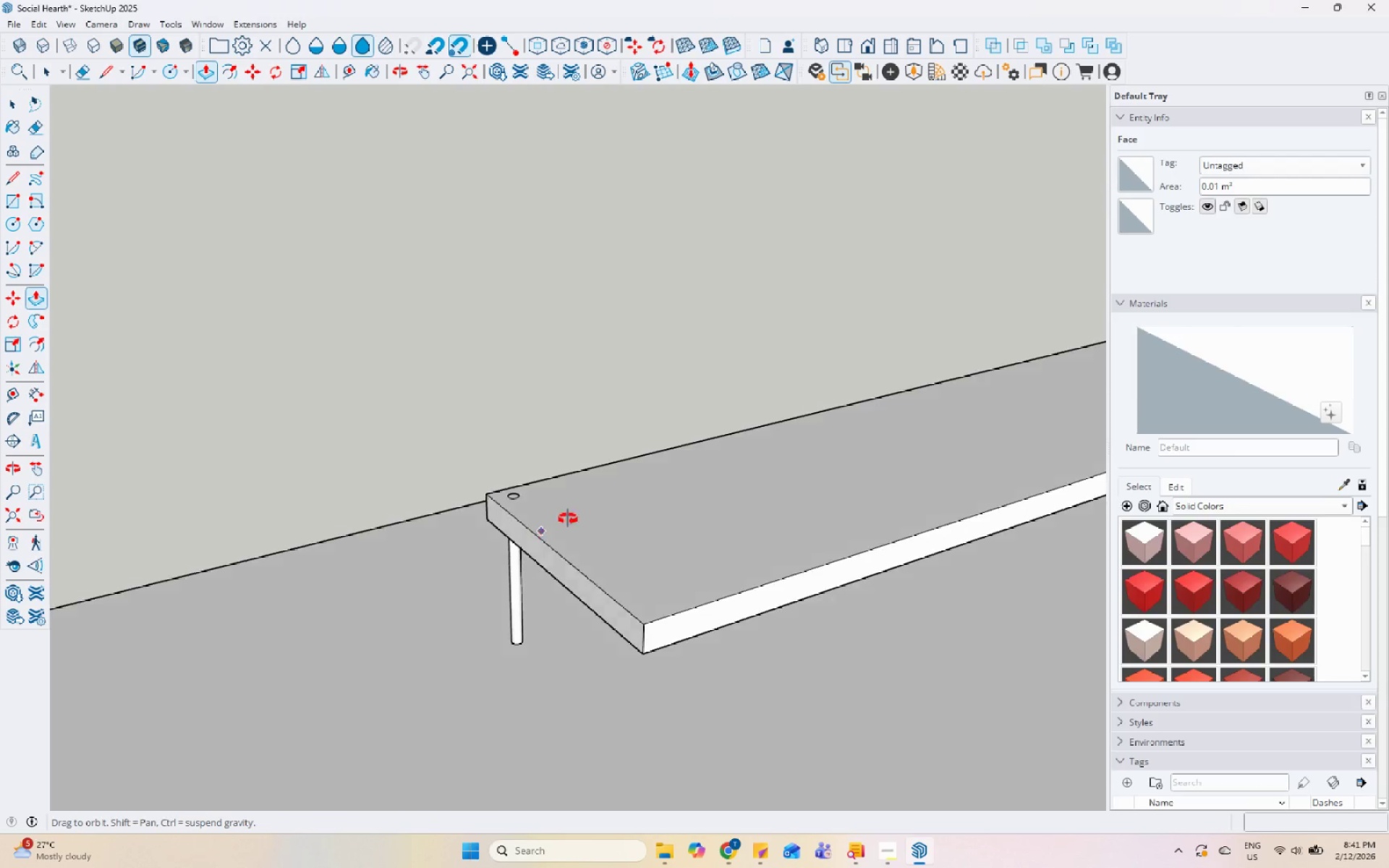 
key(Space)
 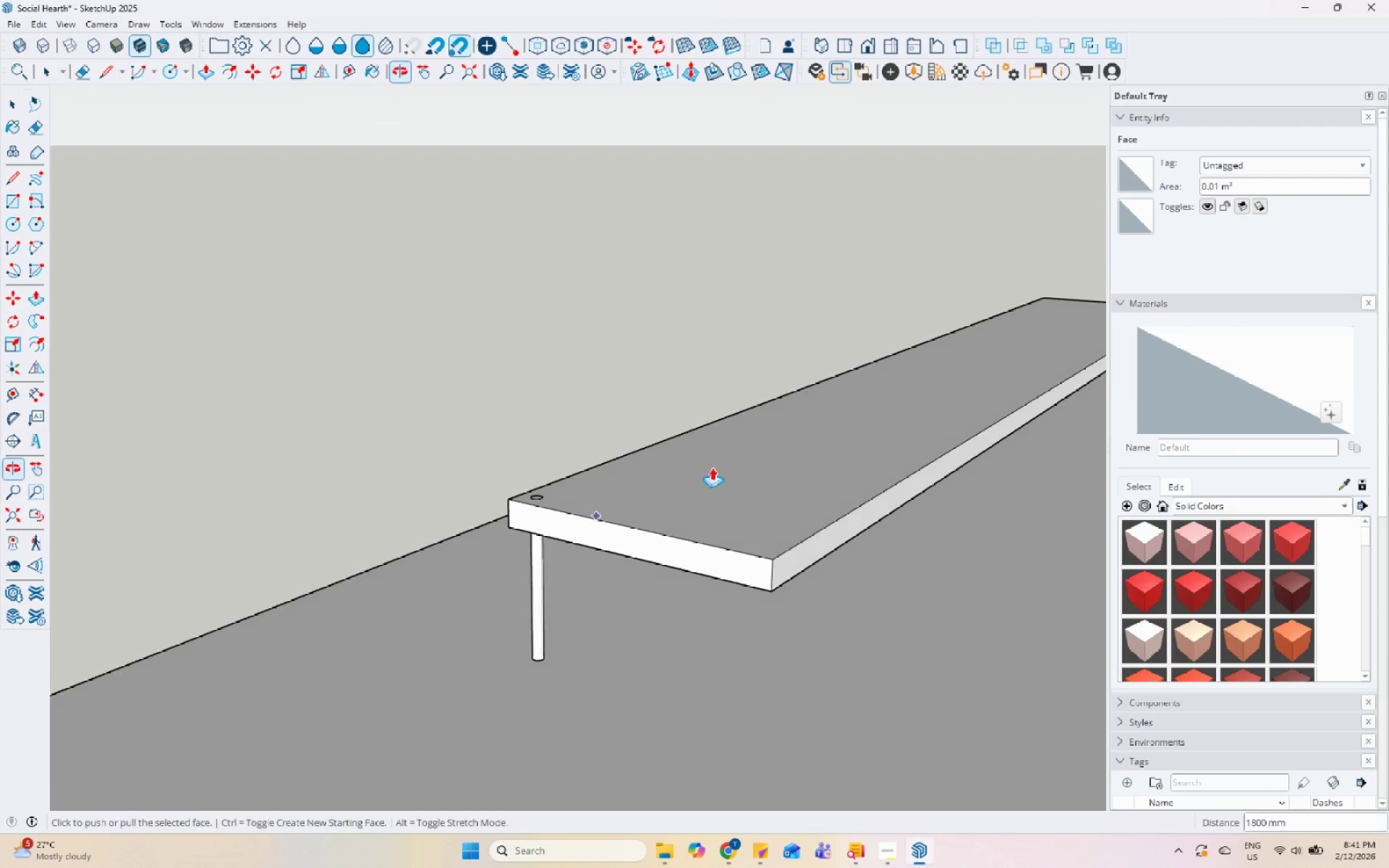 
left_click([475, 493])
 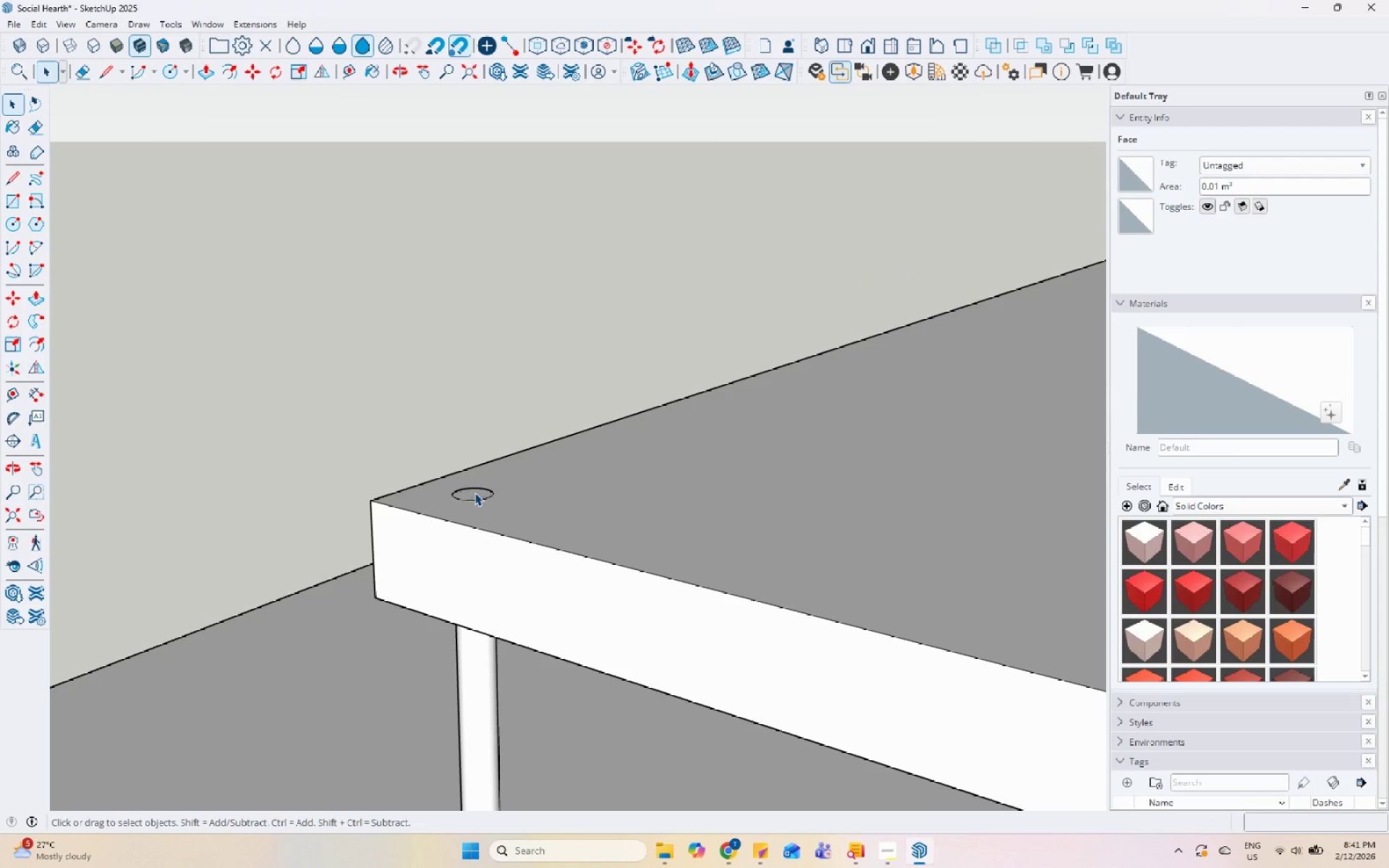 
scroll: coordinate [493, 498], scroll_direction: up, amount: 12.0
 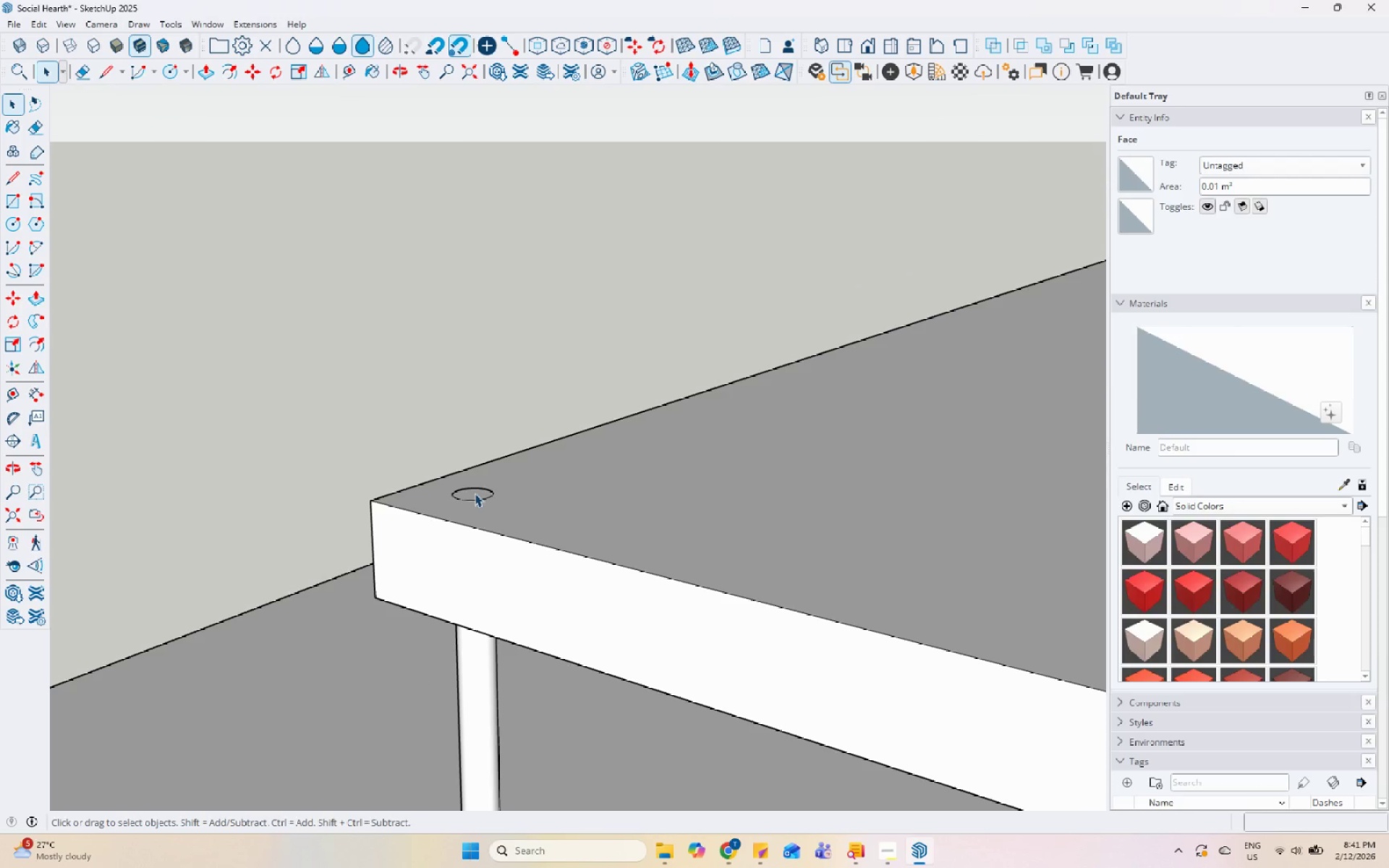 
key(P)
 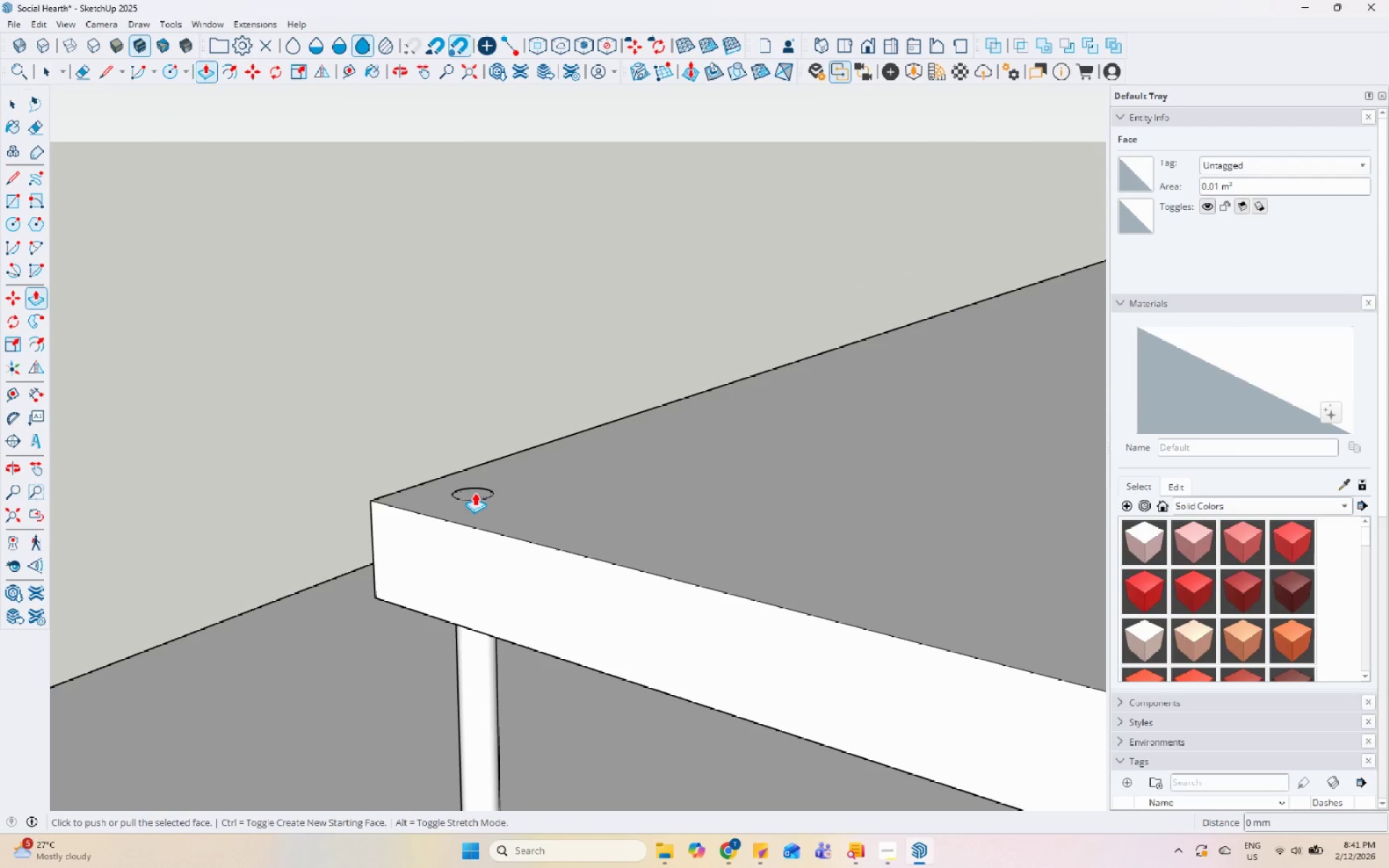 
left_click([475, 493])
 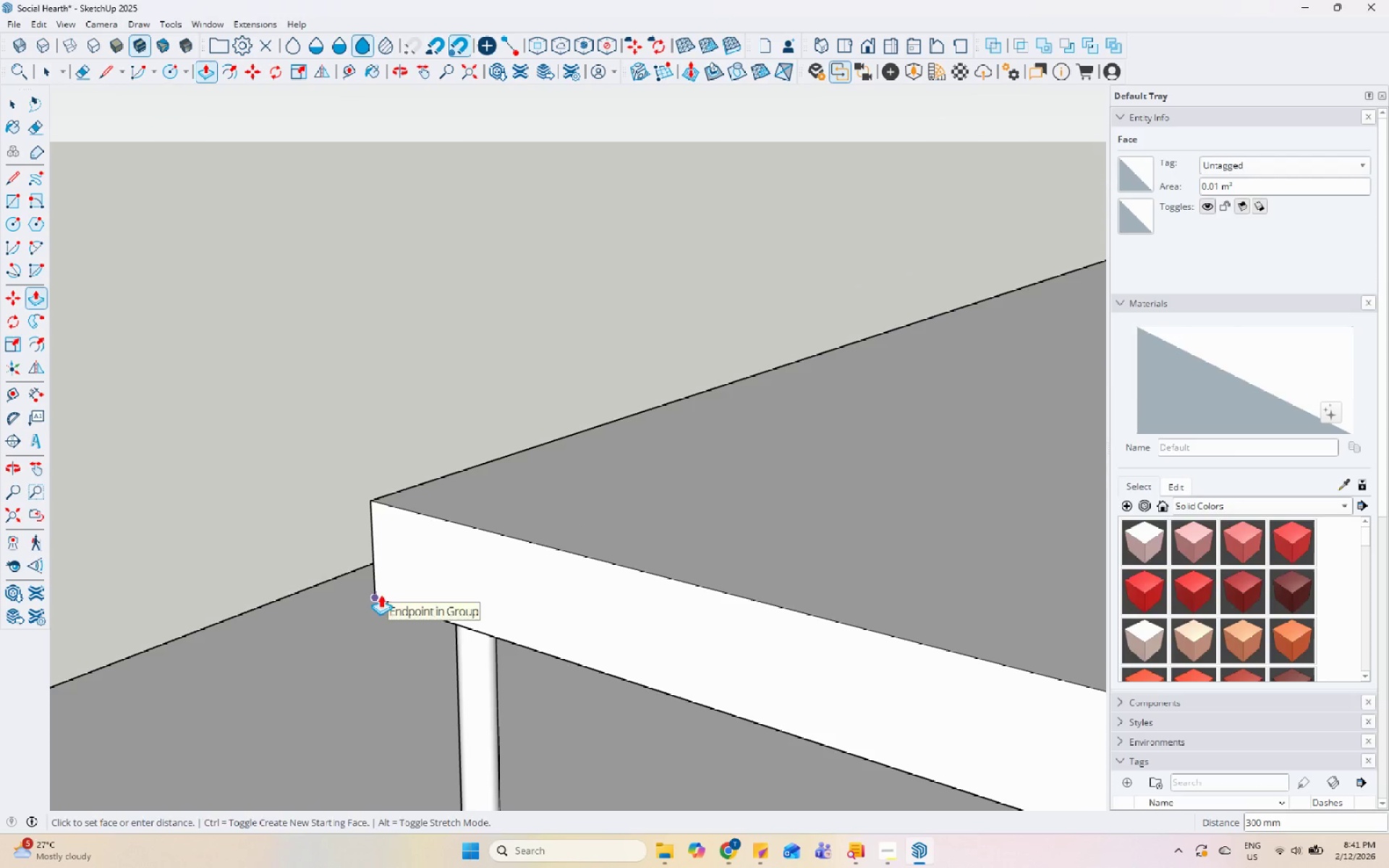 
key(Space)
 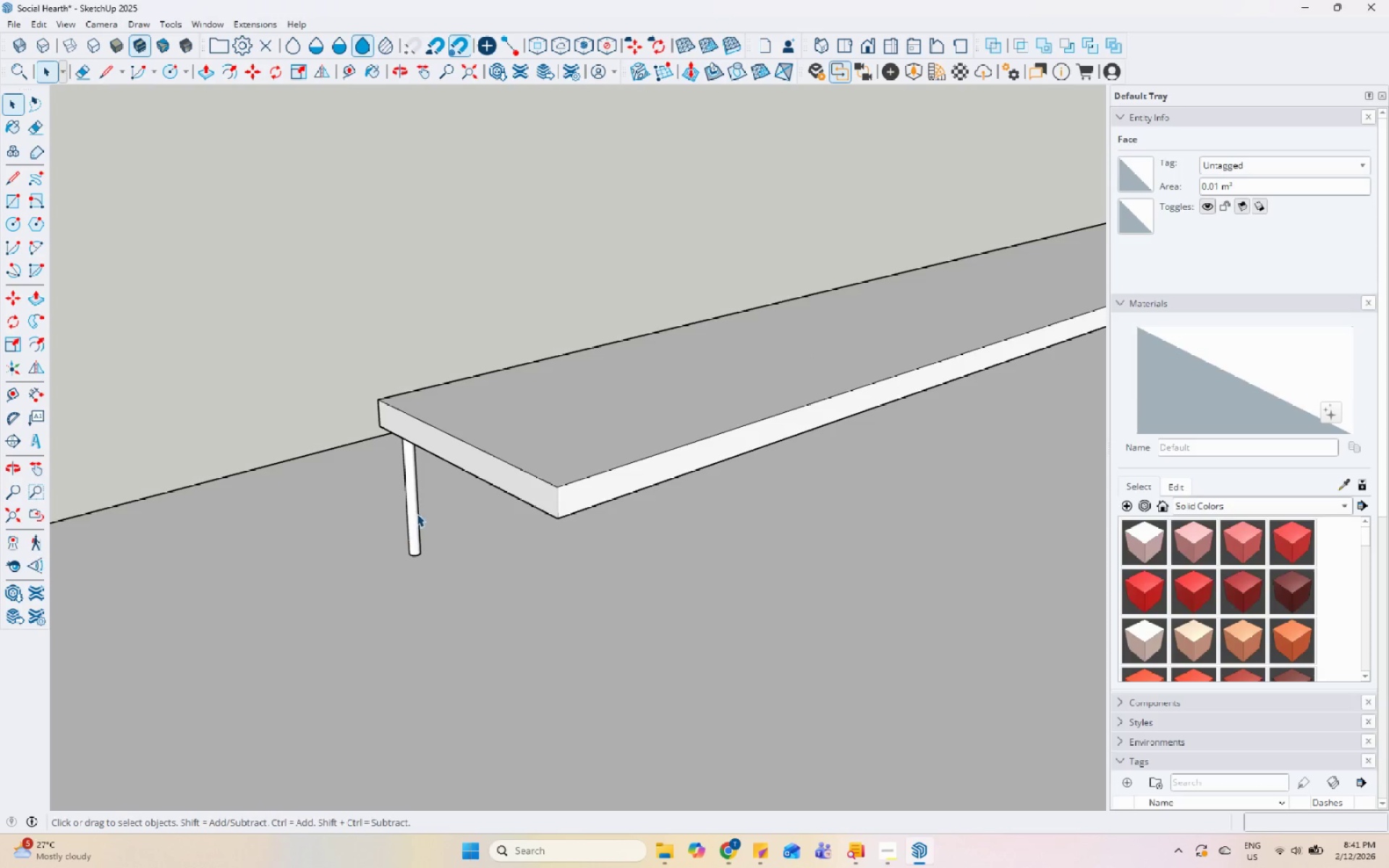 
left_click([413, 508])
 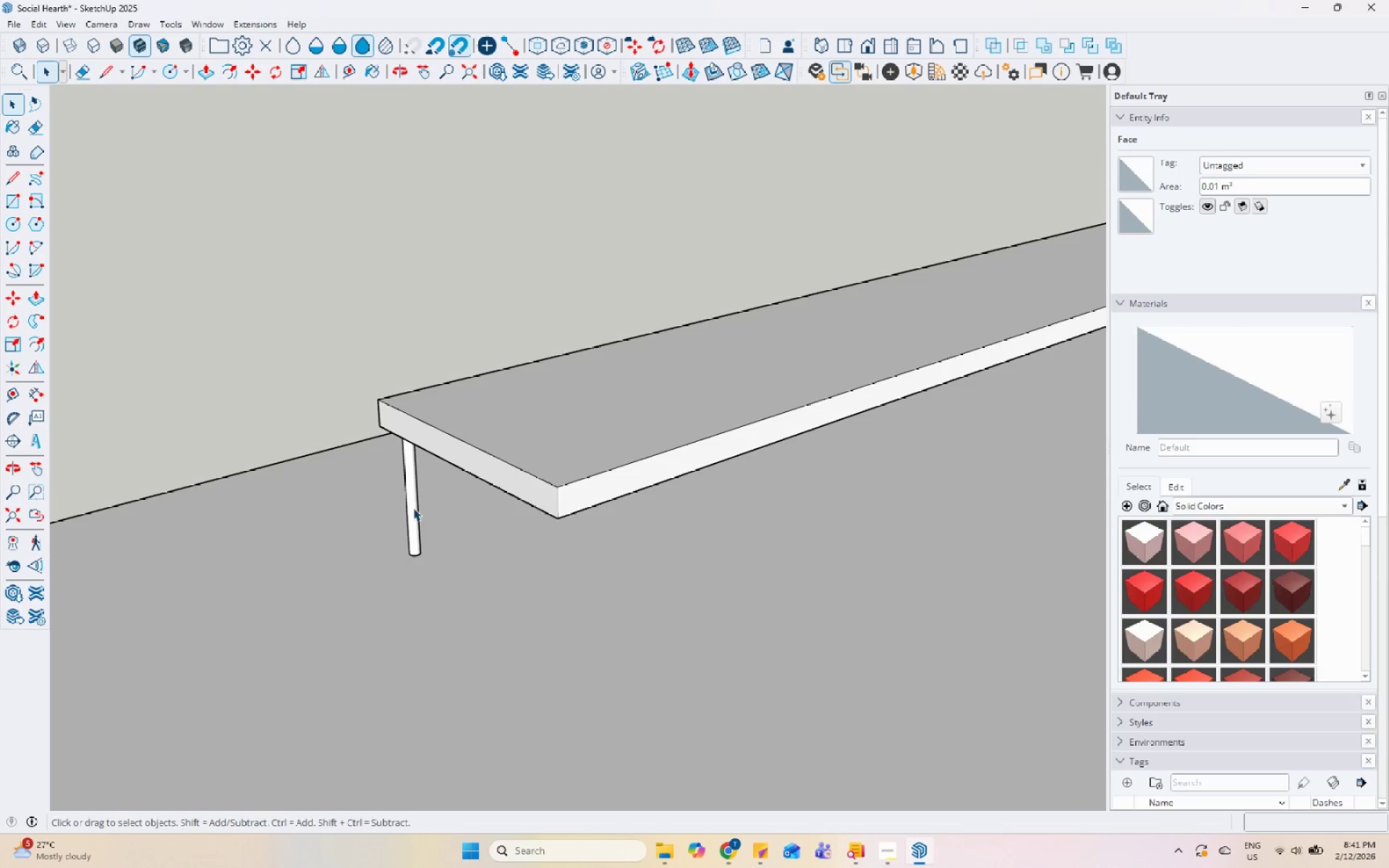 
scroll: coordinate [401, 550], scroll_direction: down, amount: 10.0
 